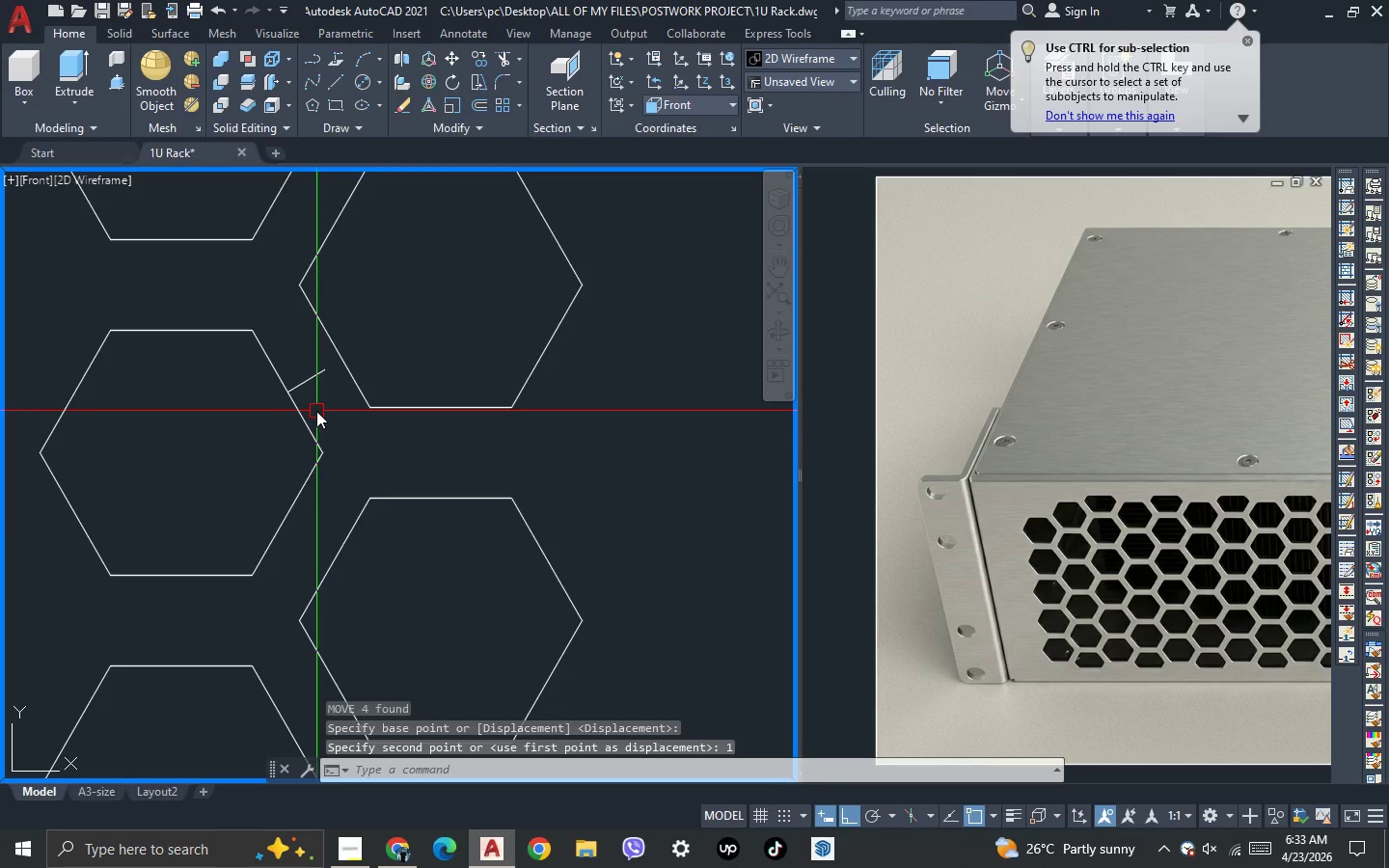 
type(tr )
 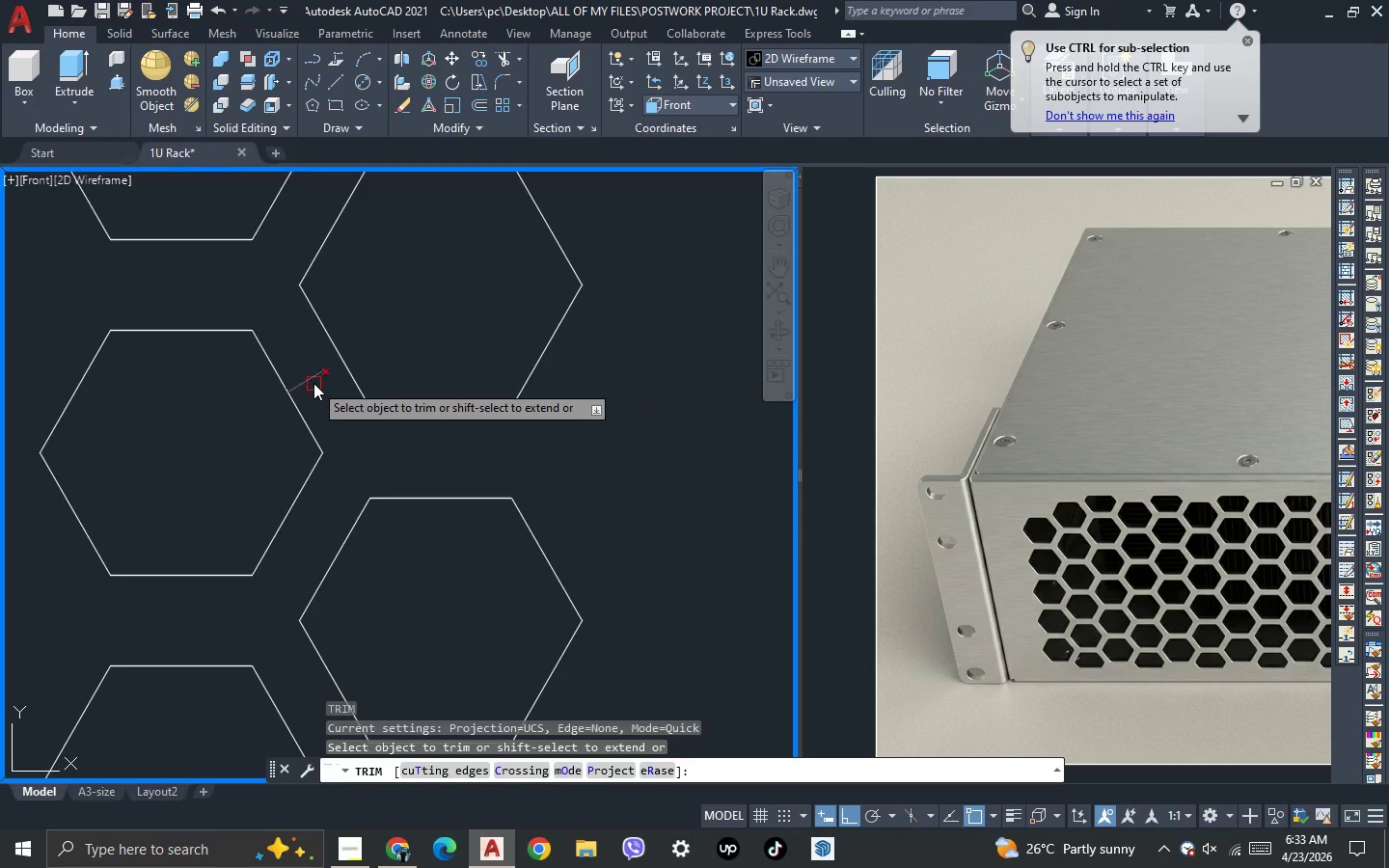 
hold_key(key=ShiftLeft, duration=0.55)
left_click([314, 385])
 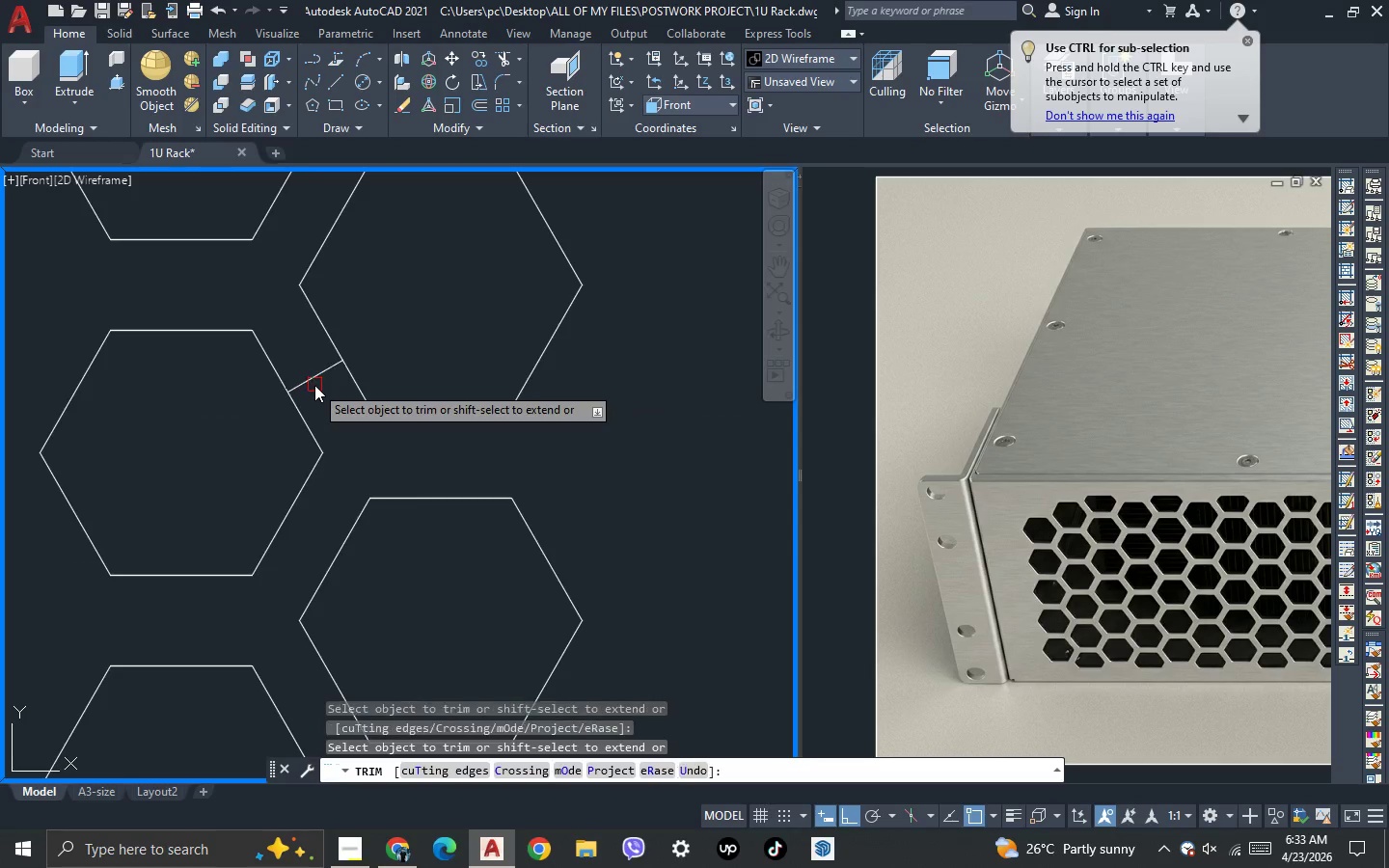 
hold_key(key=ShiftLeft, duration=0.44)
 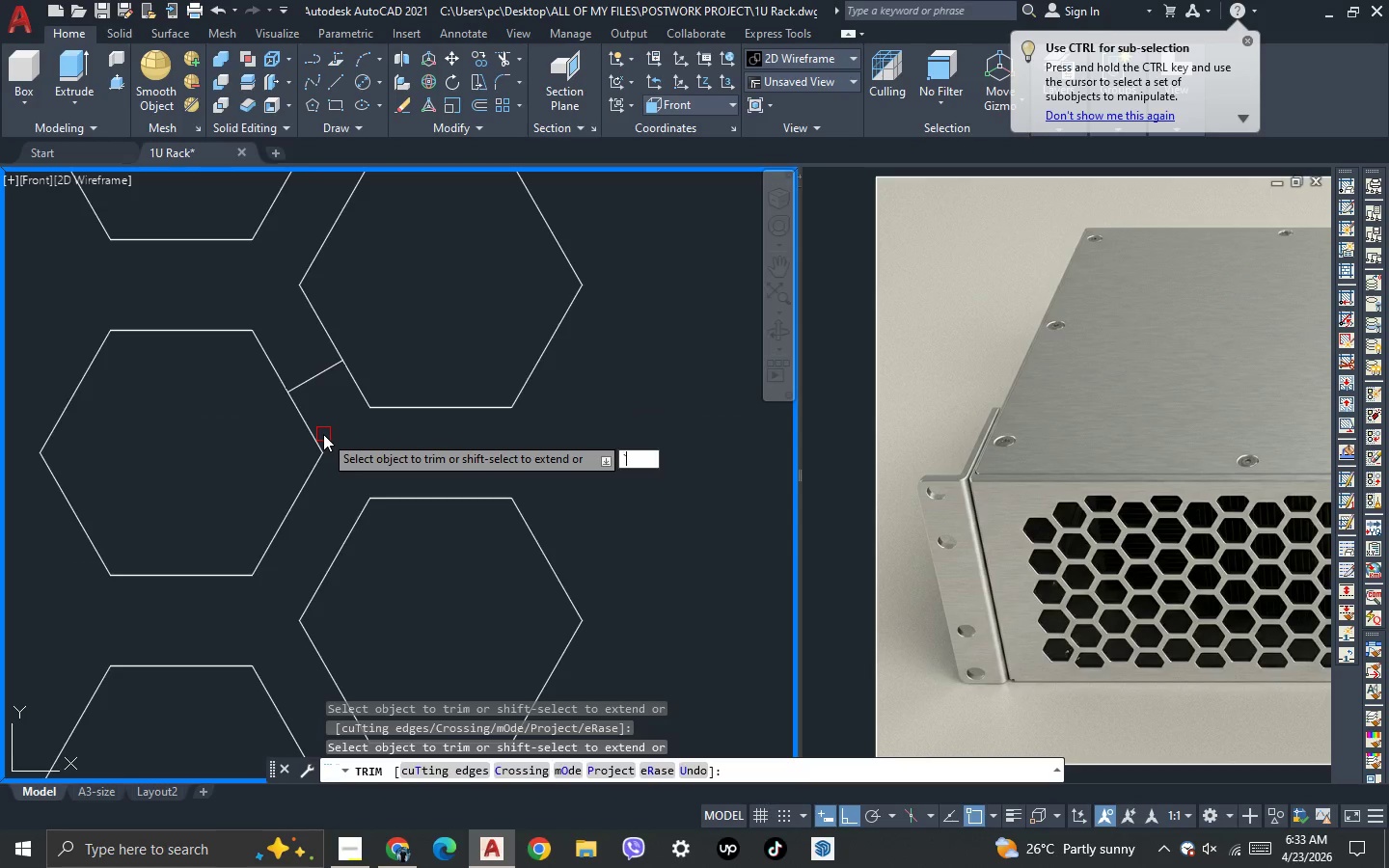 
type(`)
key(Escape)
type(dal )
 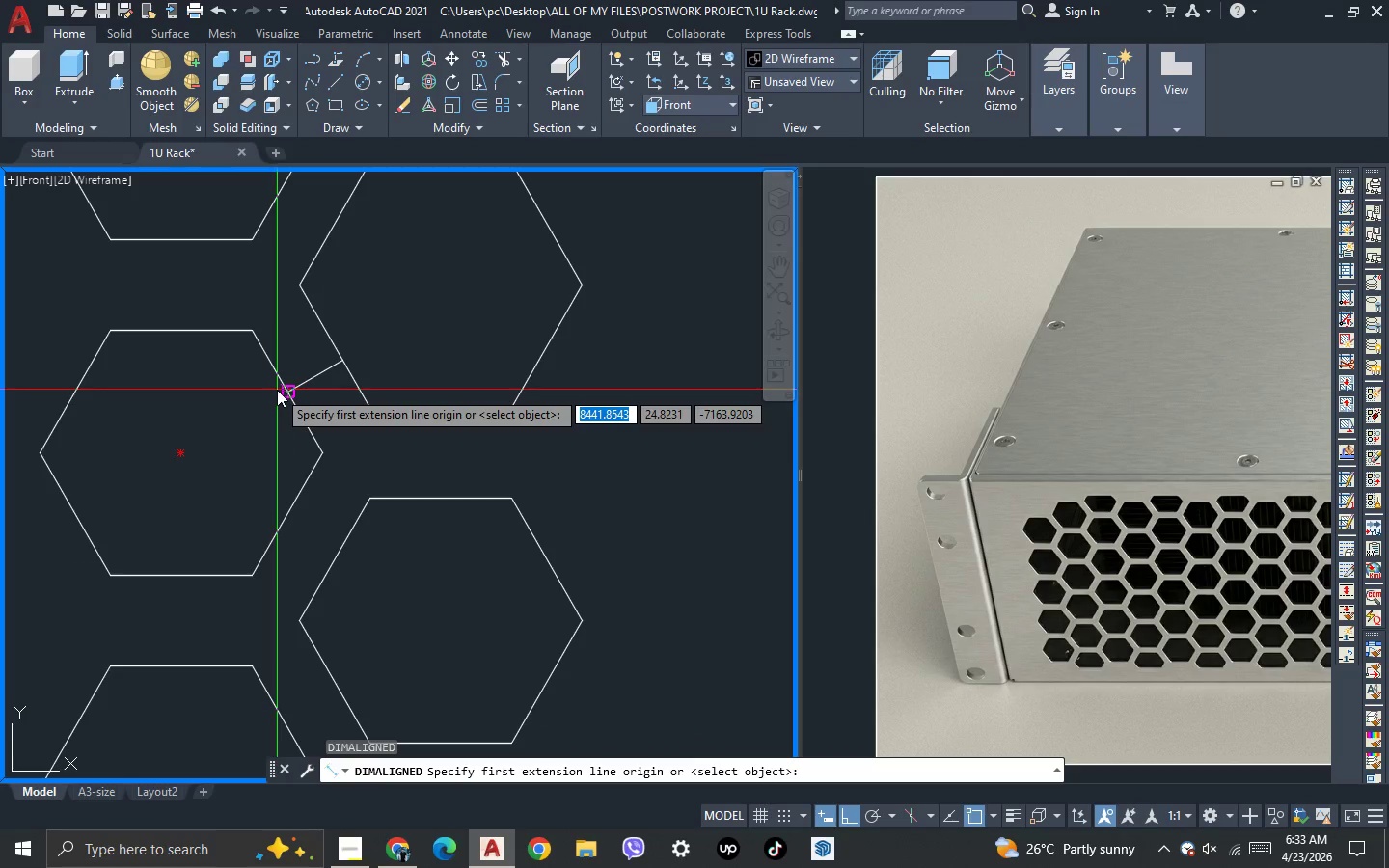 
left_click([277, 390])
 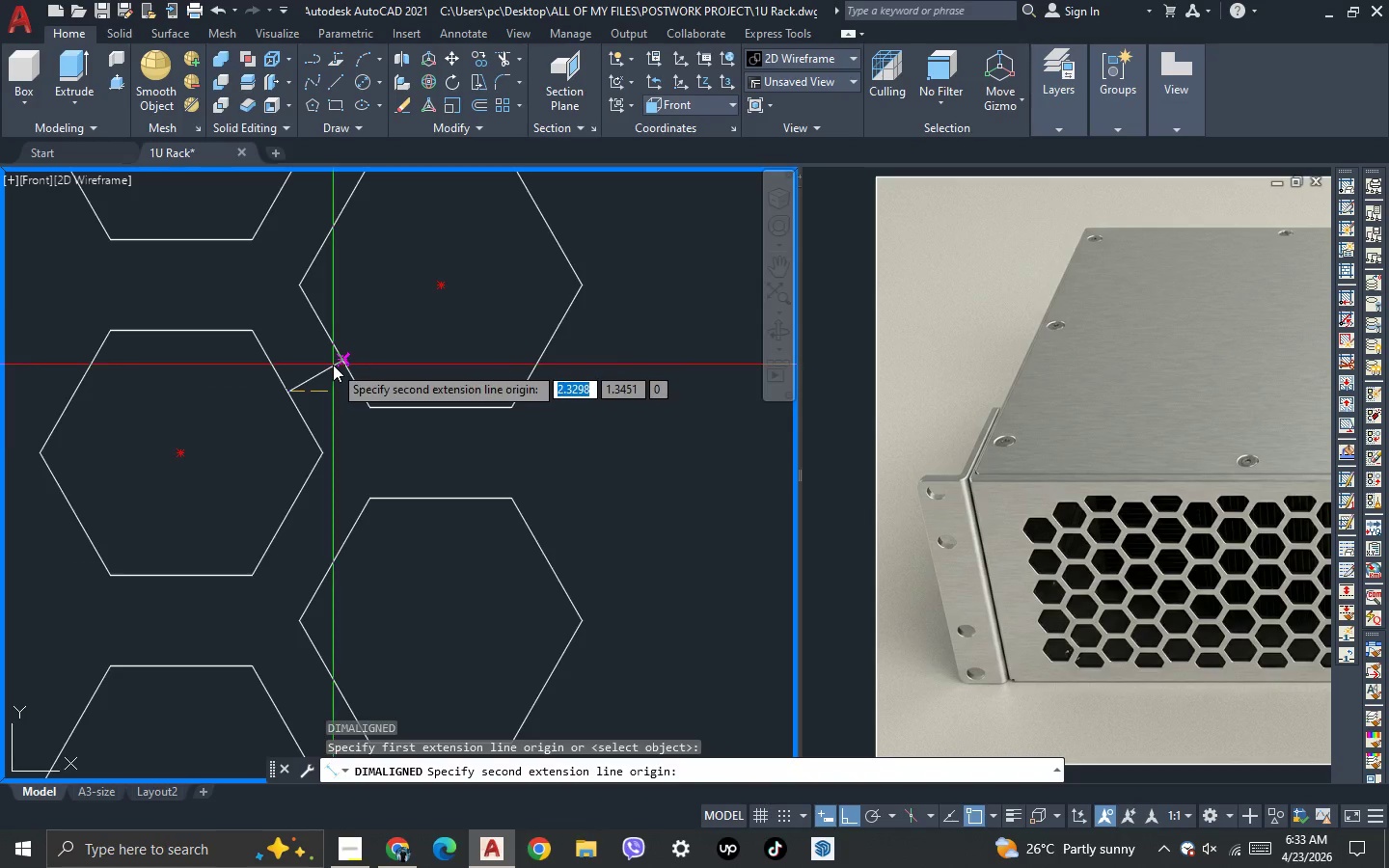 
left_click([333, 365])
 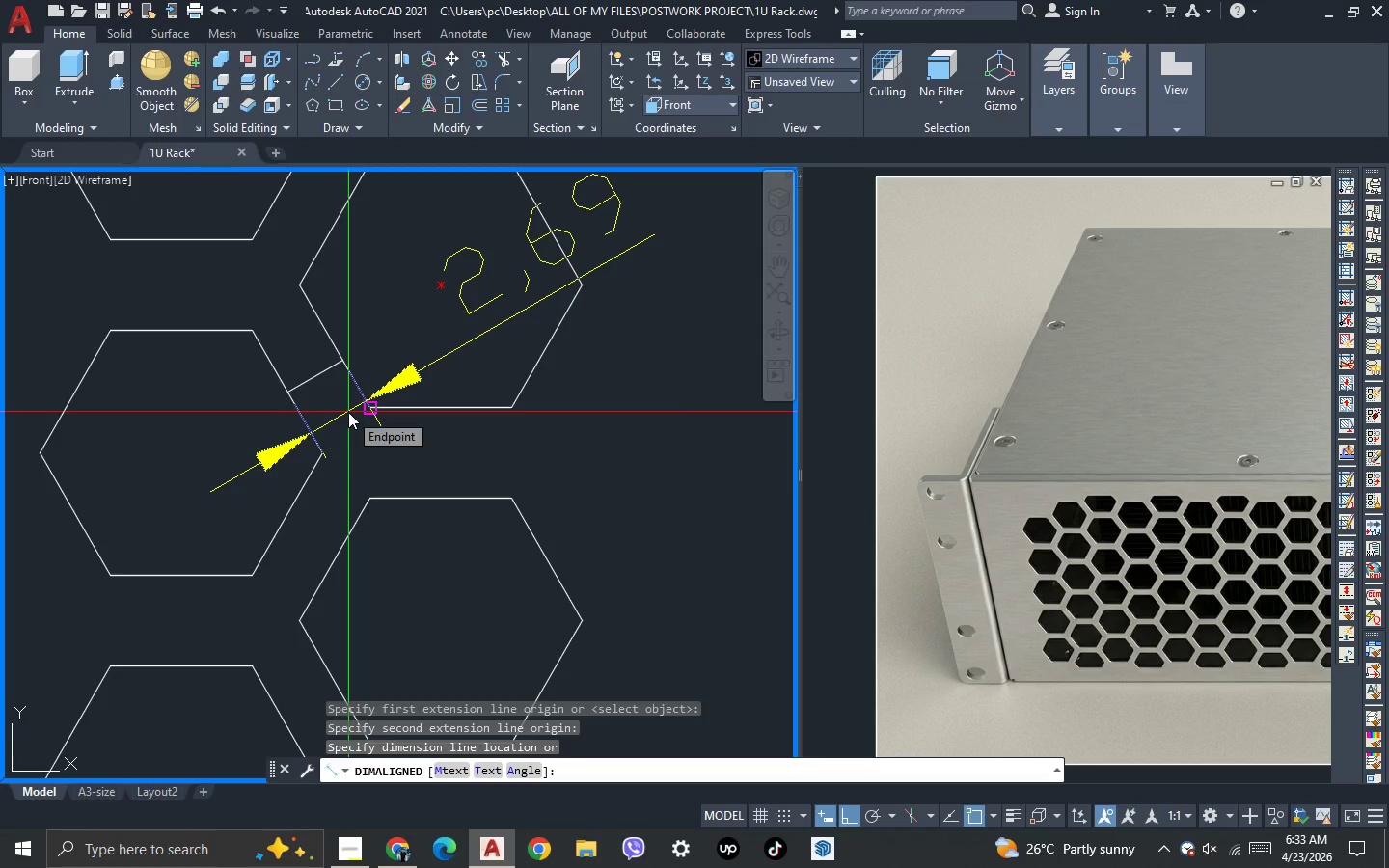 
key(Escape)
 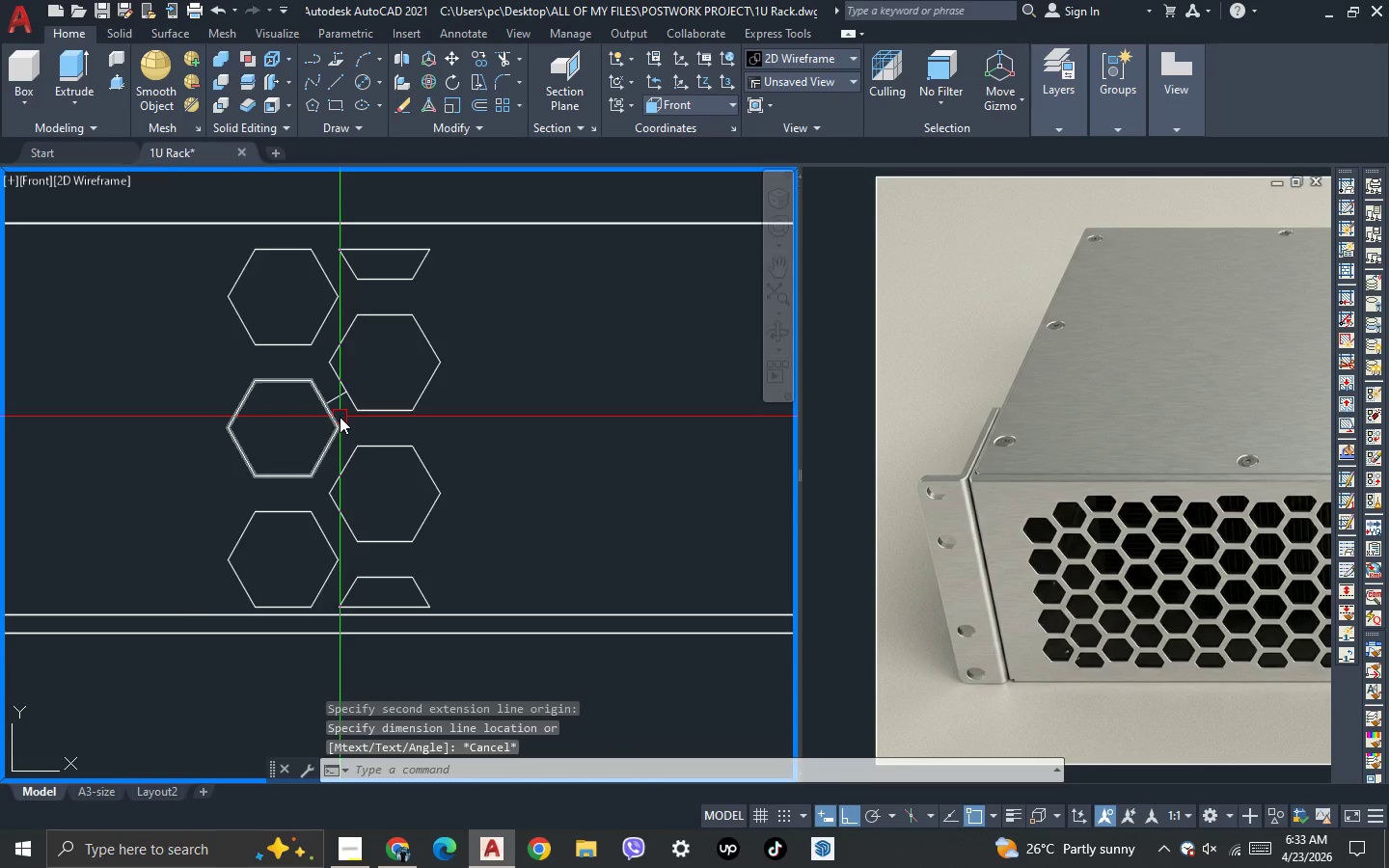 
scroll: coordinate [348, 412], scroll_direction: down, amount: 2.0
 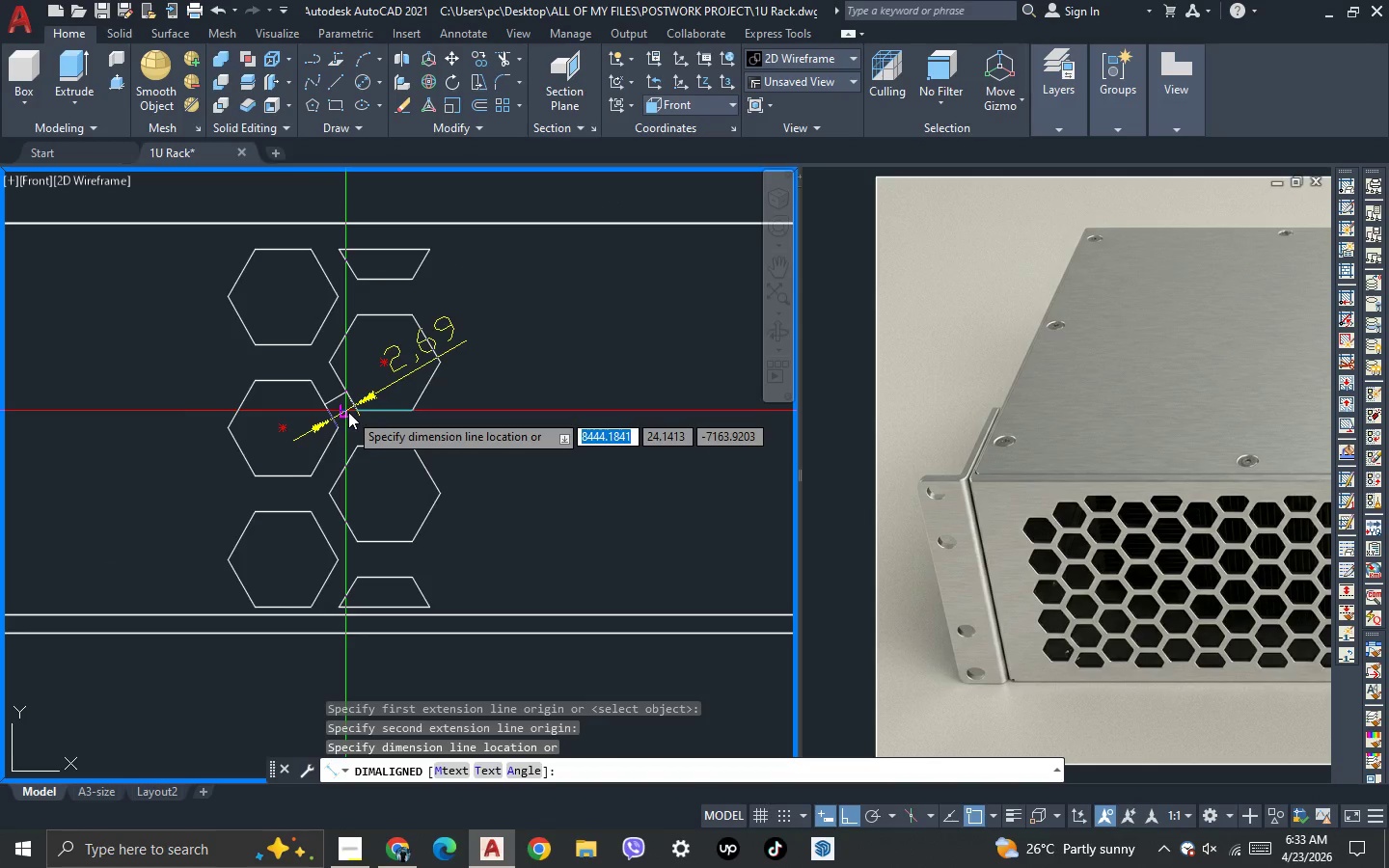 
scroll: coordinate [340, 417], scroll_direction: up, amount: 1.0
 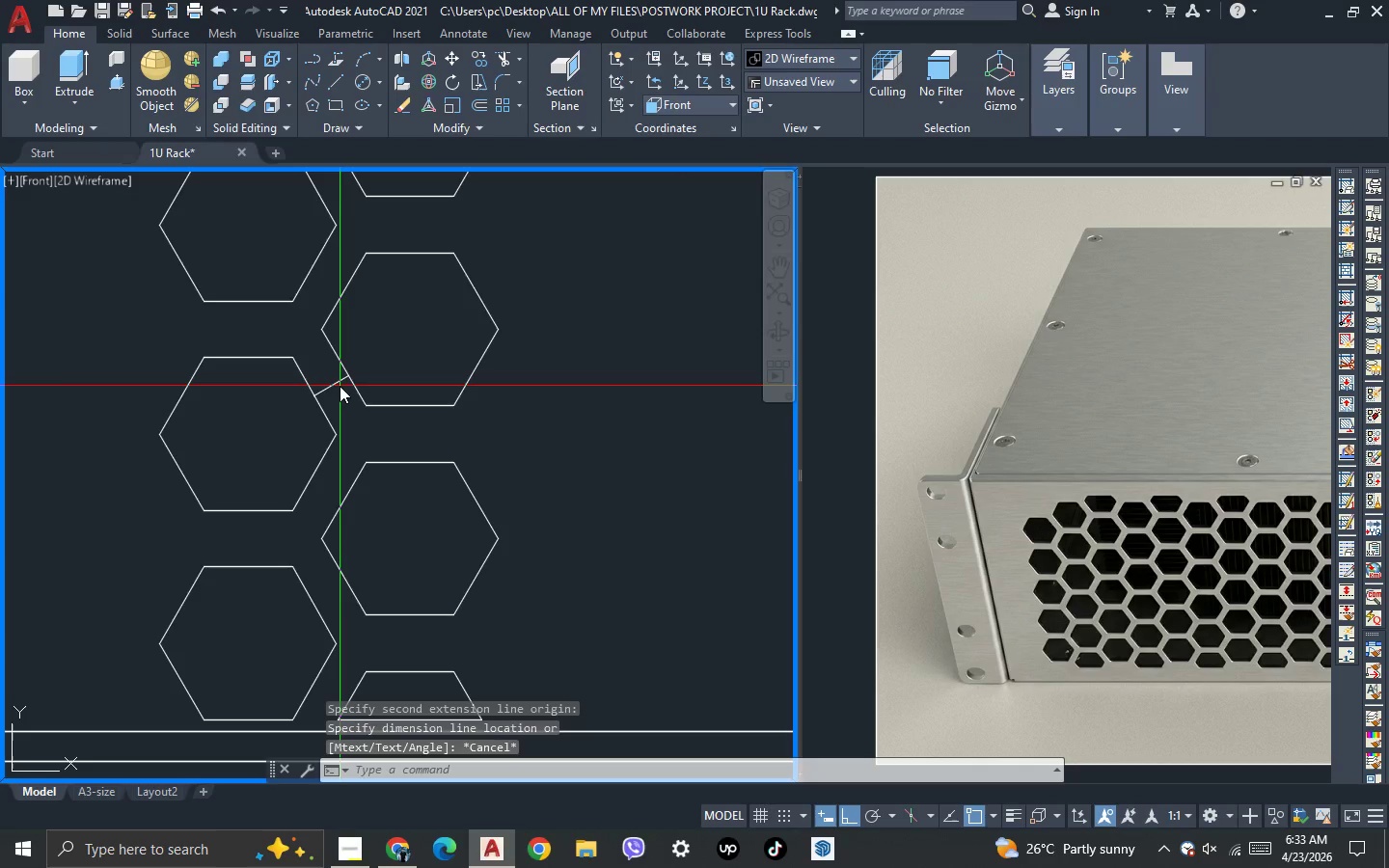 
left_click([340, 386])
 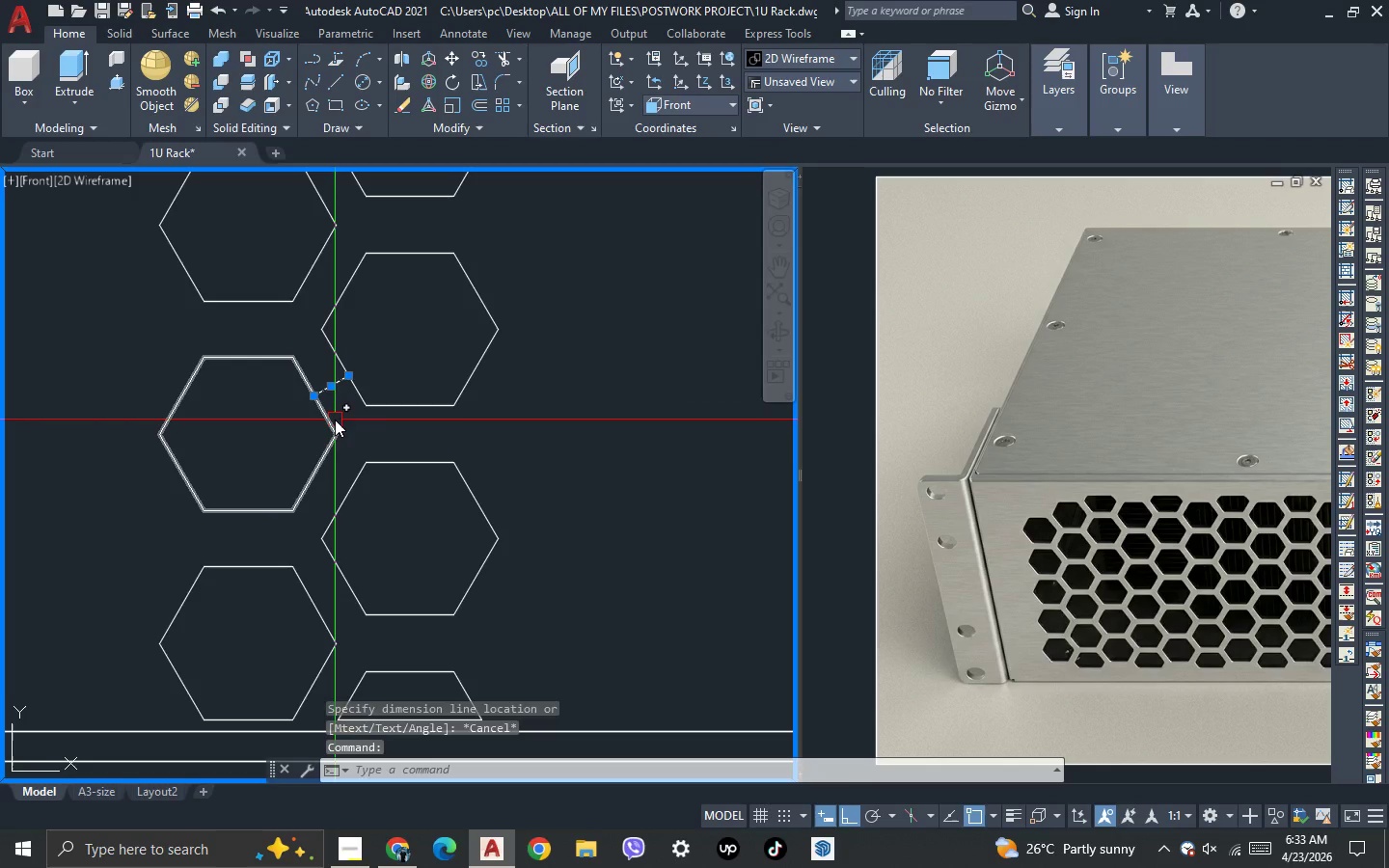 
key(Delete)
 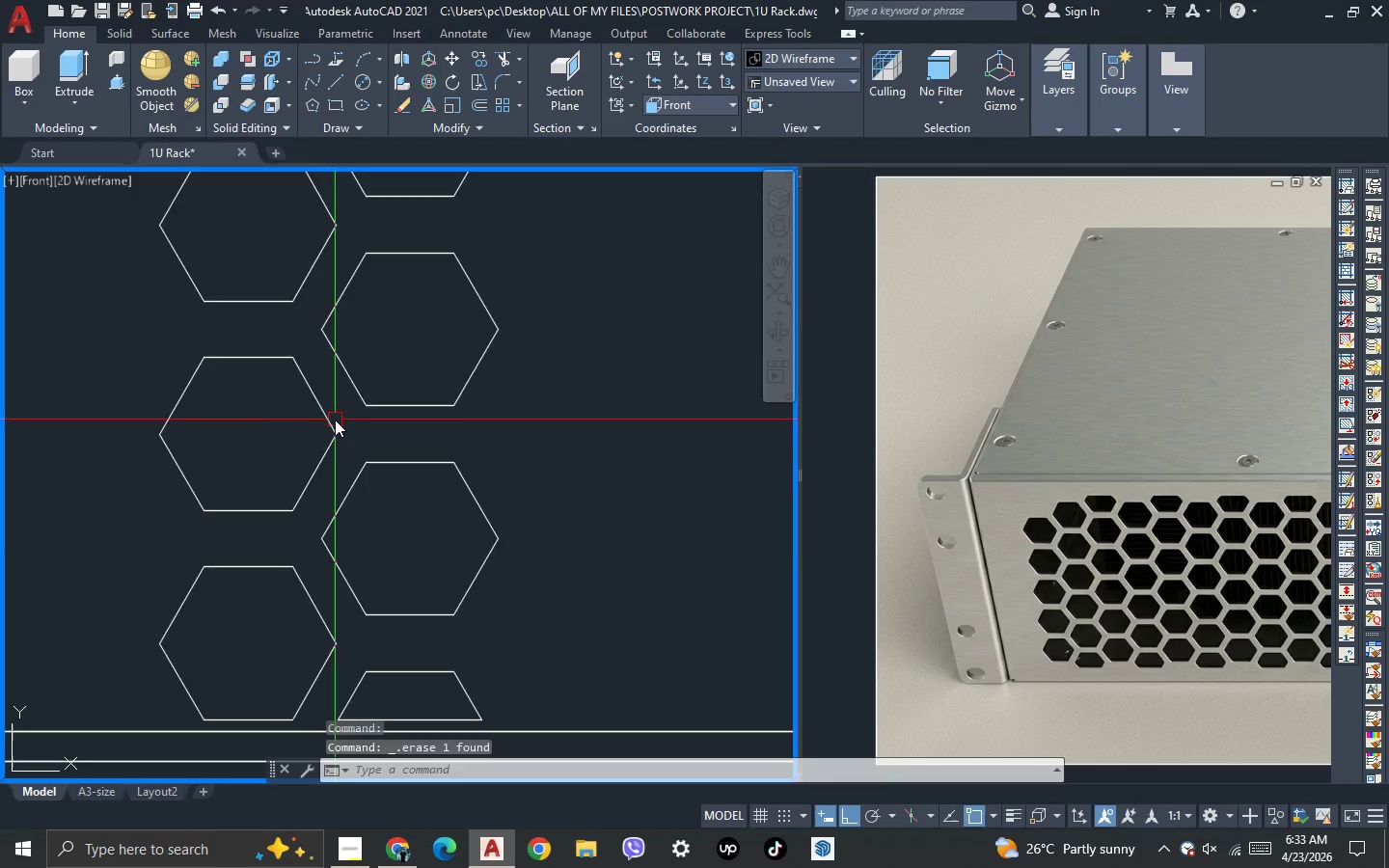 
scroll: coordinate [335, 420], scroll_direction: down, amount: 2.0
 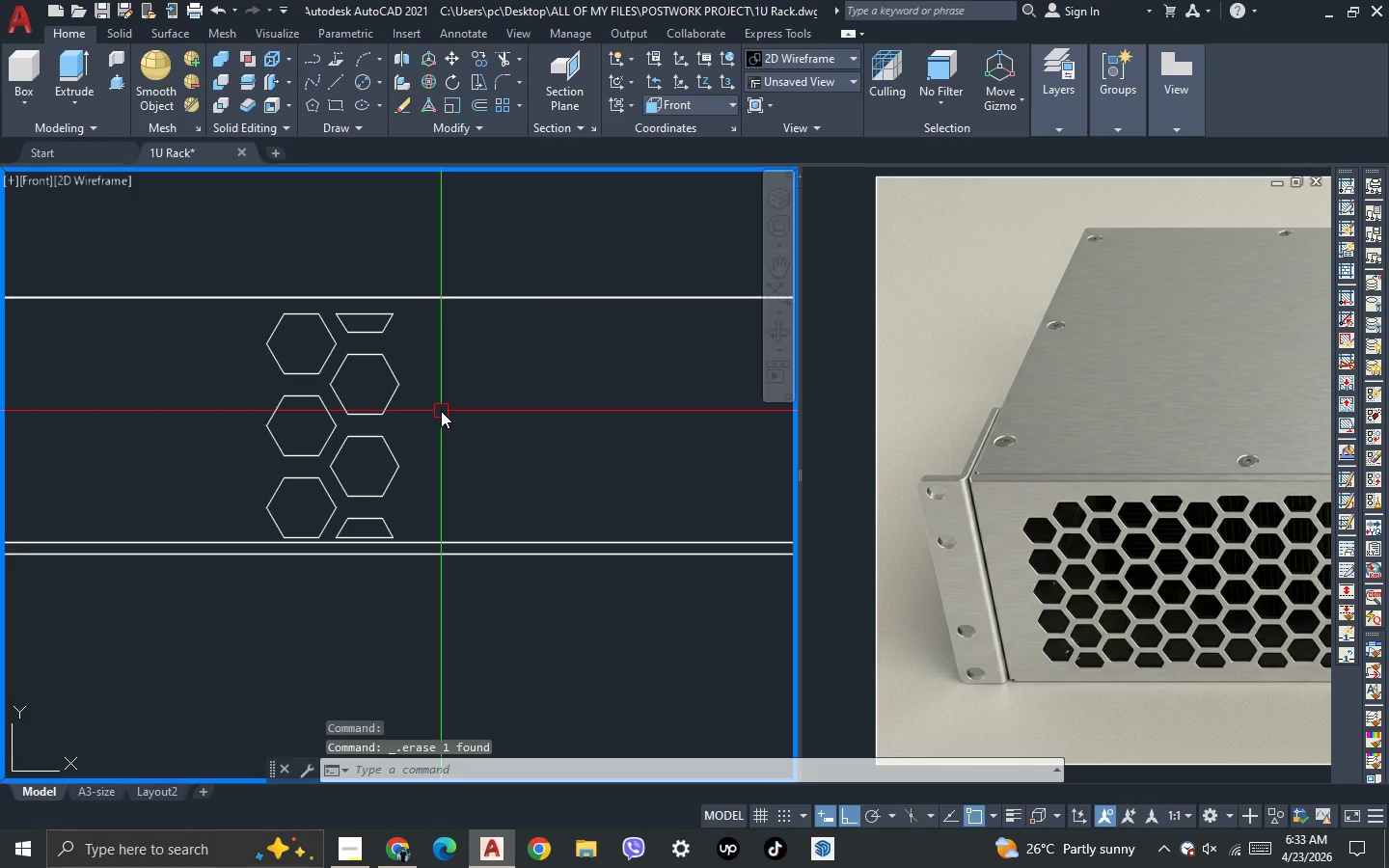 
type(dli)
 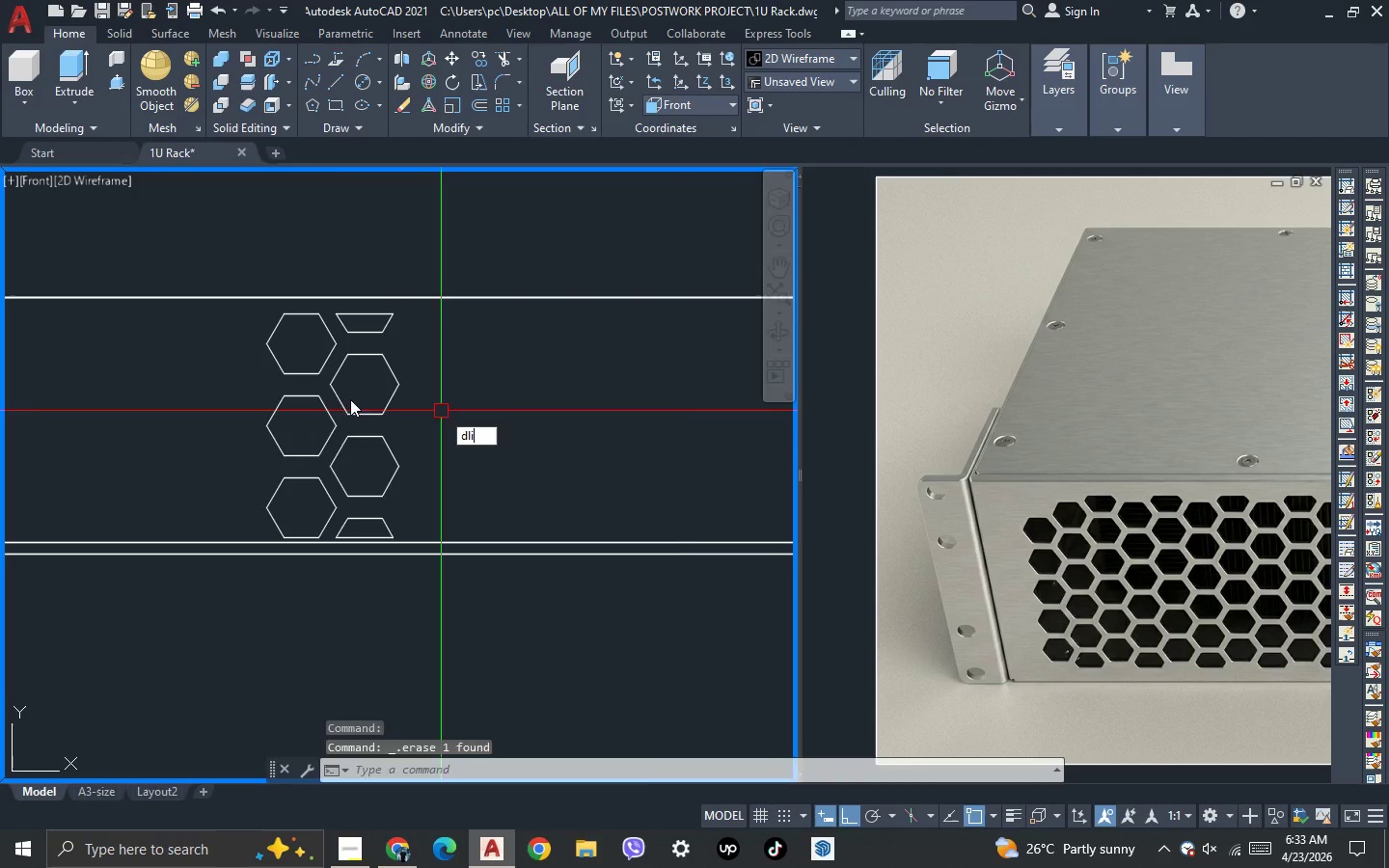 
key(Space)
 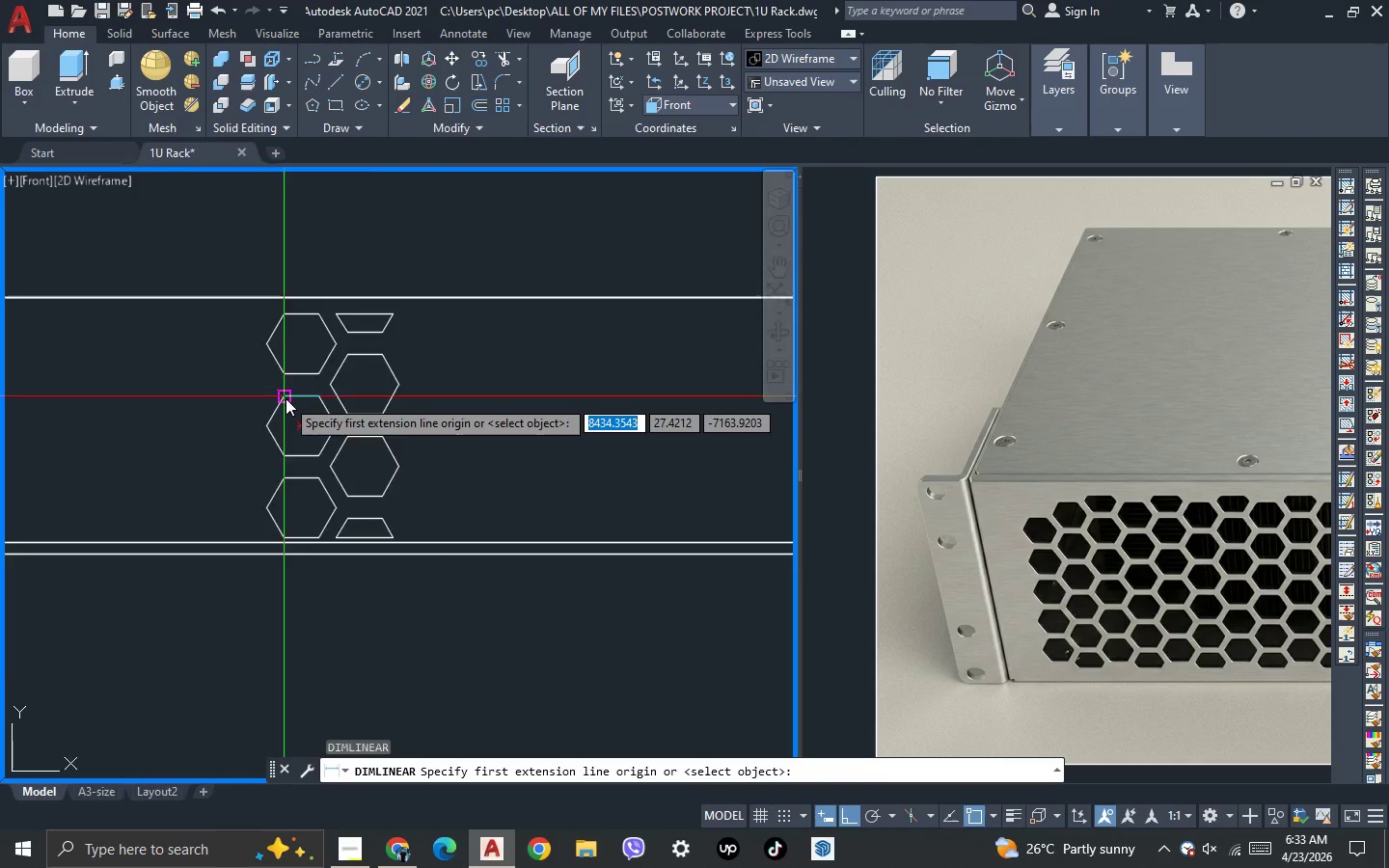 
scroll: coordinate [286, 398], scroll_direction: up, amount: 2.0
 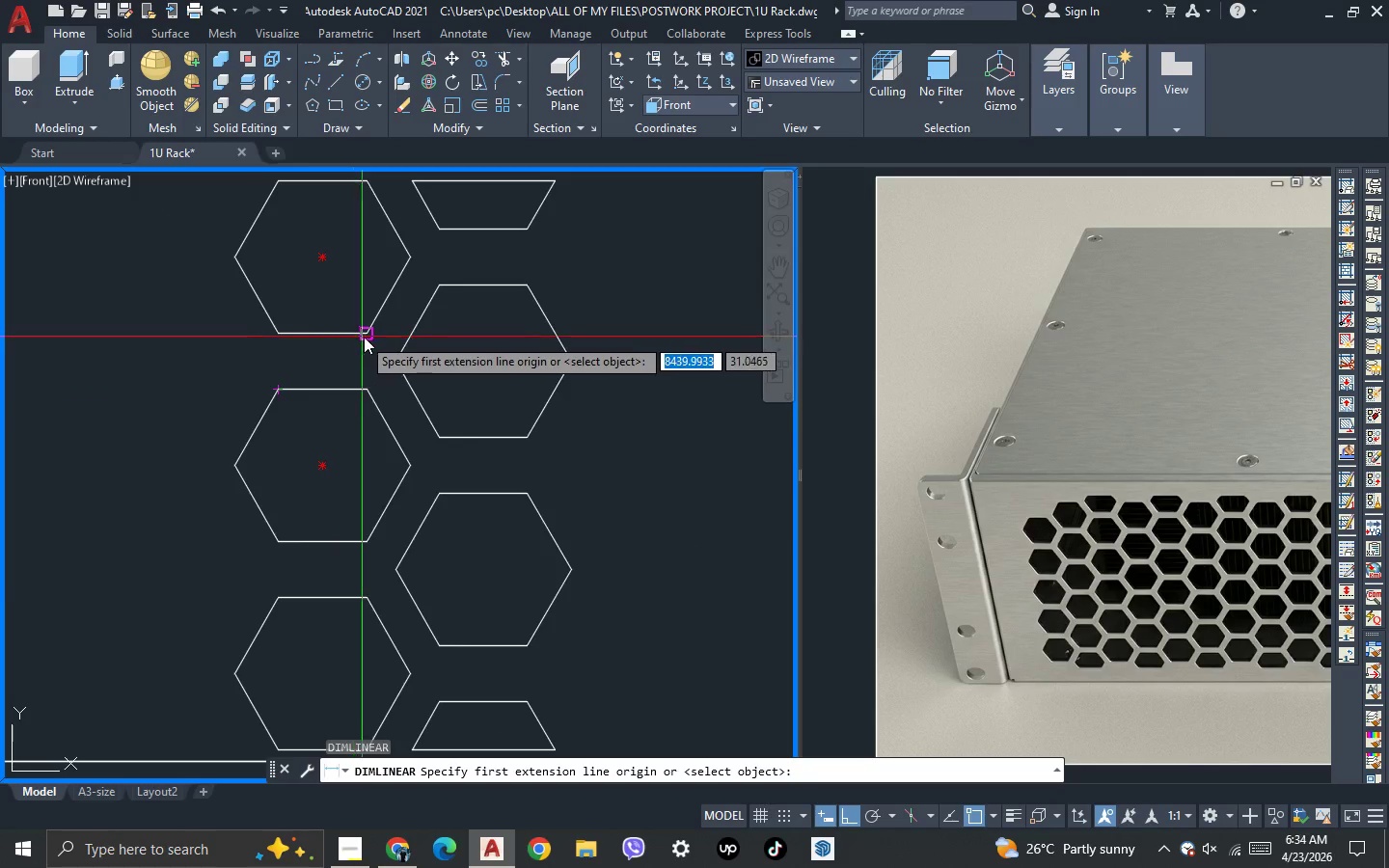 
left_click([365, 337])
 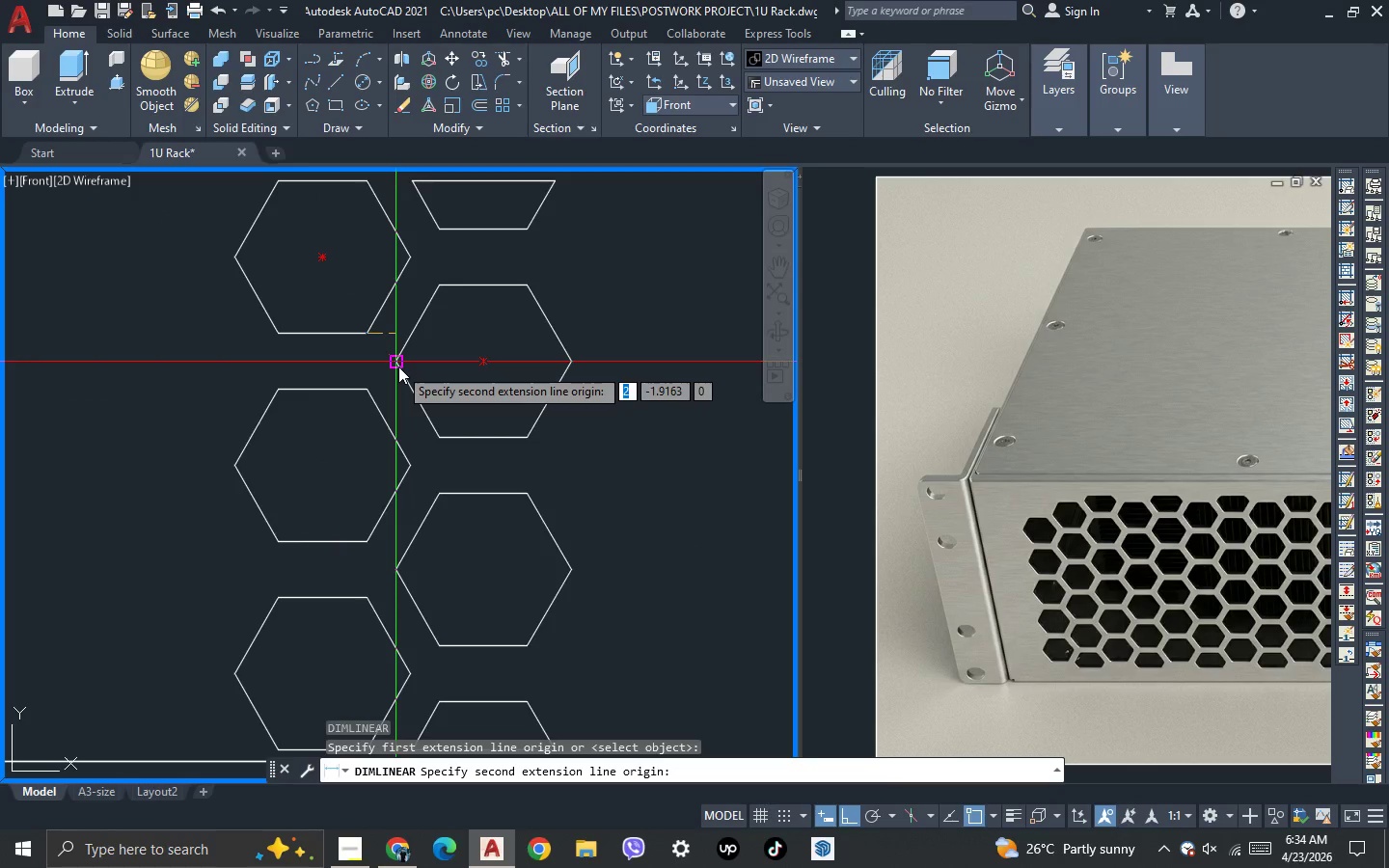 
left_click([398, 366])
 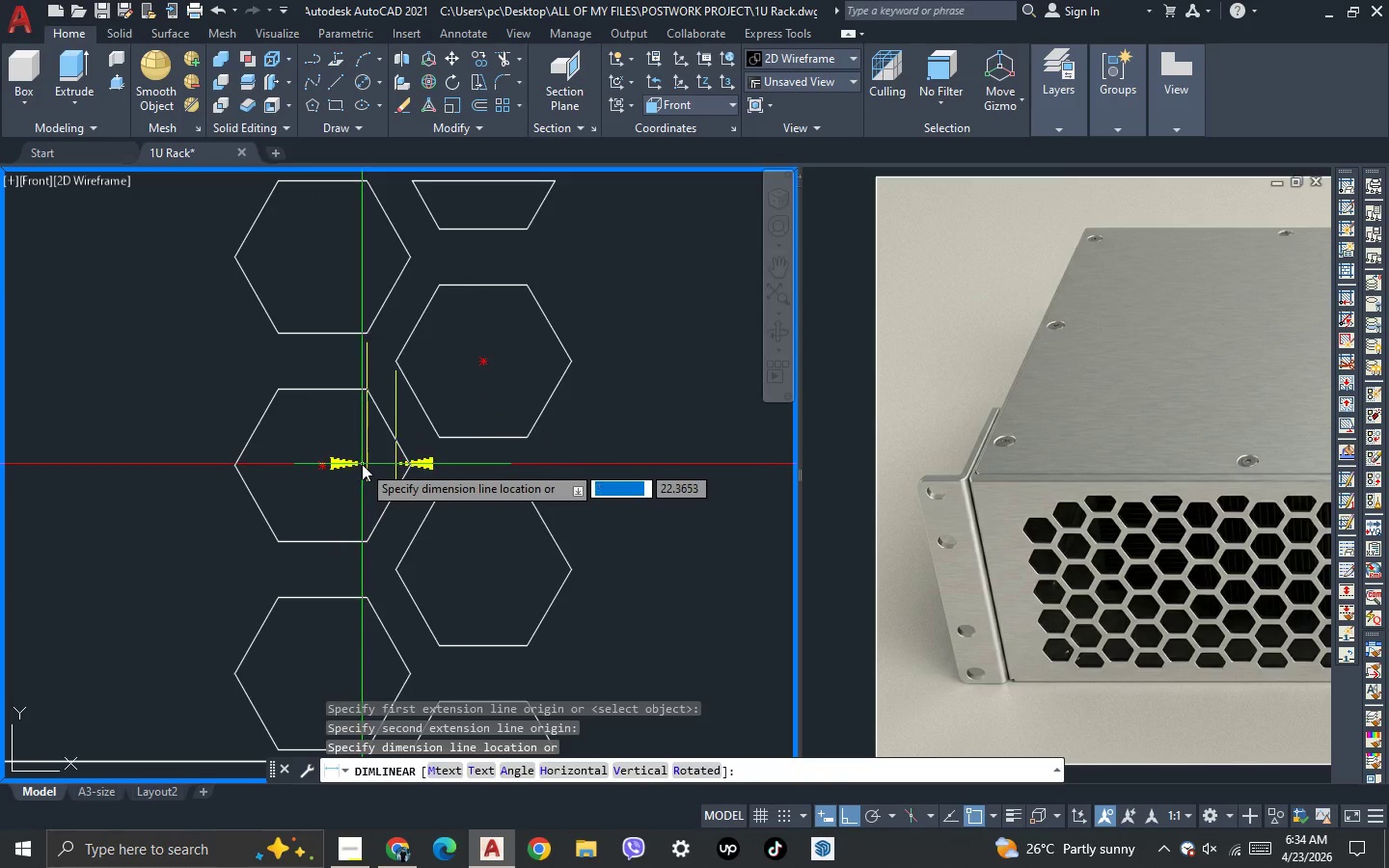 
scroll: coordinate [359, 480], scroll_direction: up, amount: 2.0
 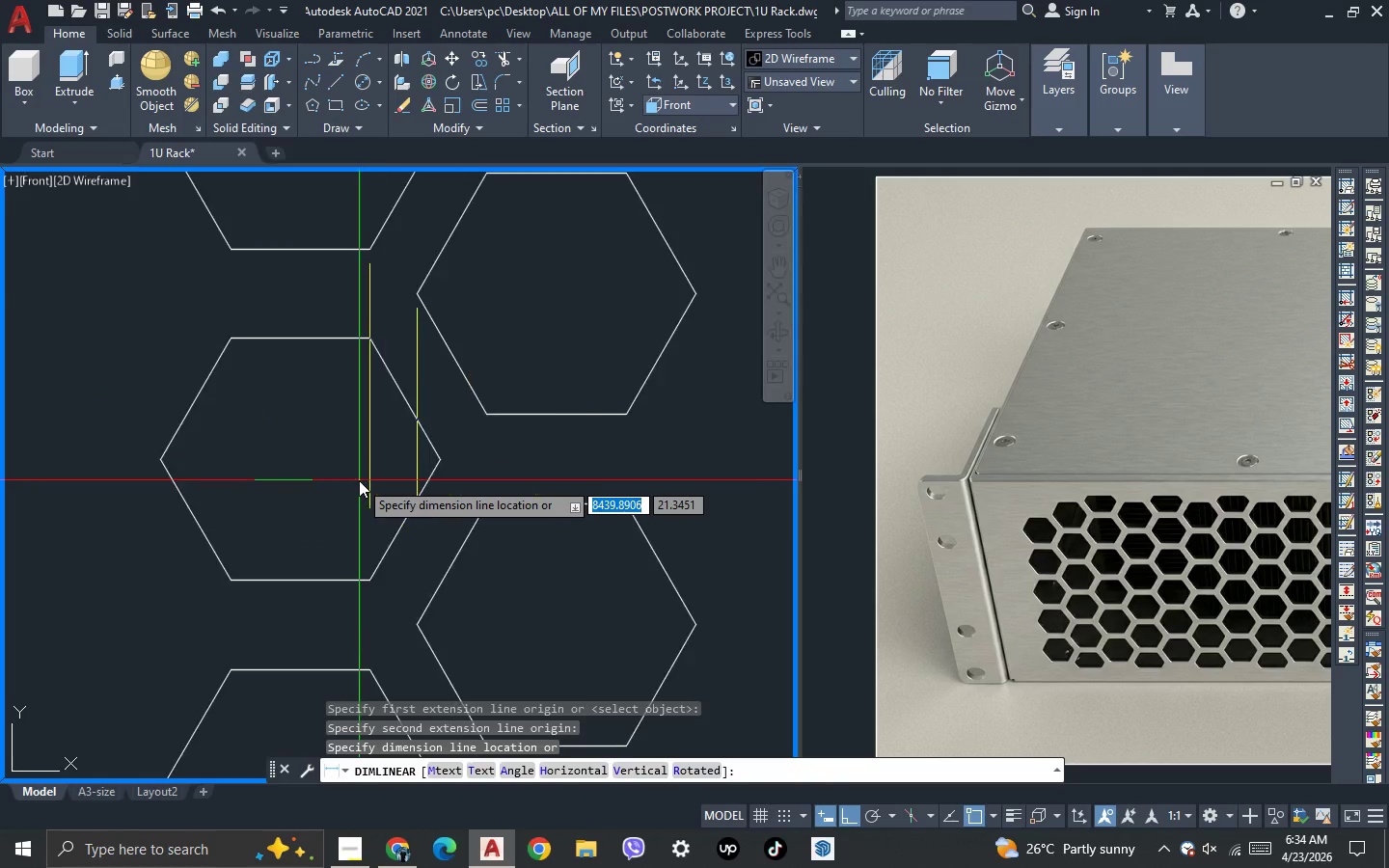 
scroll: coordinate [359, 480], scroll_direction: down, amount: 1.0
 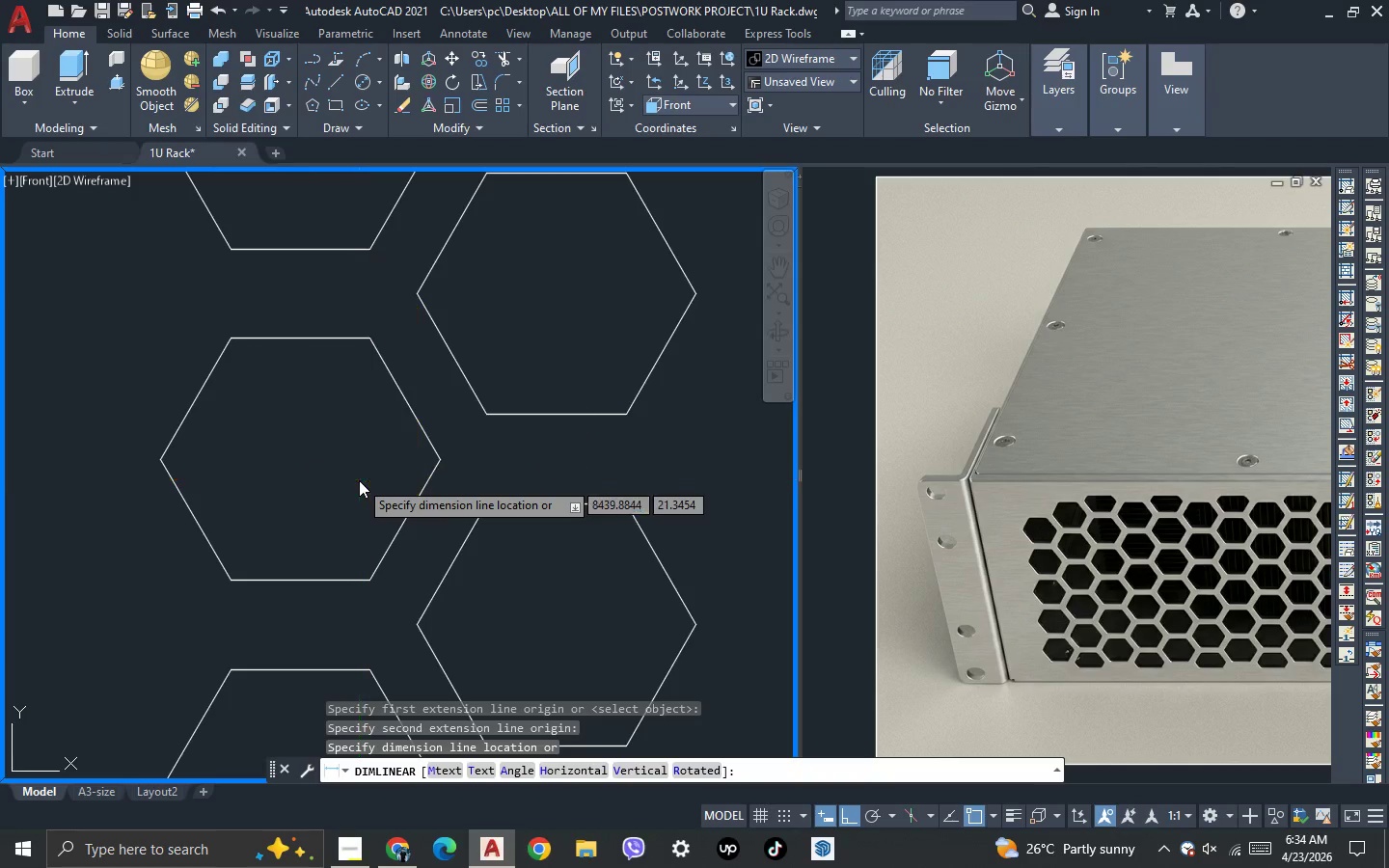 
key(Escape)
 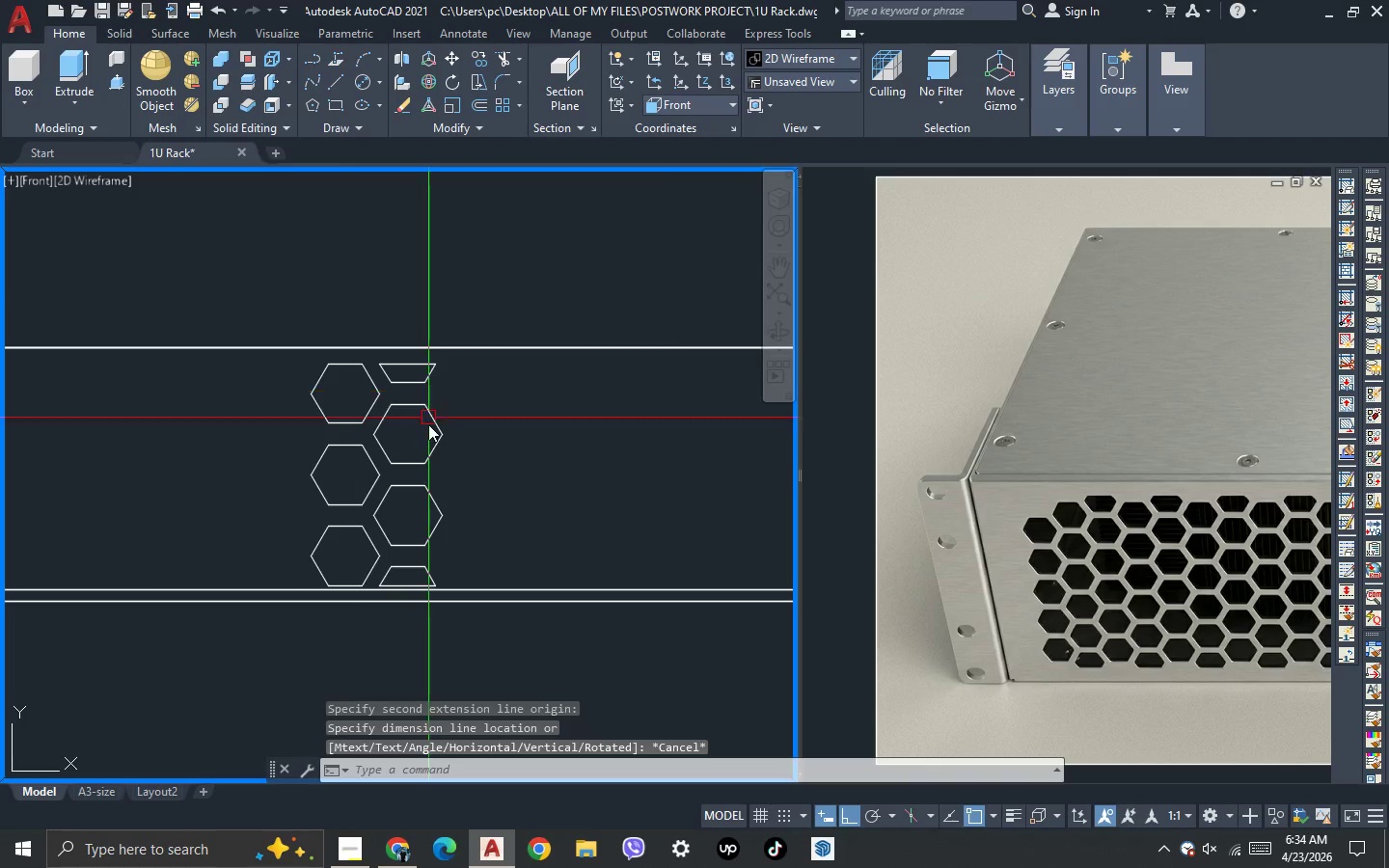 
scroll: coordinate [449, 584], scroll_direction: up, amount: 4.0
 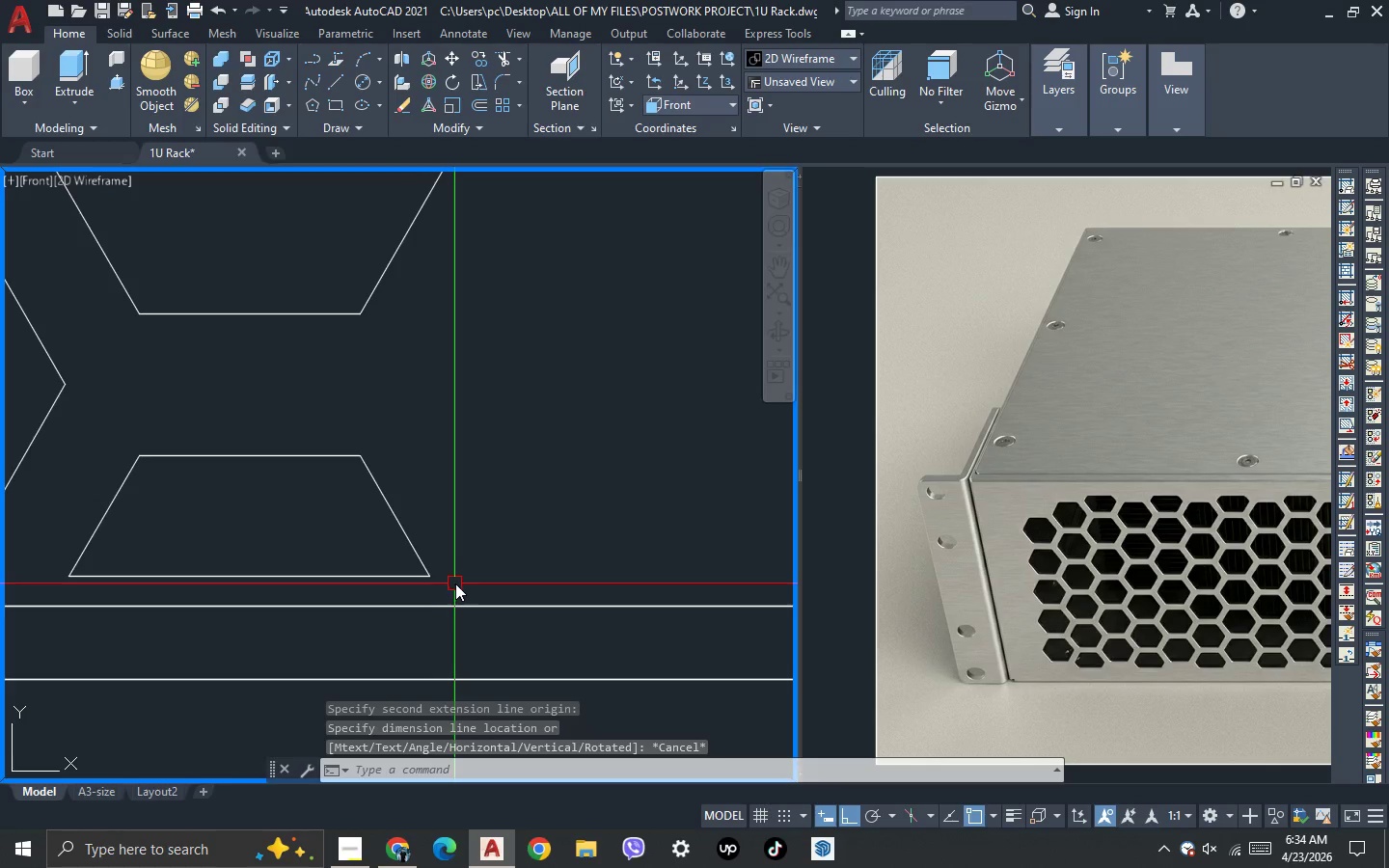 
left_click([456, 583])
 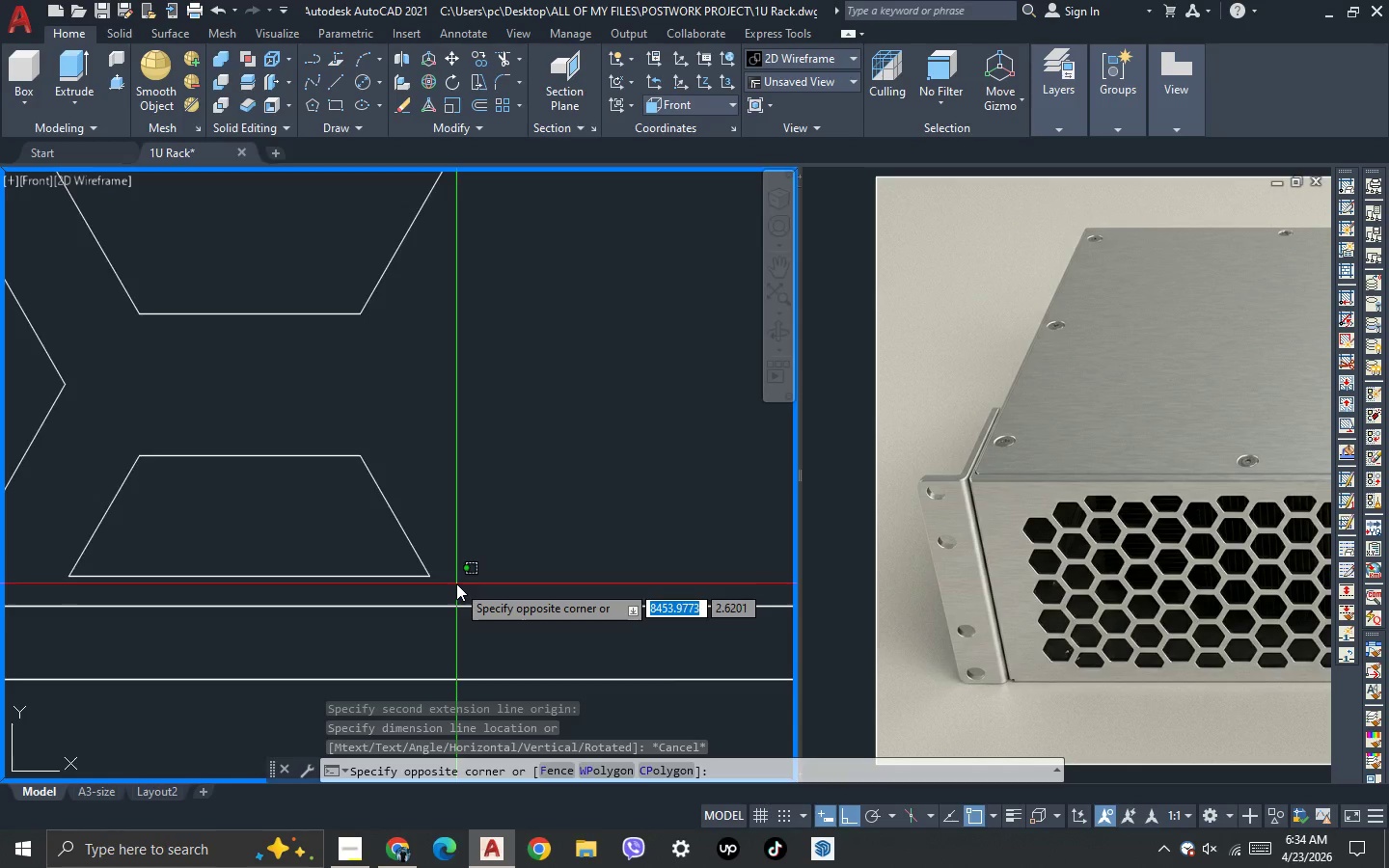 
scroll: coordinate [456, 583], scroll_direction: down, amount: 3.0
 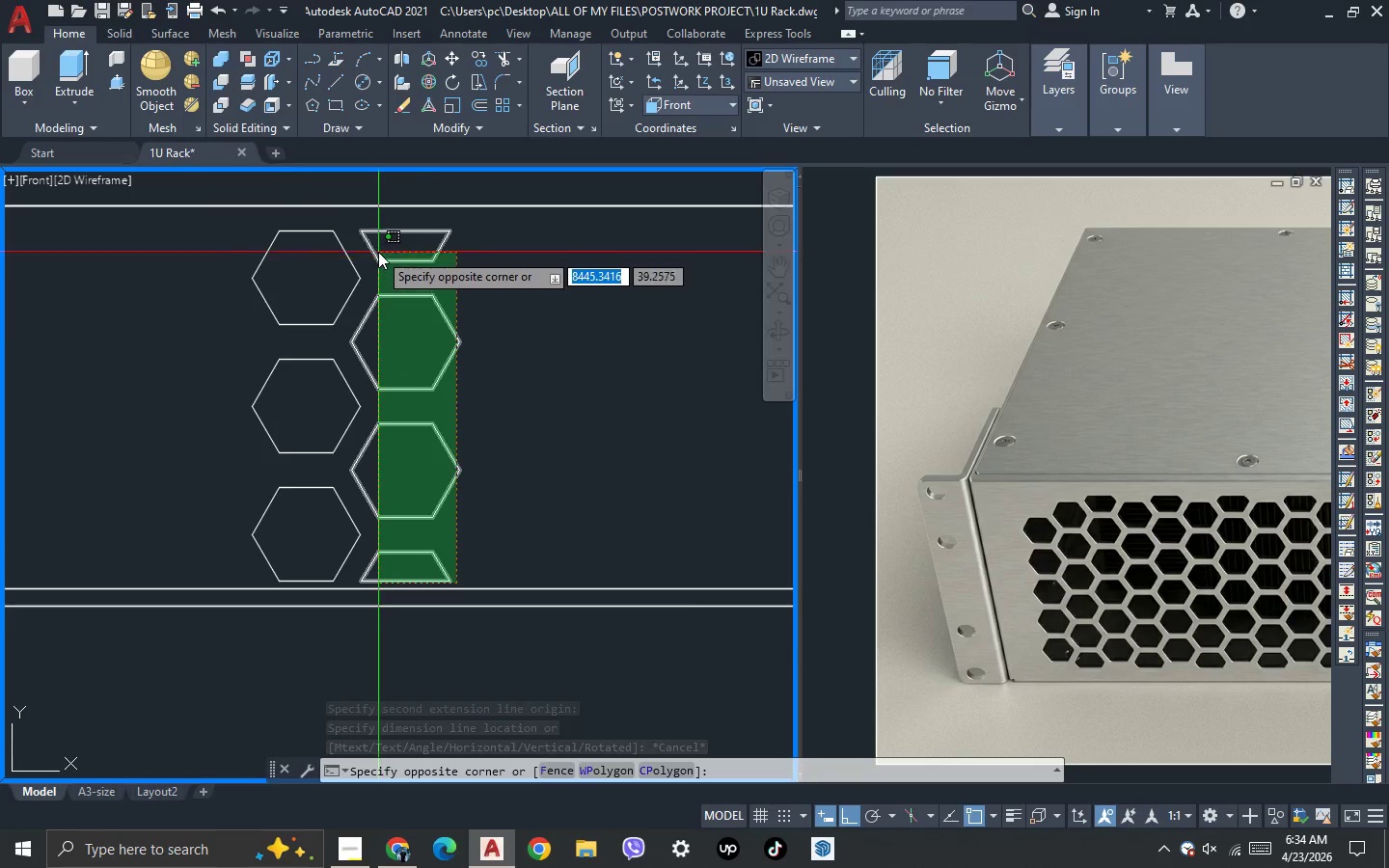 
left_click([378, 251])
 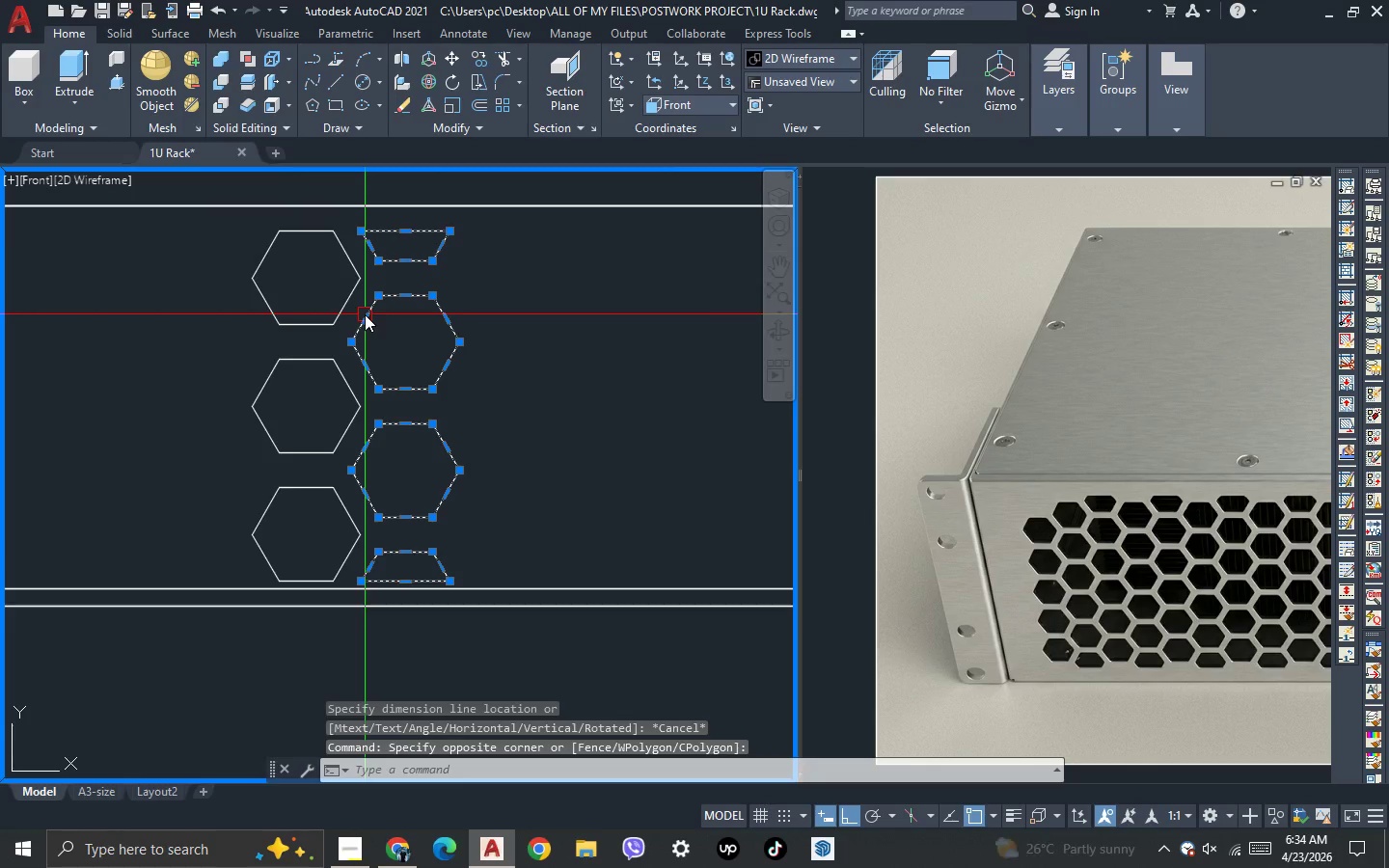 
type(mi )
 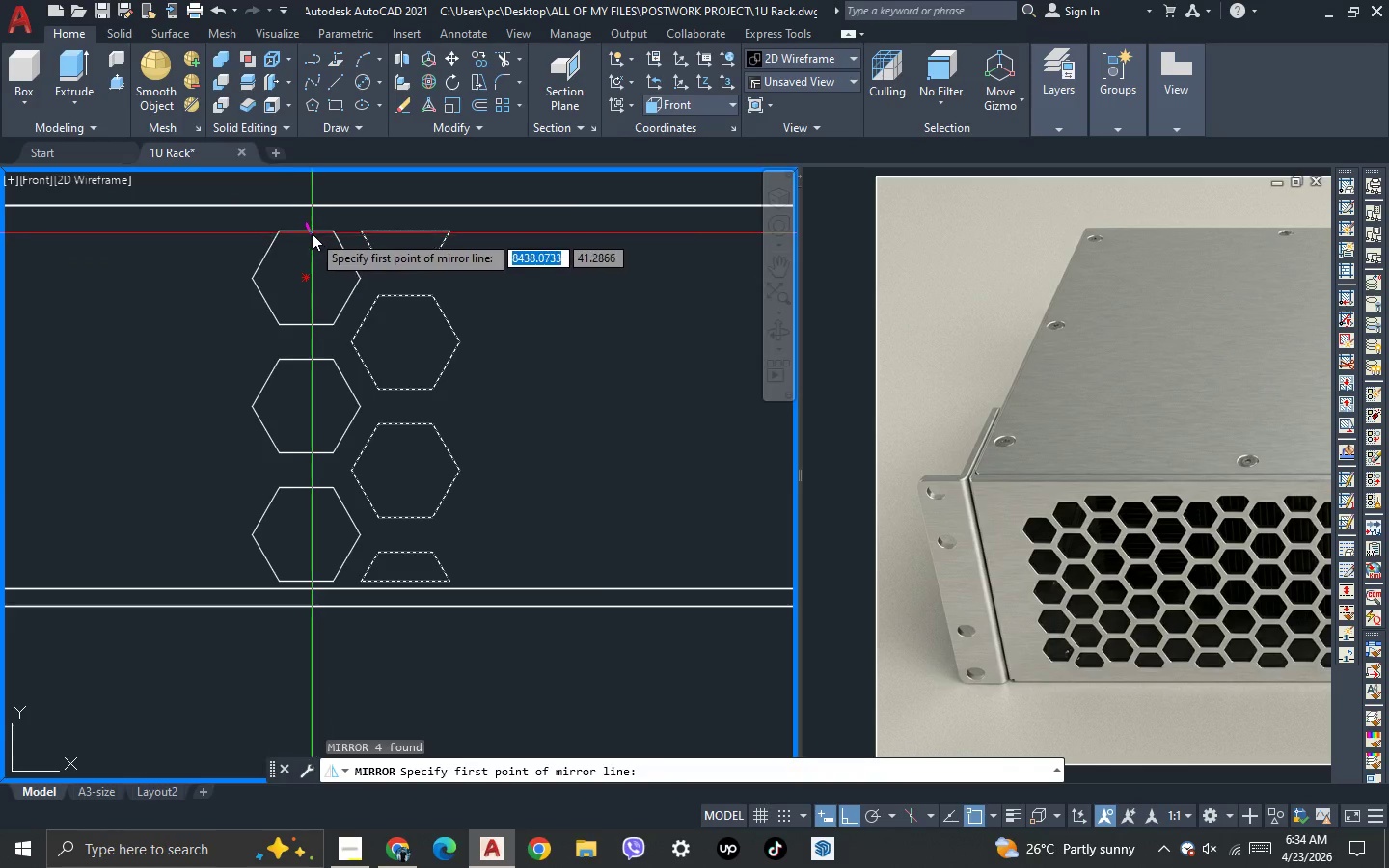 
left_click([311, 232])
 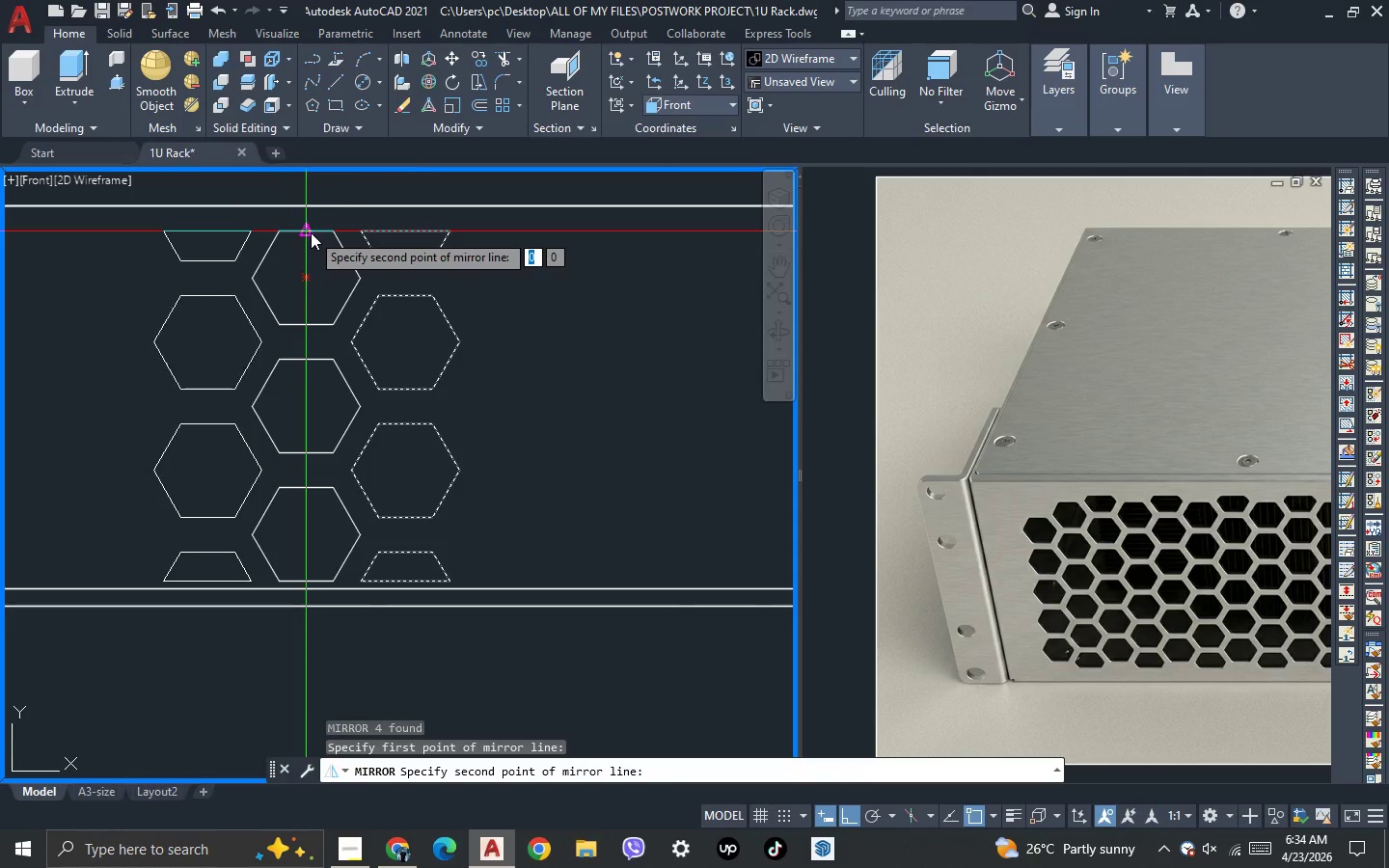 
scroll: coordinate [316, 199], scroll_direction: down, amount: 1.0
 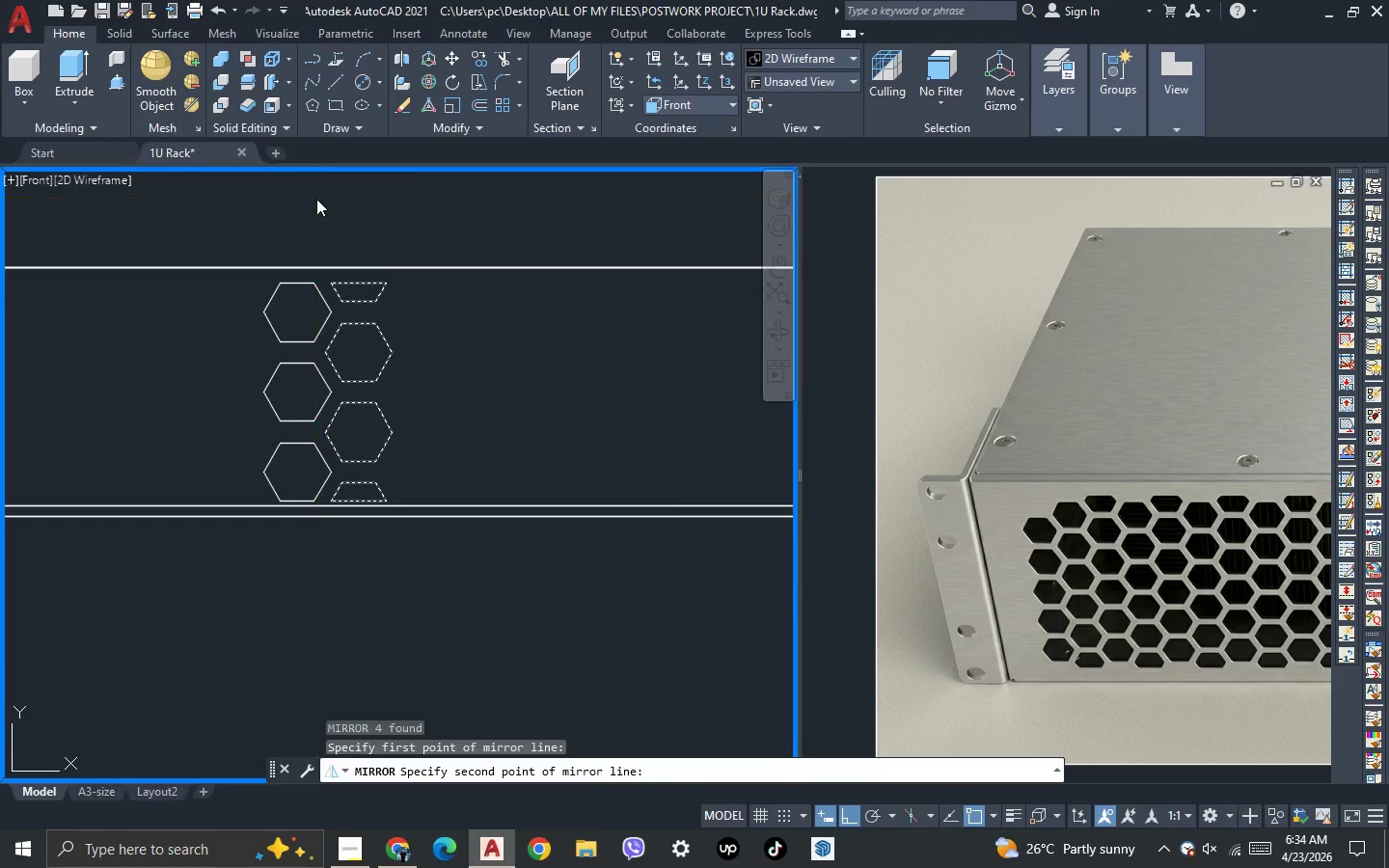 
left_click([316, 199])
 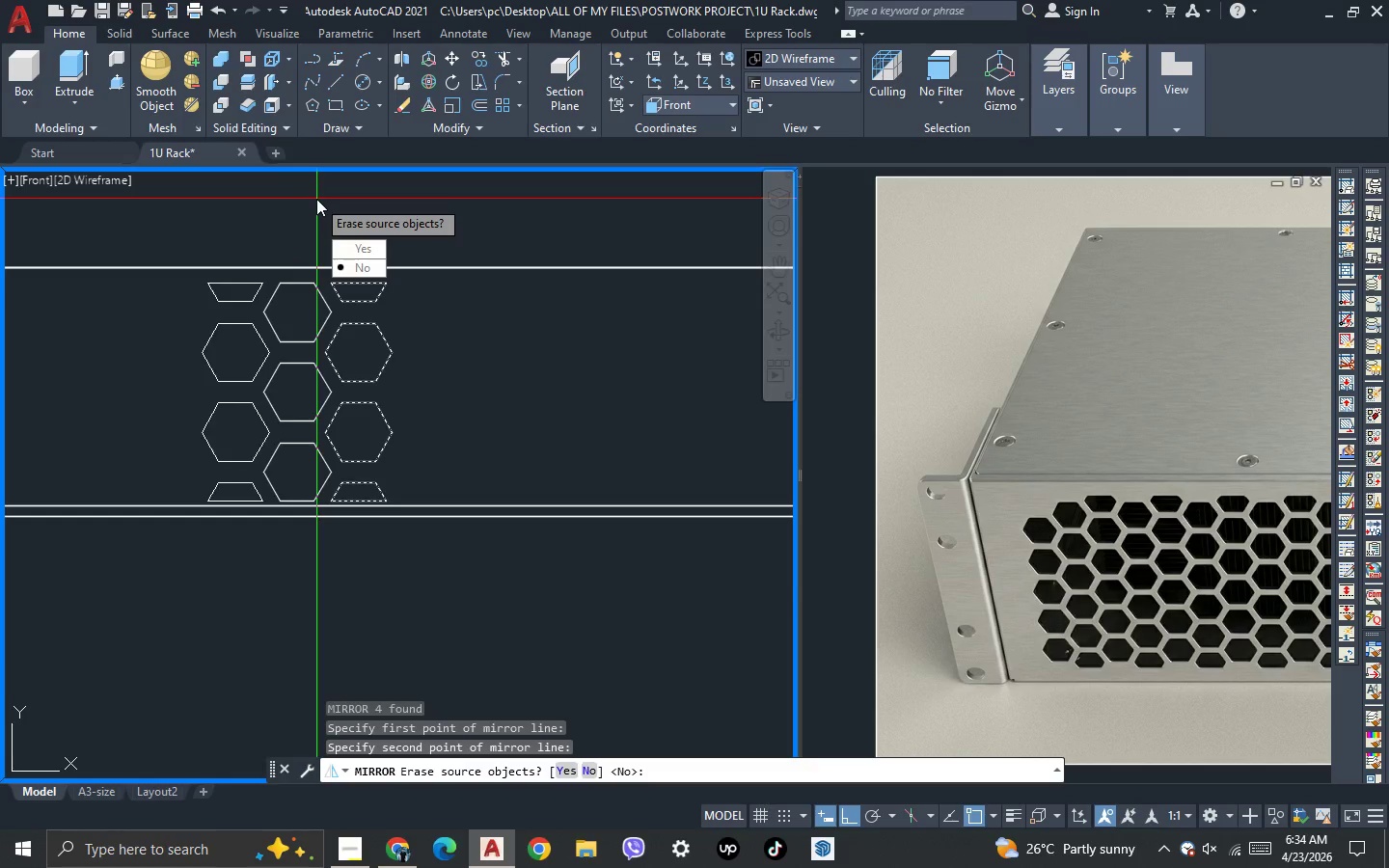 
key(Space)
 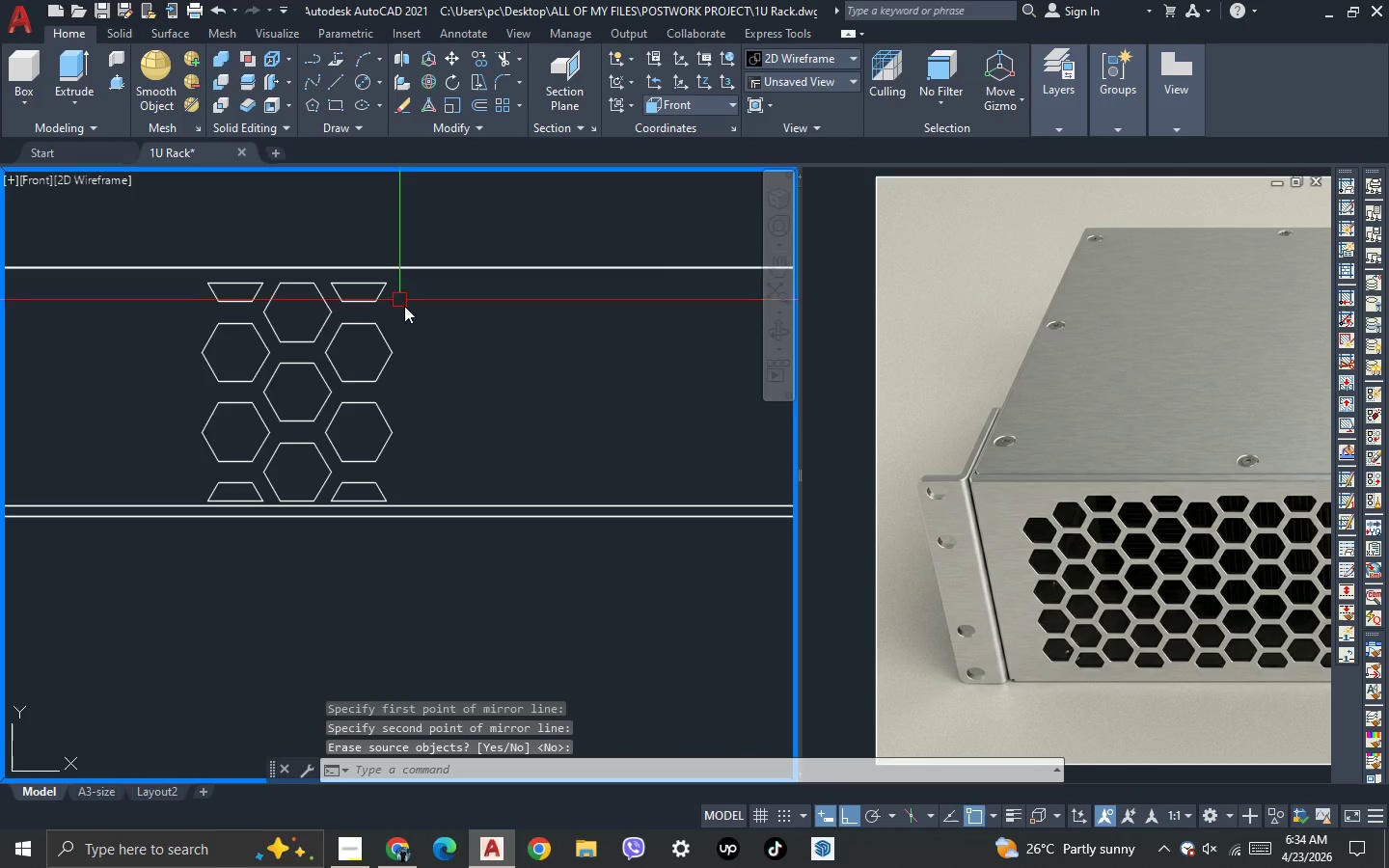 
scroll: coordinate [405, 309], scroll_direction: down, amount: 2.0
 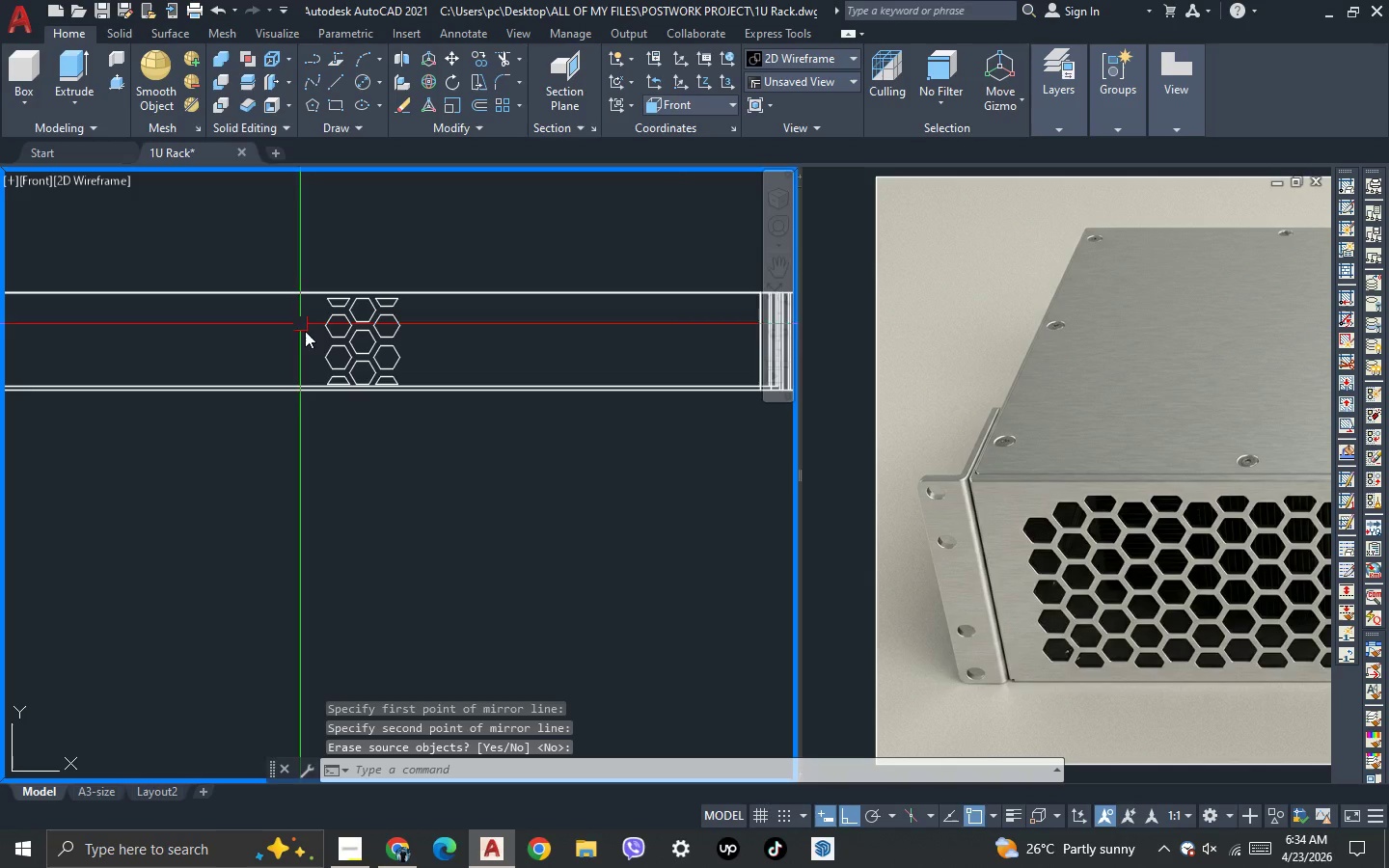 
scroll: coordinate [466, 445], scroll_direction: up, amount: 5.0
 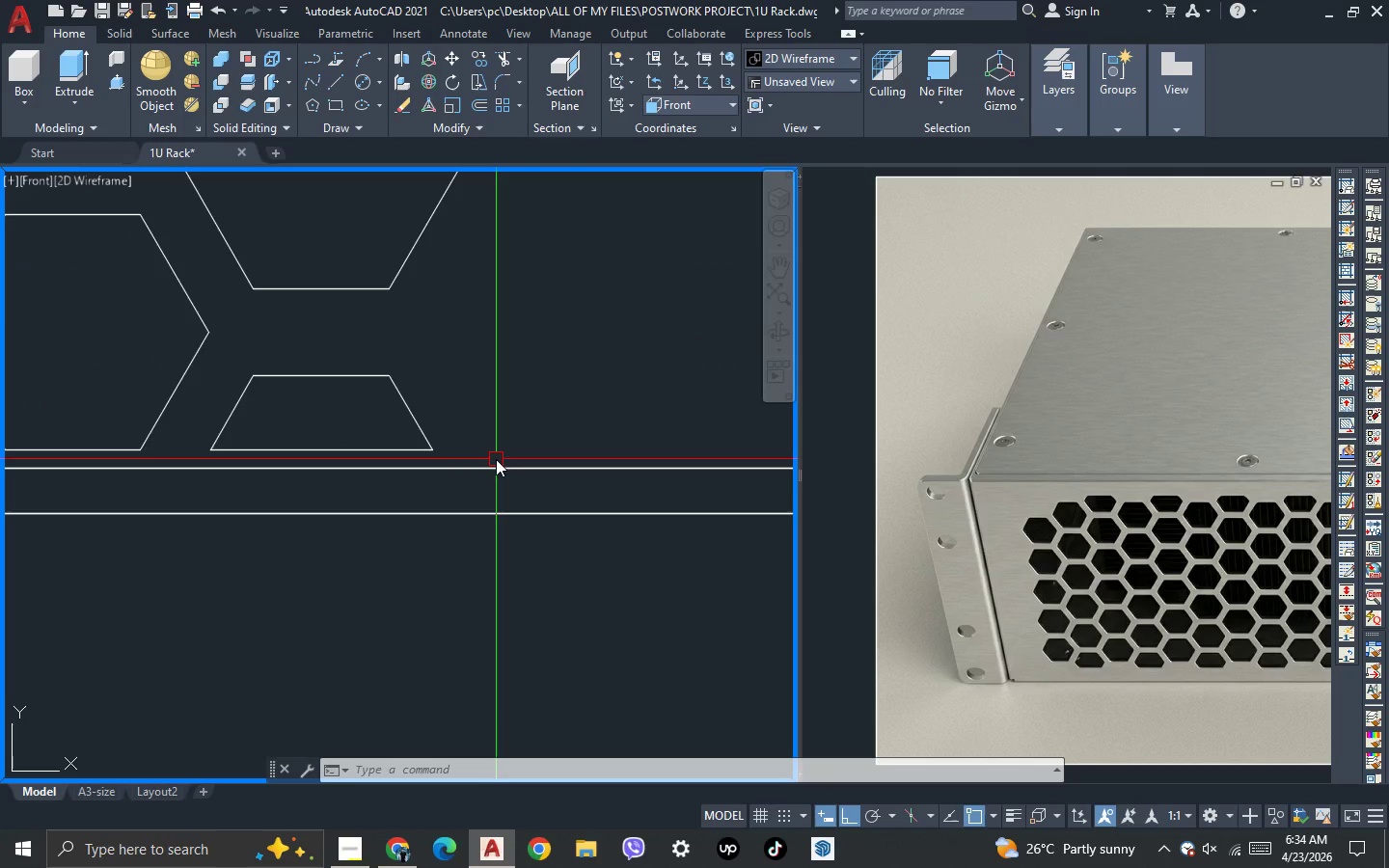 
left_click([496, 459])
 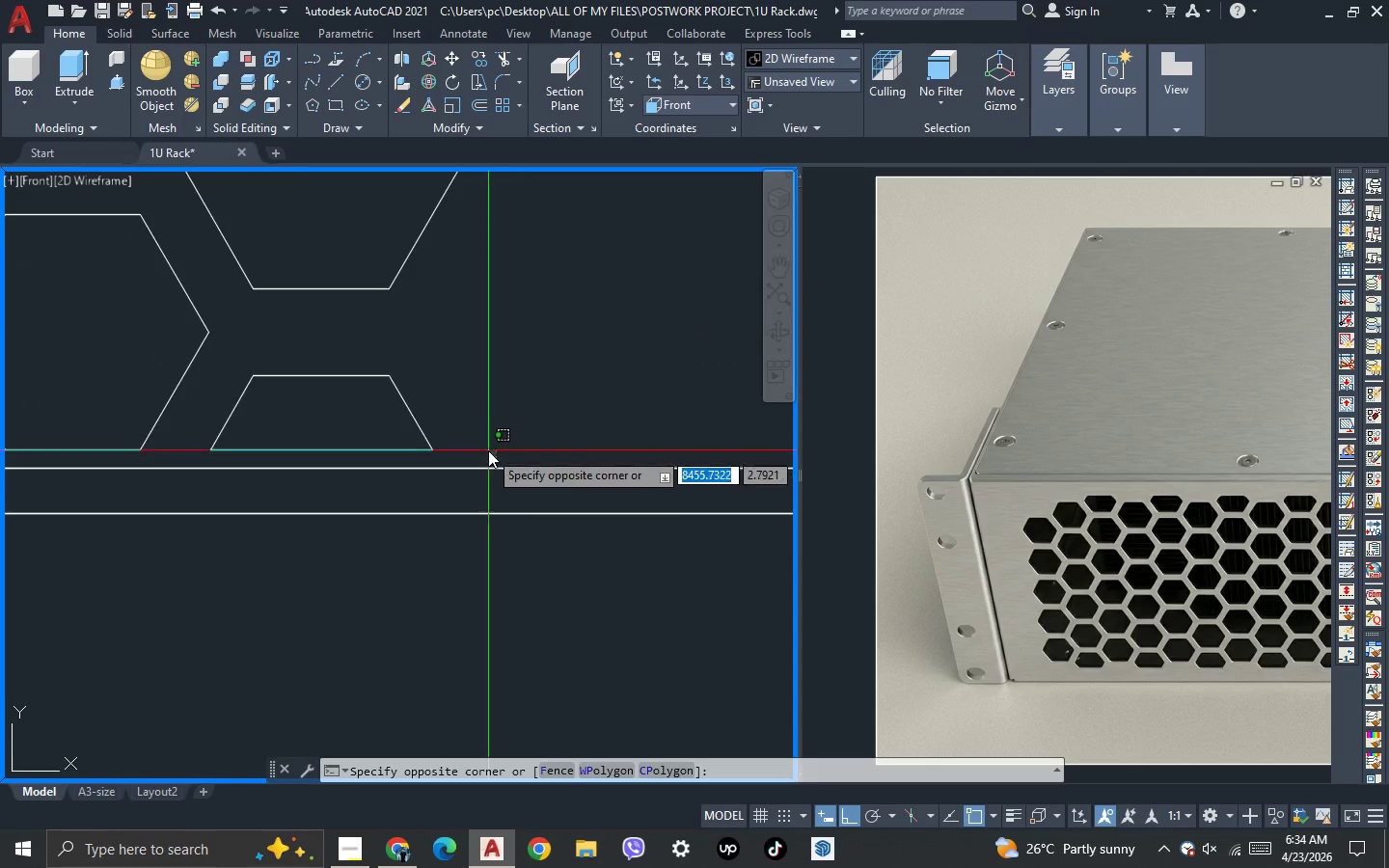 
scroll: coordinate [418, 323], scroll_direction: down, amount: 4.0
 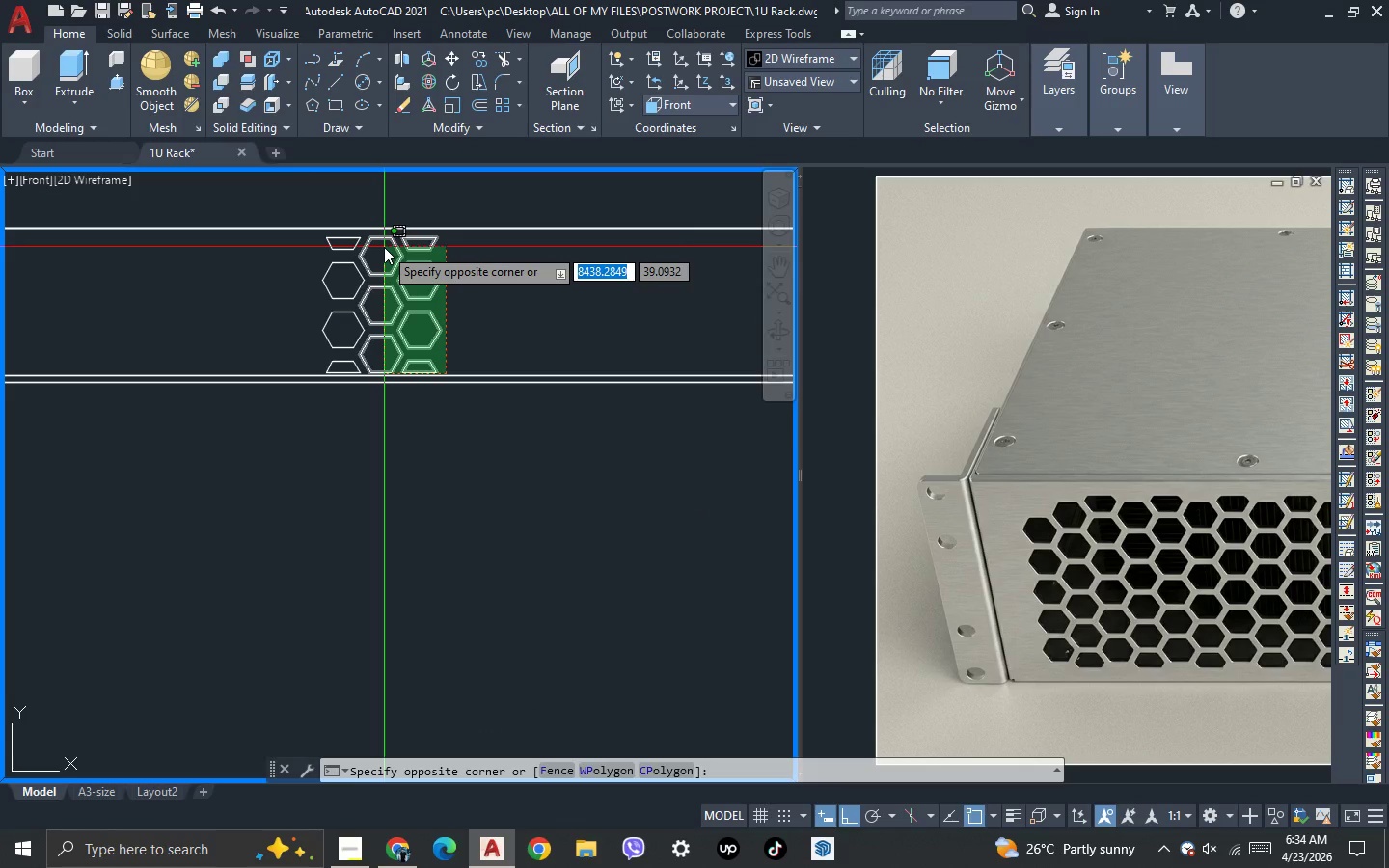 
left_click([384, 247])
 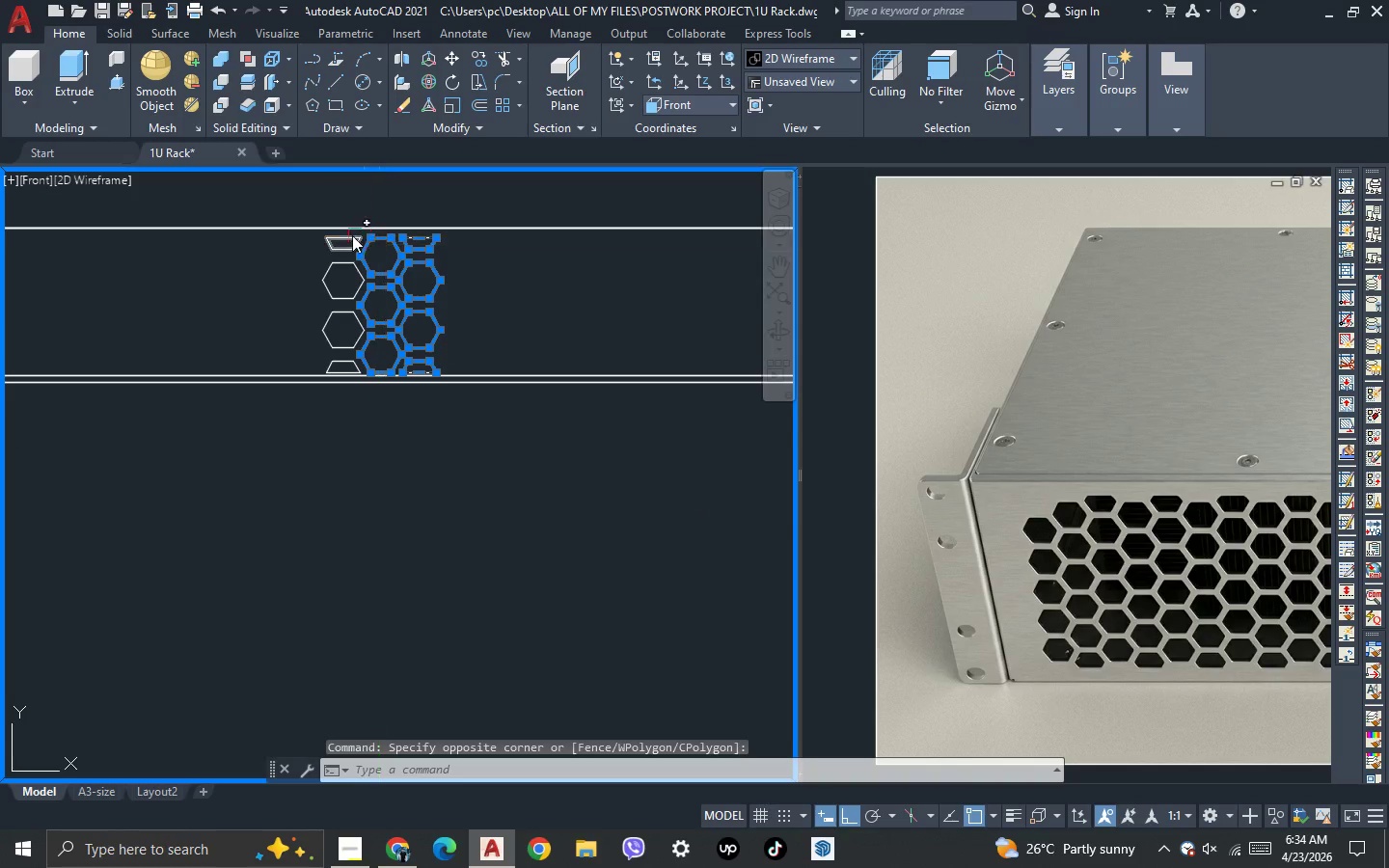 
scroll: coordinate [345, 235], scroll_direction: up, amount: 2.0
 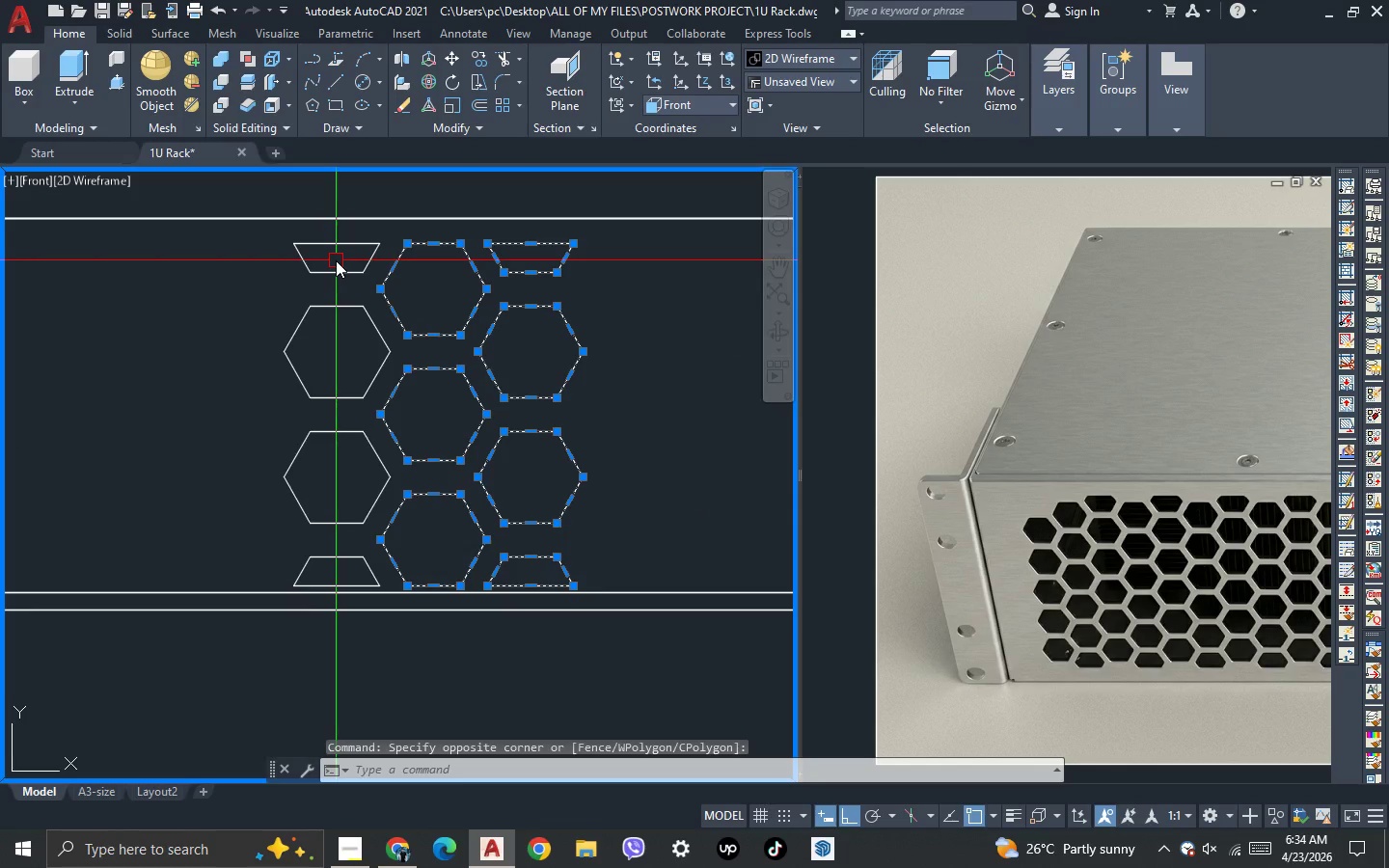 
type(mi )
 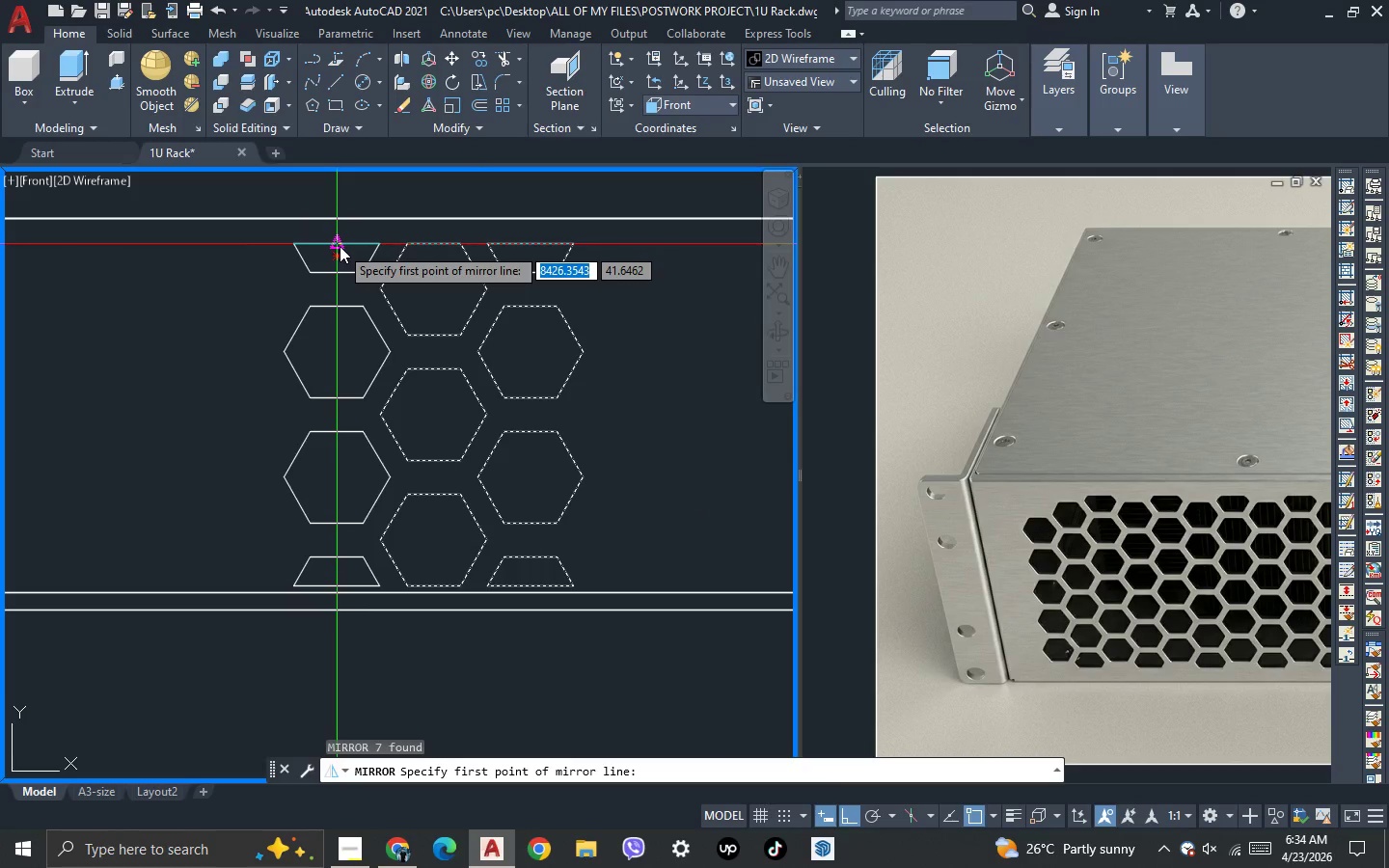 
left_click([340, 246])
 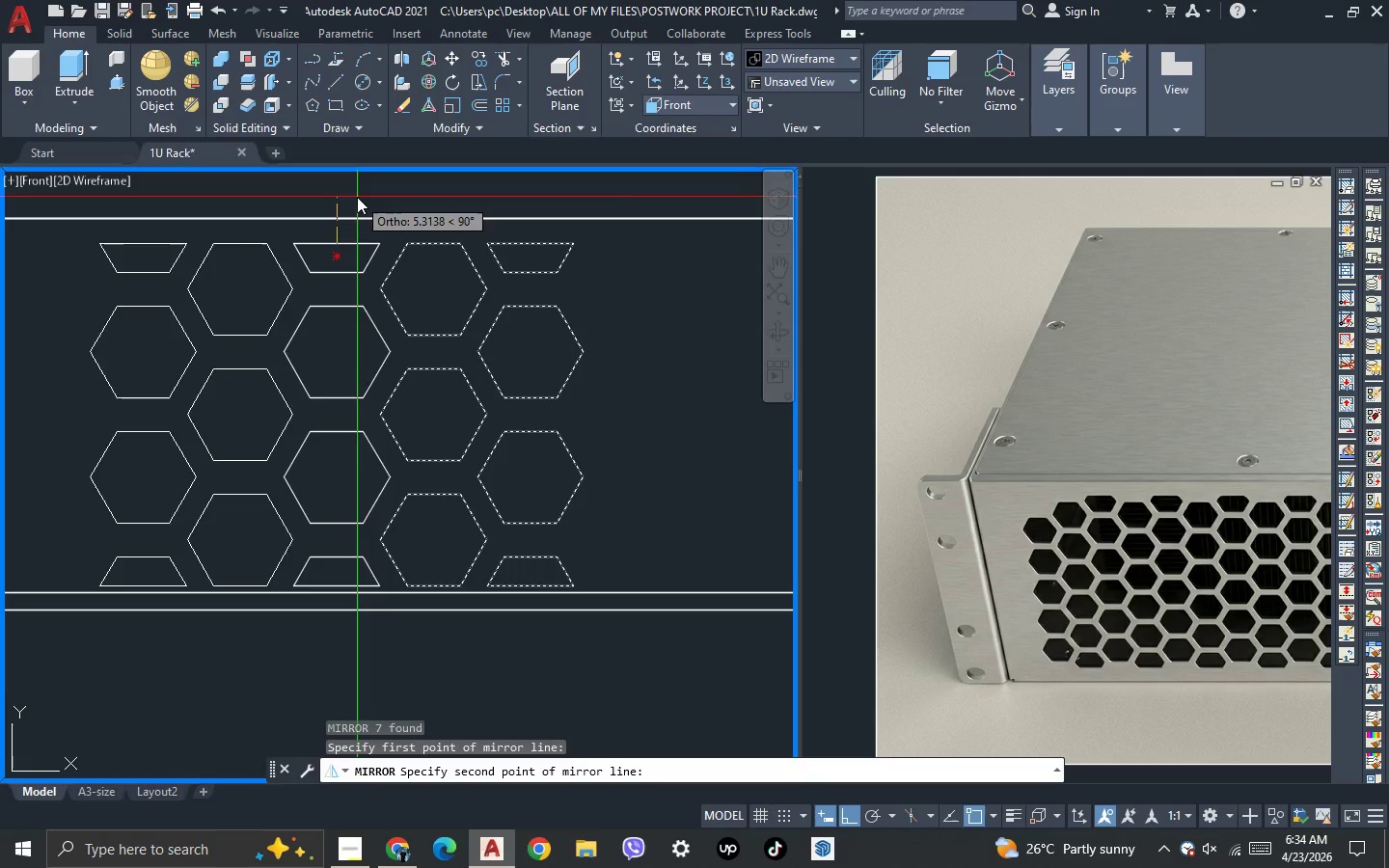 
left_click([357, 197])
 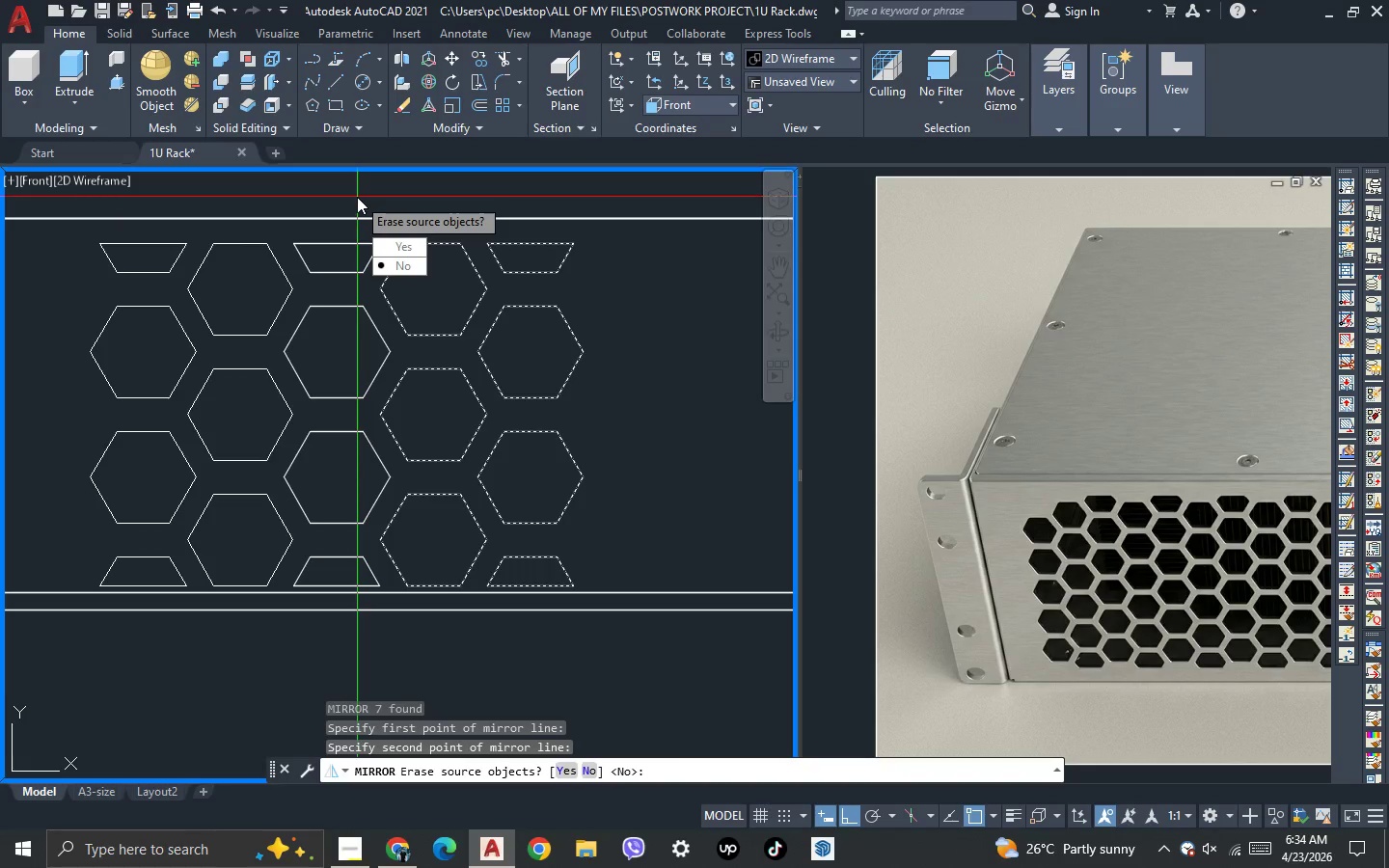 
key(Space)
 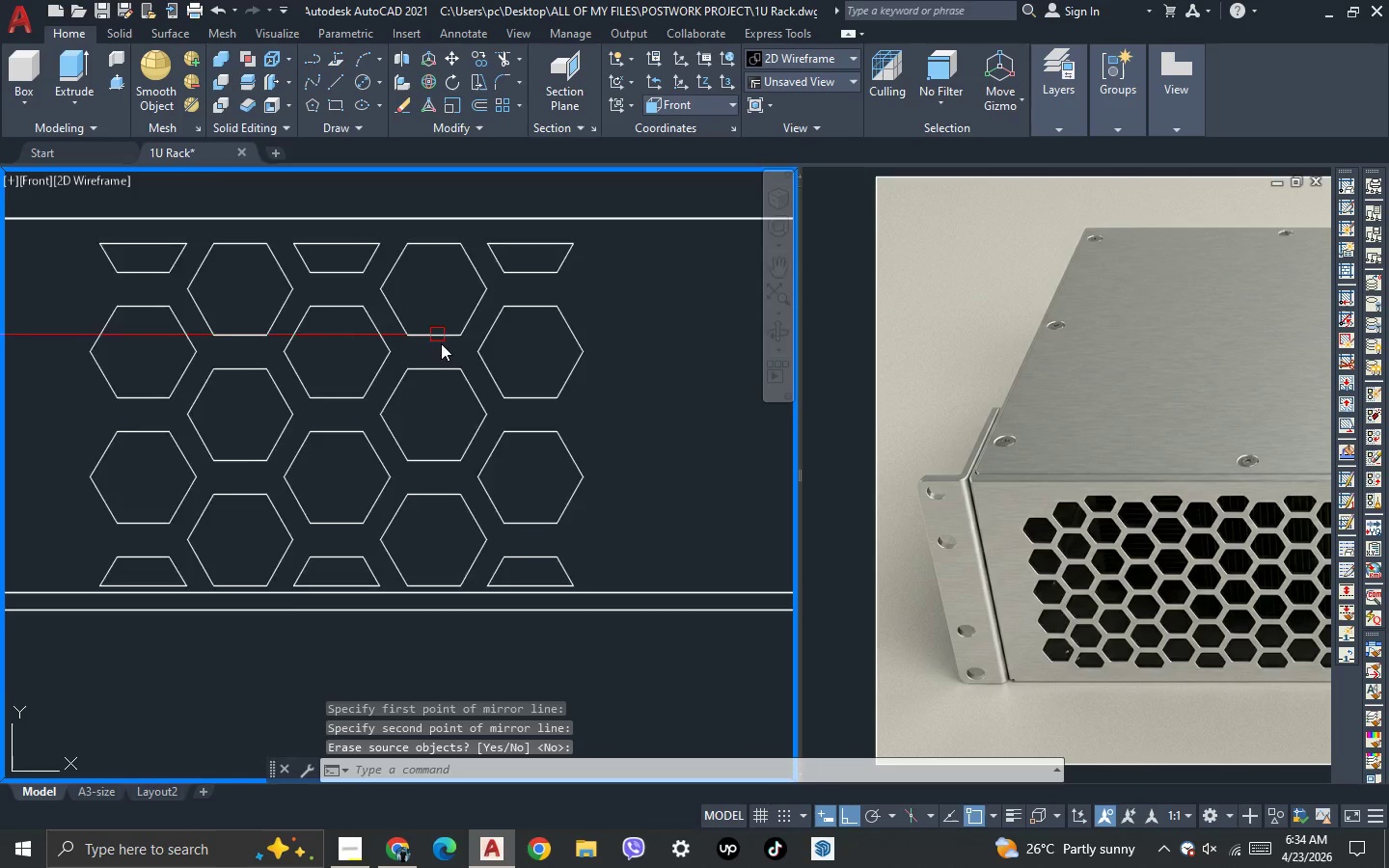 
scroll: coordinate [443, 350], scroll_direction: down, amount: 3.0
 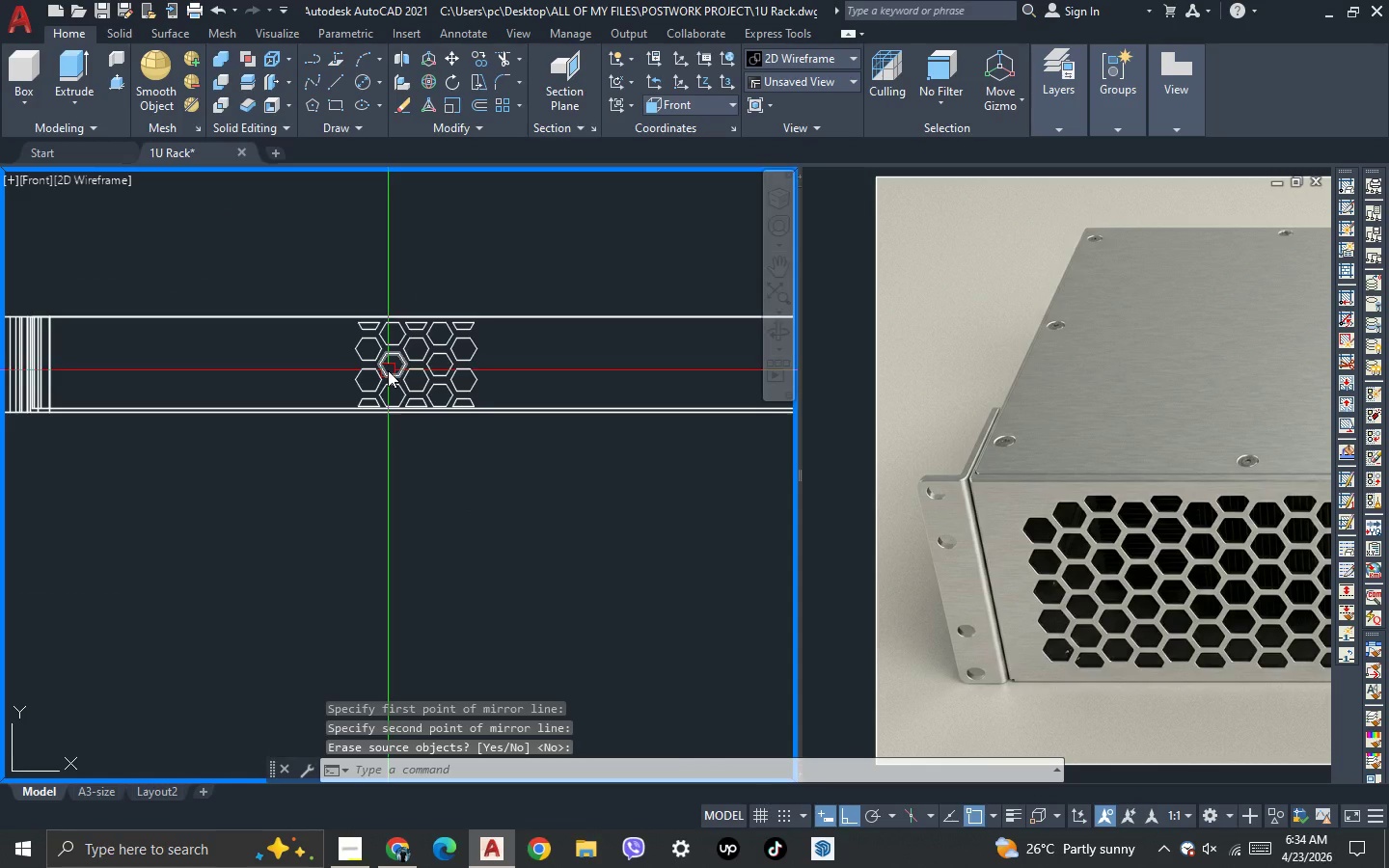 
scroll: coordinate [388, 370], scroll_direction: up, amount: 2.0
 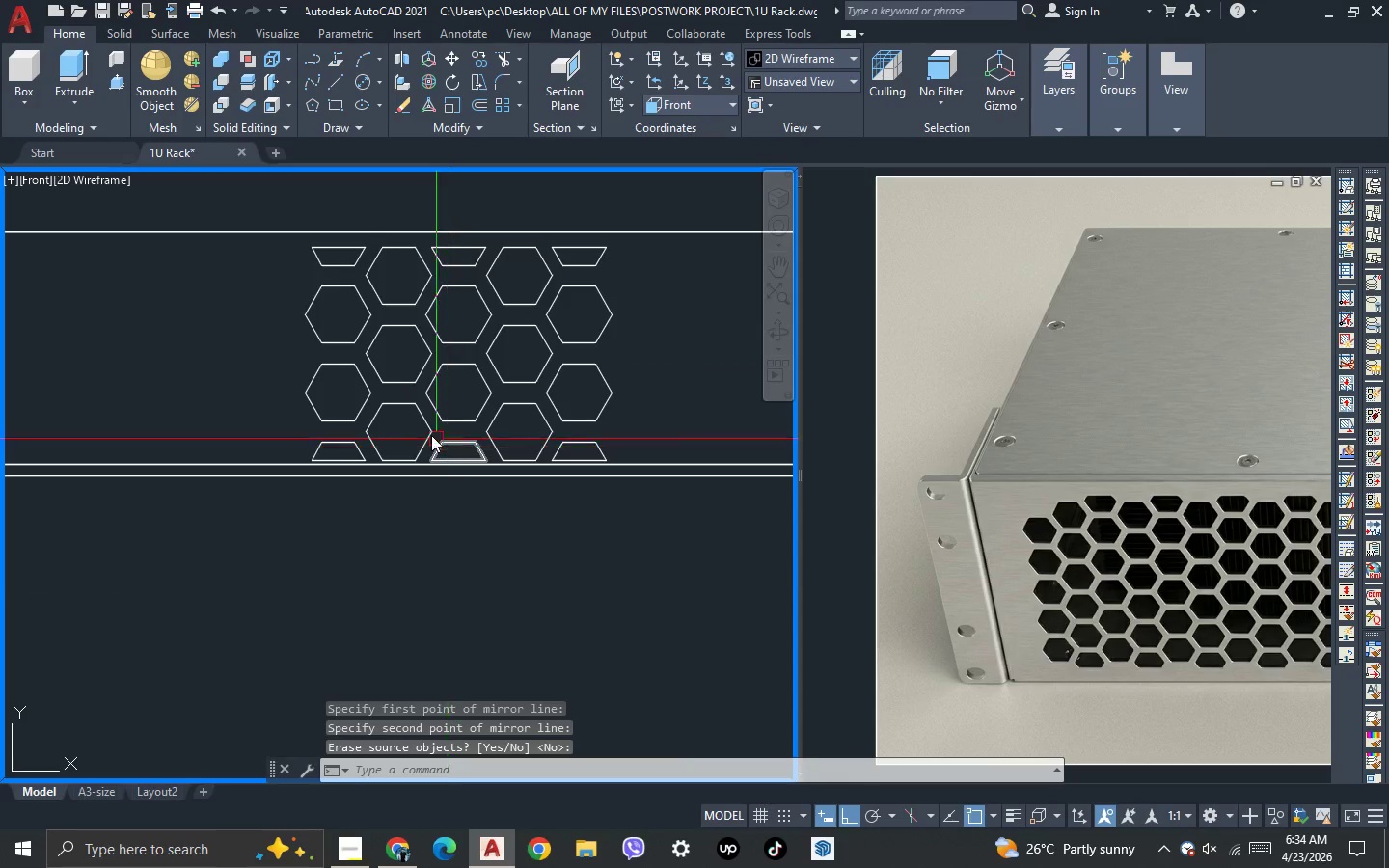 
scroll: coordinate [377, 272], scroll_direction: down, amount: 3.0
 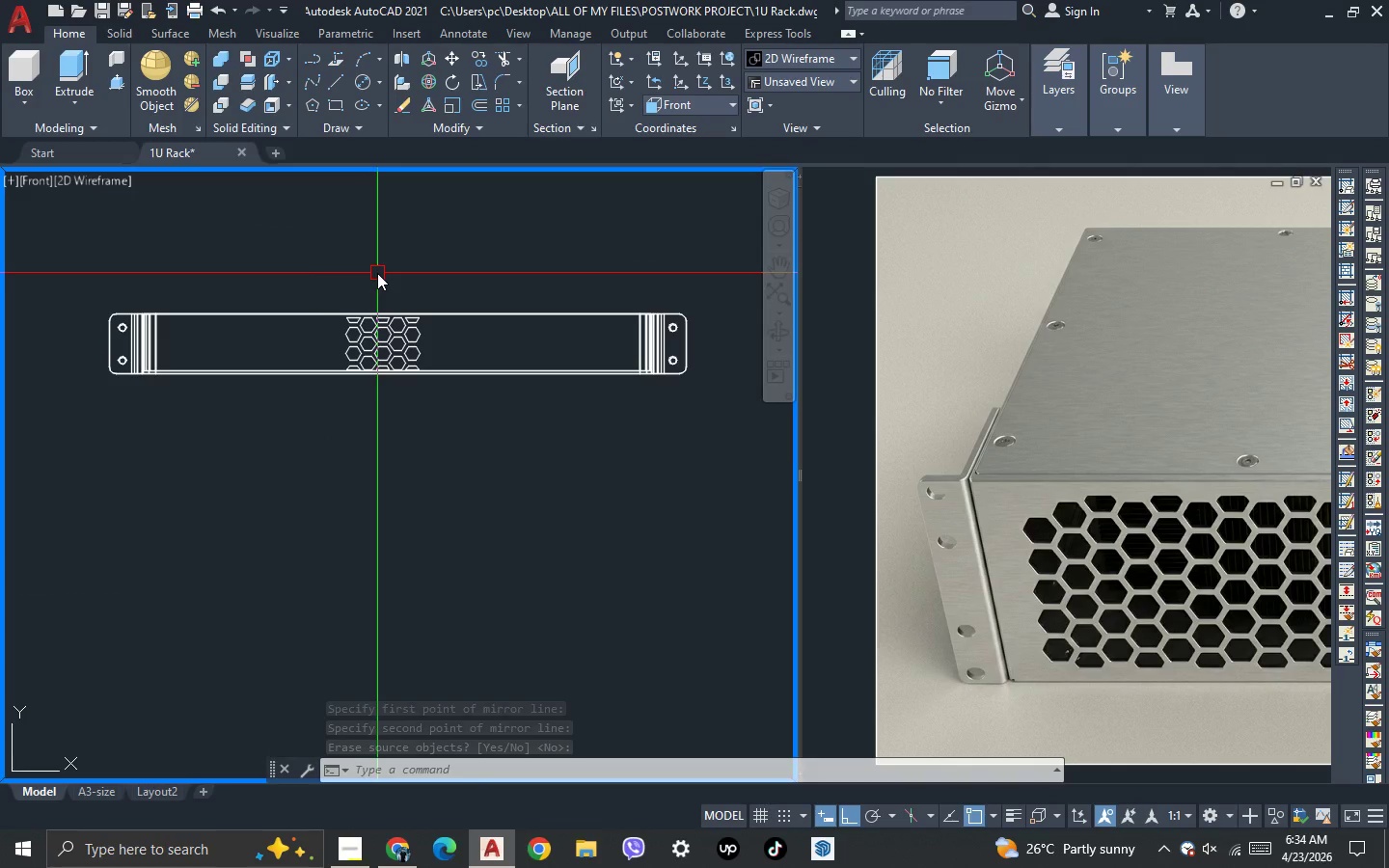 
key(L)
 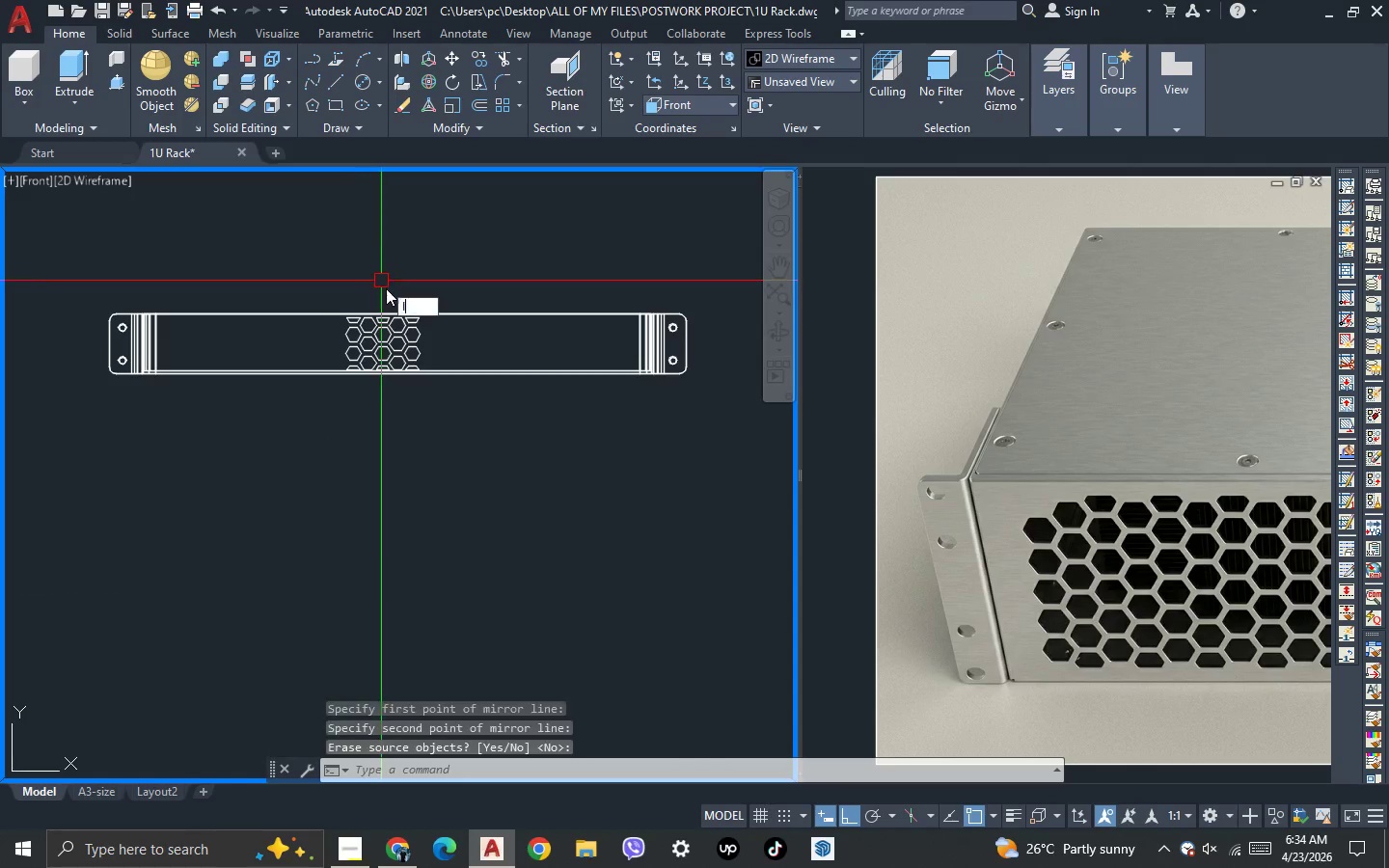 
key(Space)
 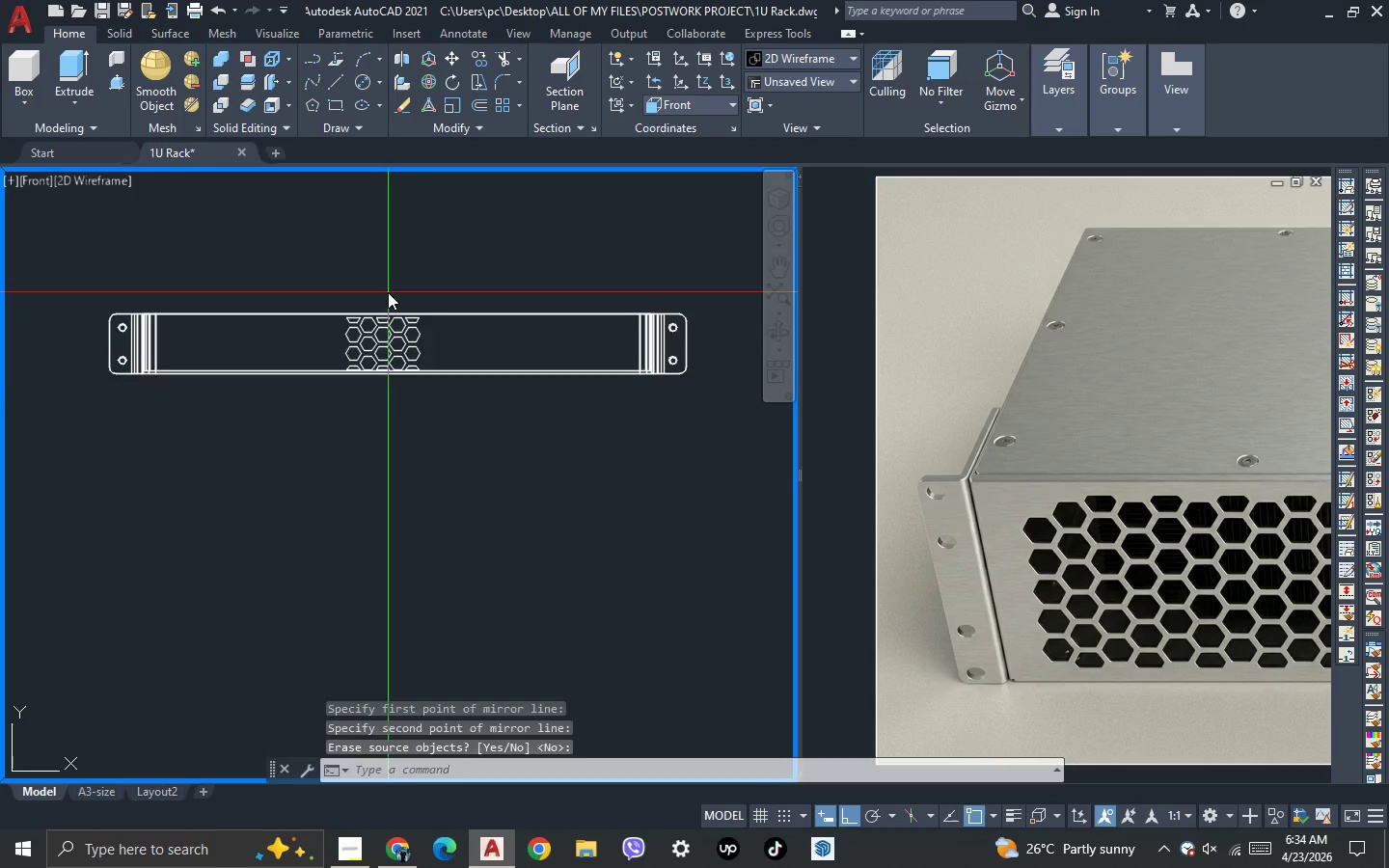 
scroll: coordinate [388, 292], scroll_direction: up, amount: 3.0
 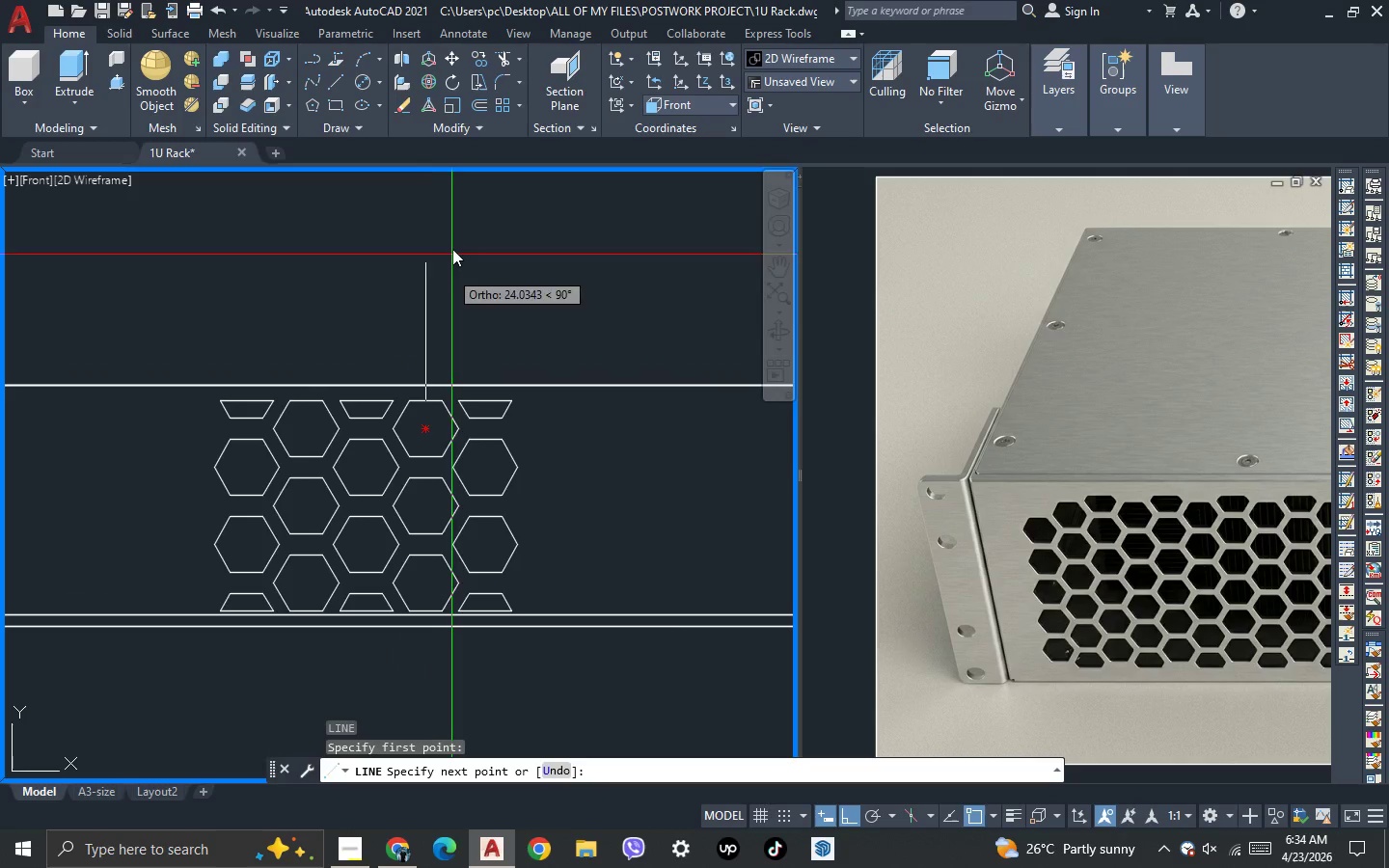 
left_click([459, 205])
 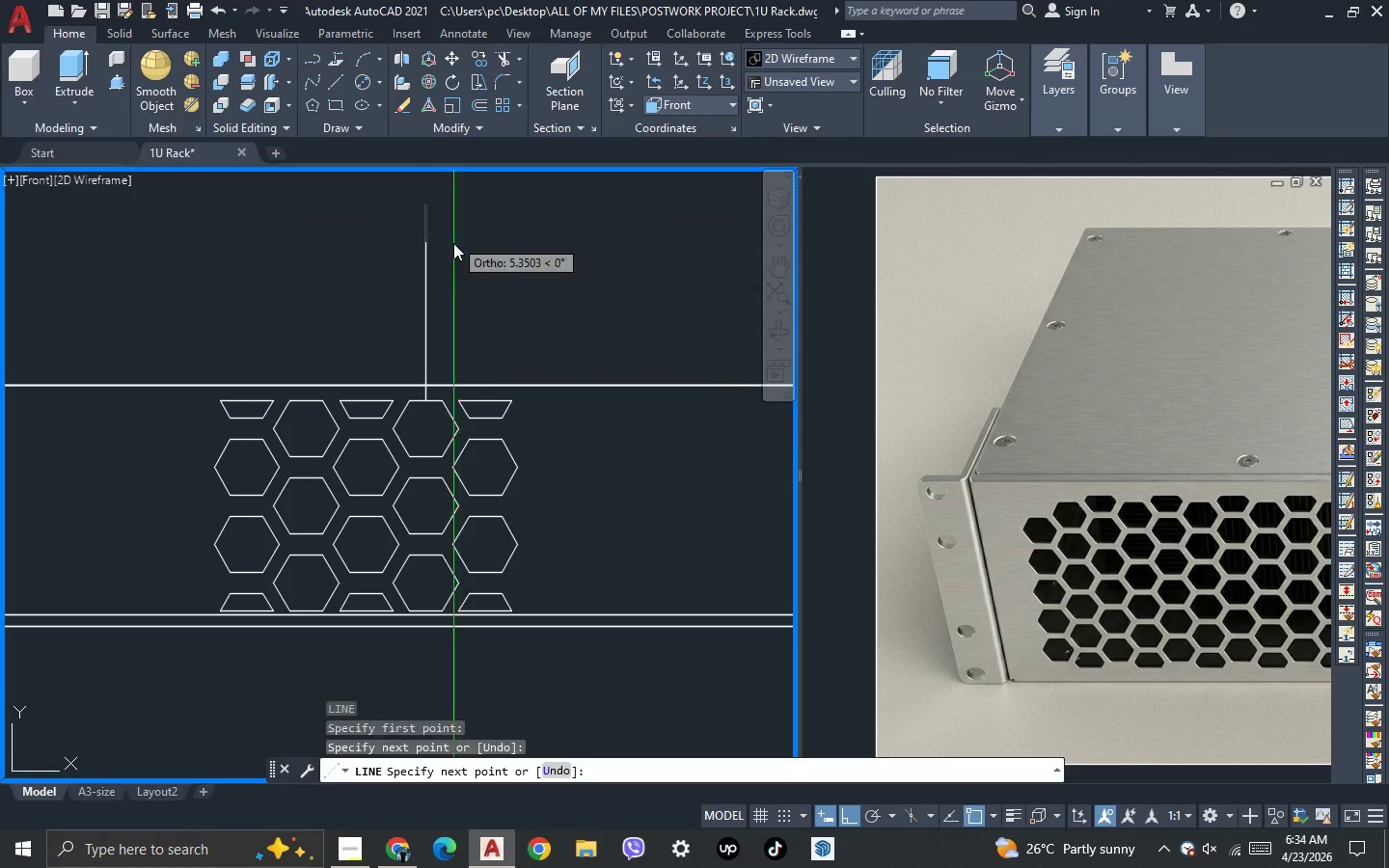 
key(Escape)
 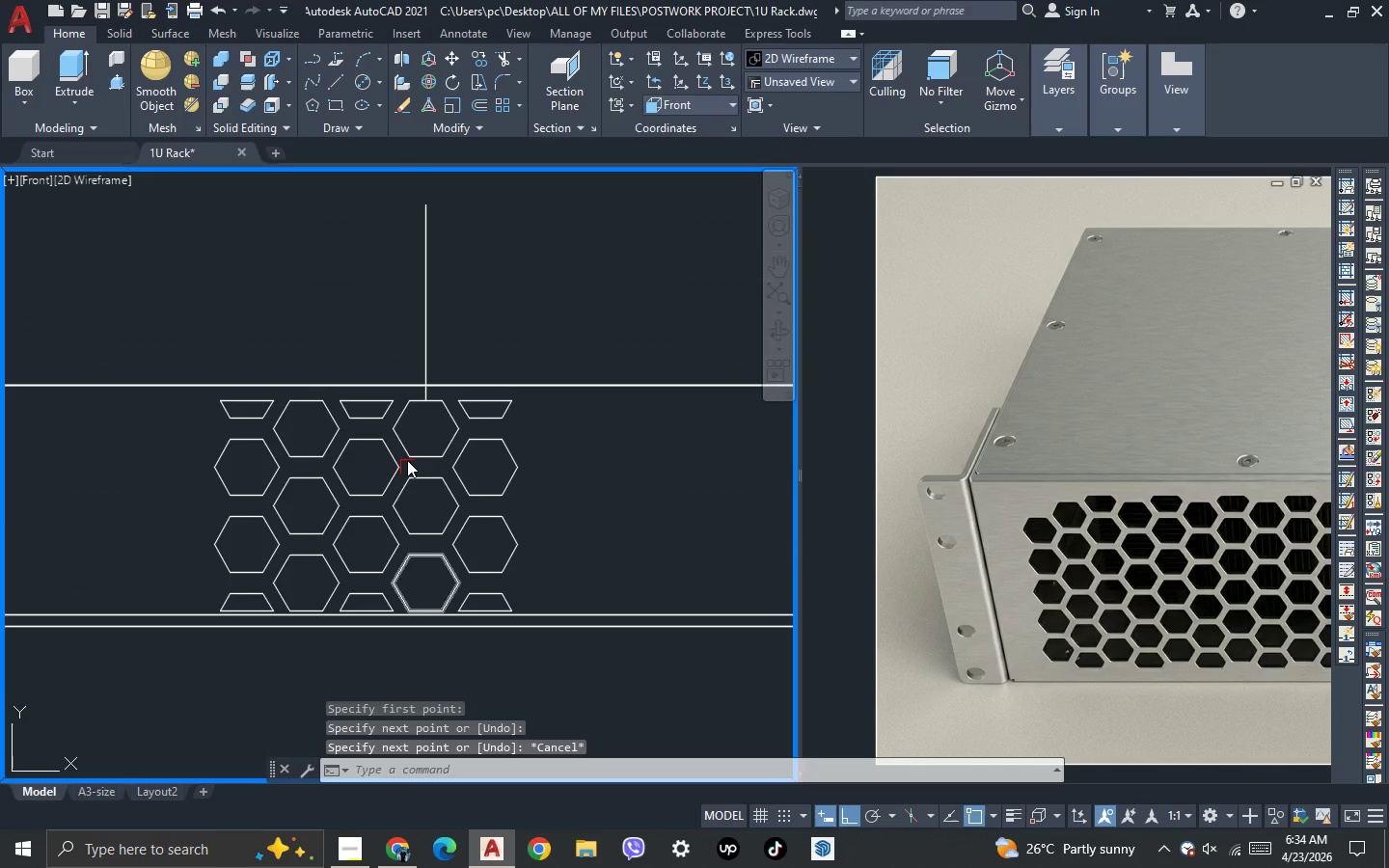 
scroll: coordinate [407, 455], scroll_direction: down, amount: 1.0
 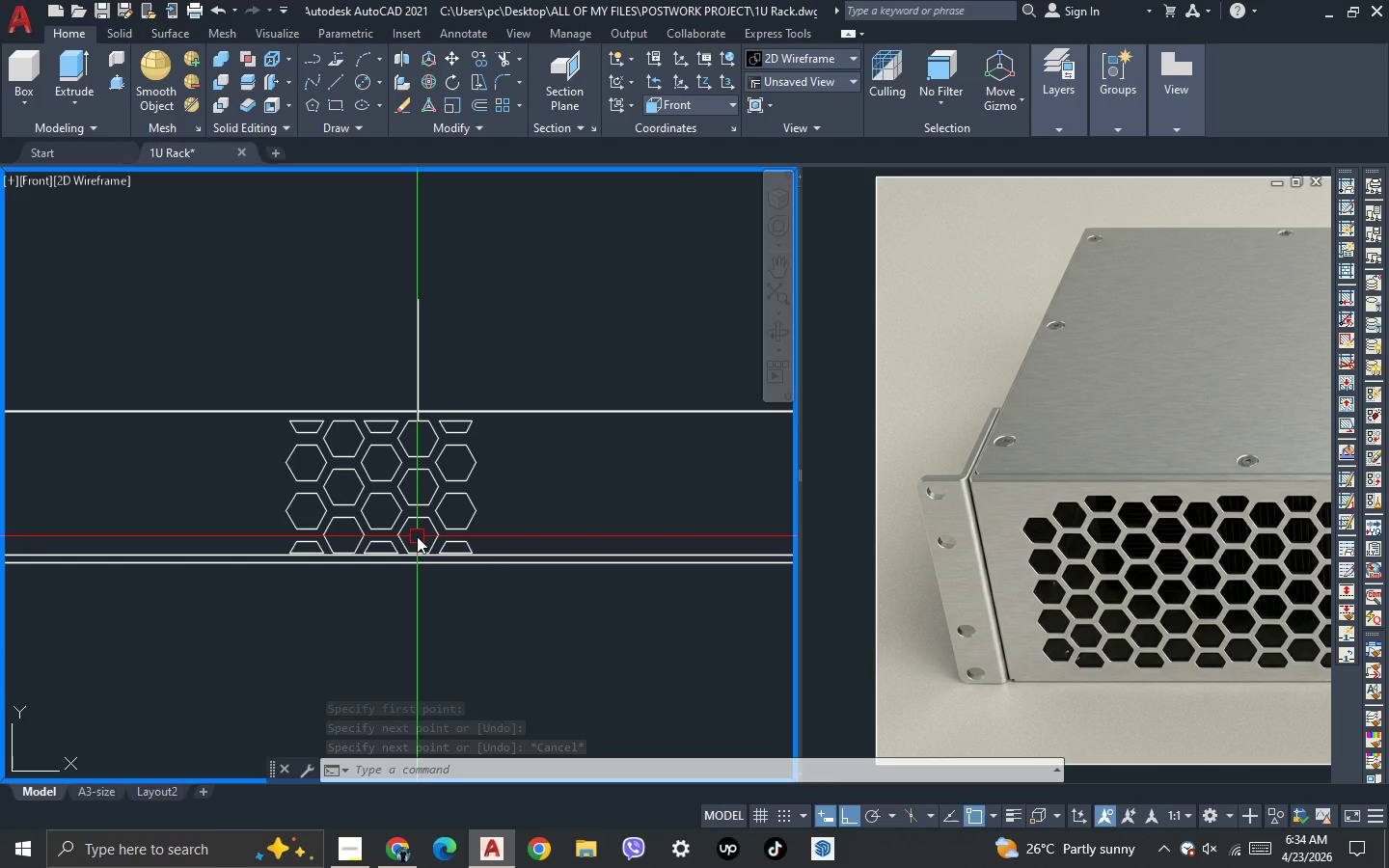 
wait(5.35)
 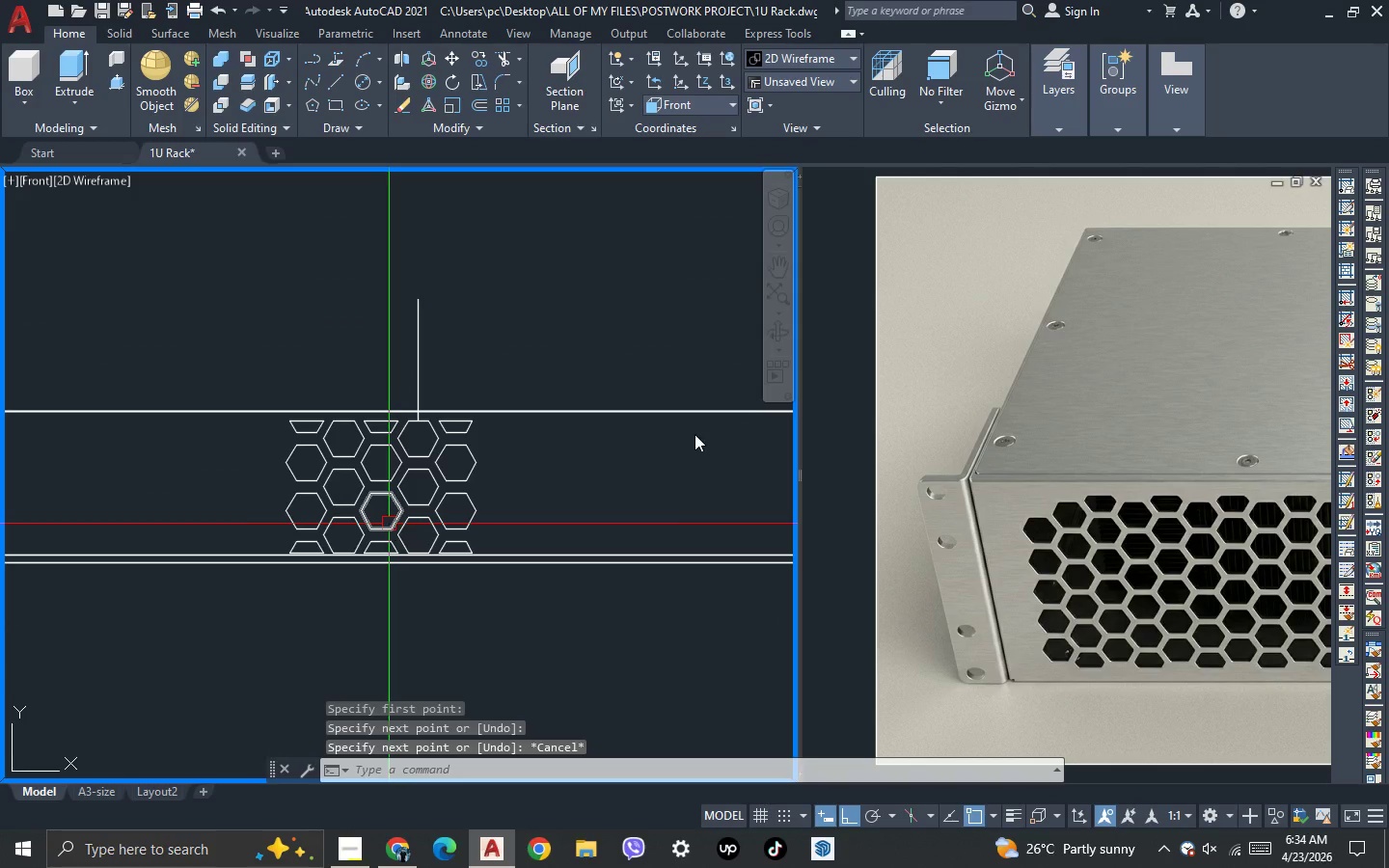 
scroll: coordinate [598, 545], scroll_direction: up, amount: 5.0
 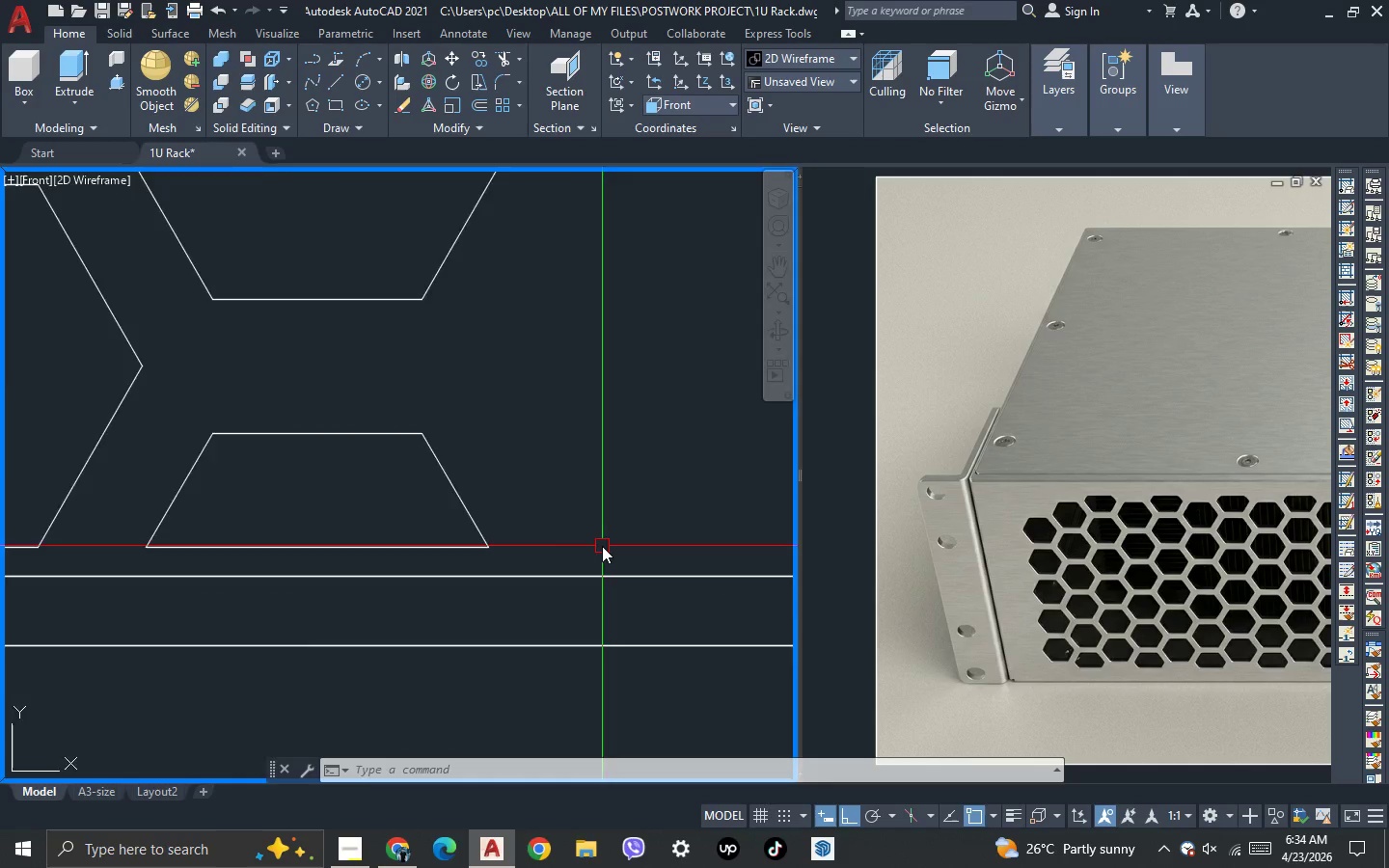 
scroll: coordinate [602, 546], scroll_direction: down, amount: 1.0
 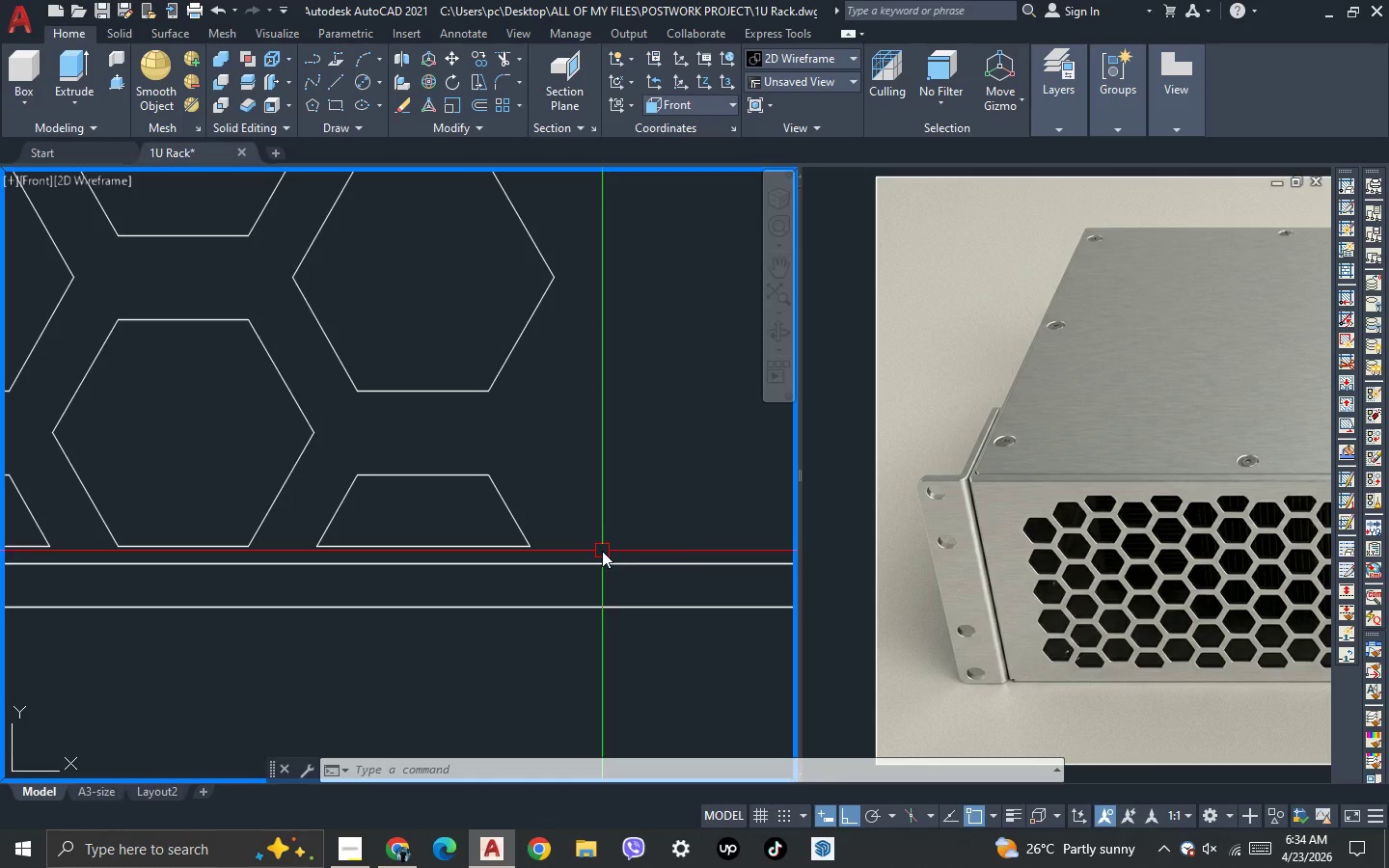 
left_click([602, 552])
 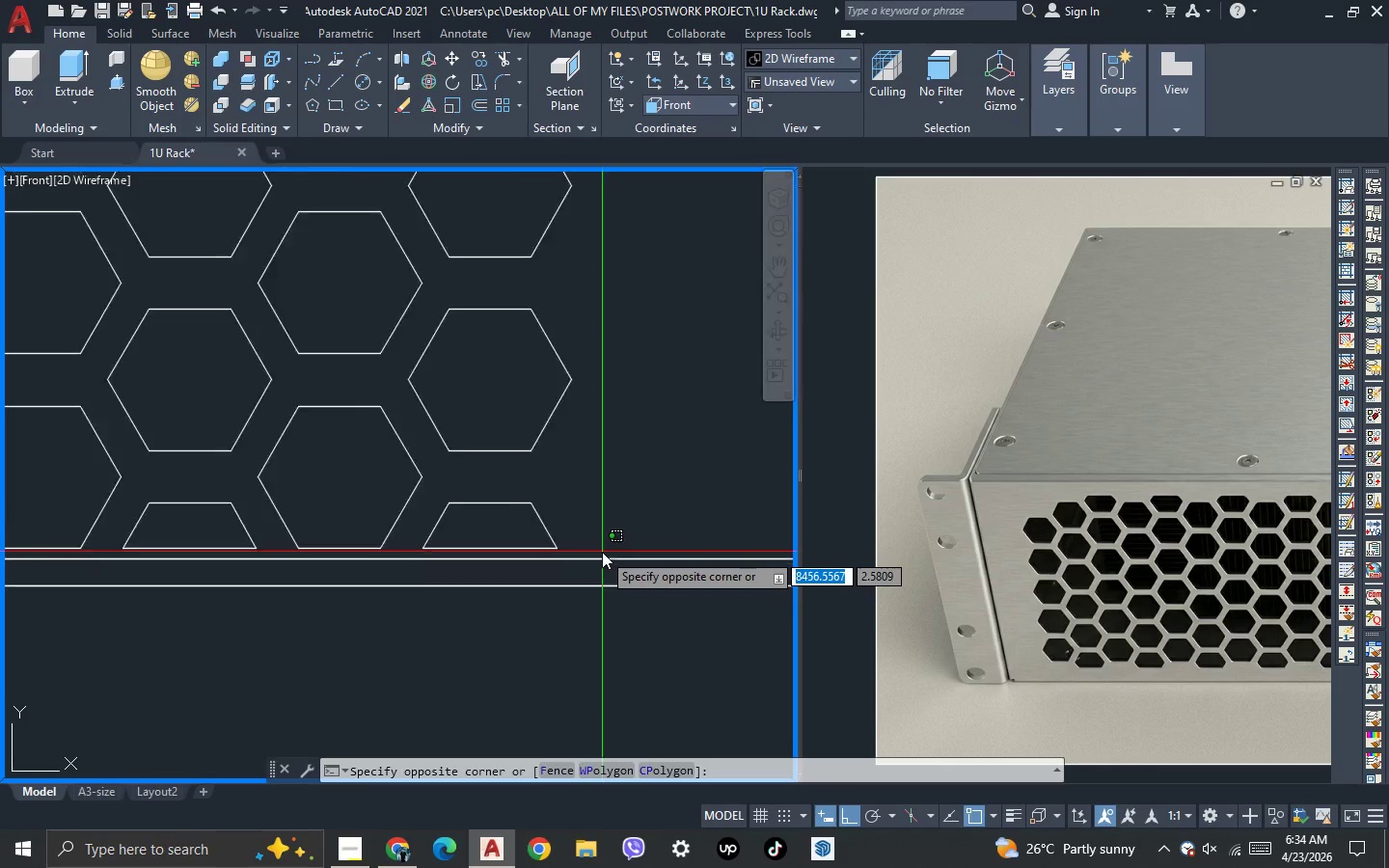 
scroll: coordinate [602, 552], scroll_direction: down, amount: 3.0
 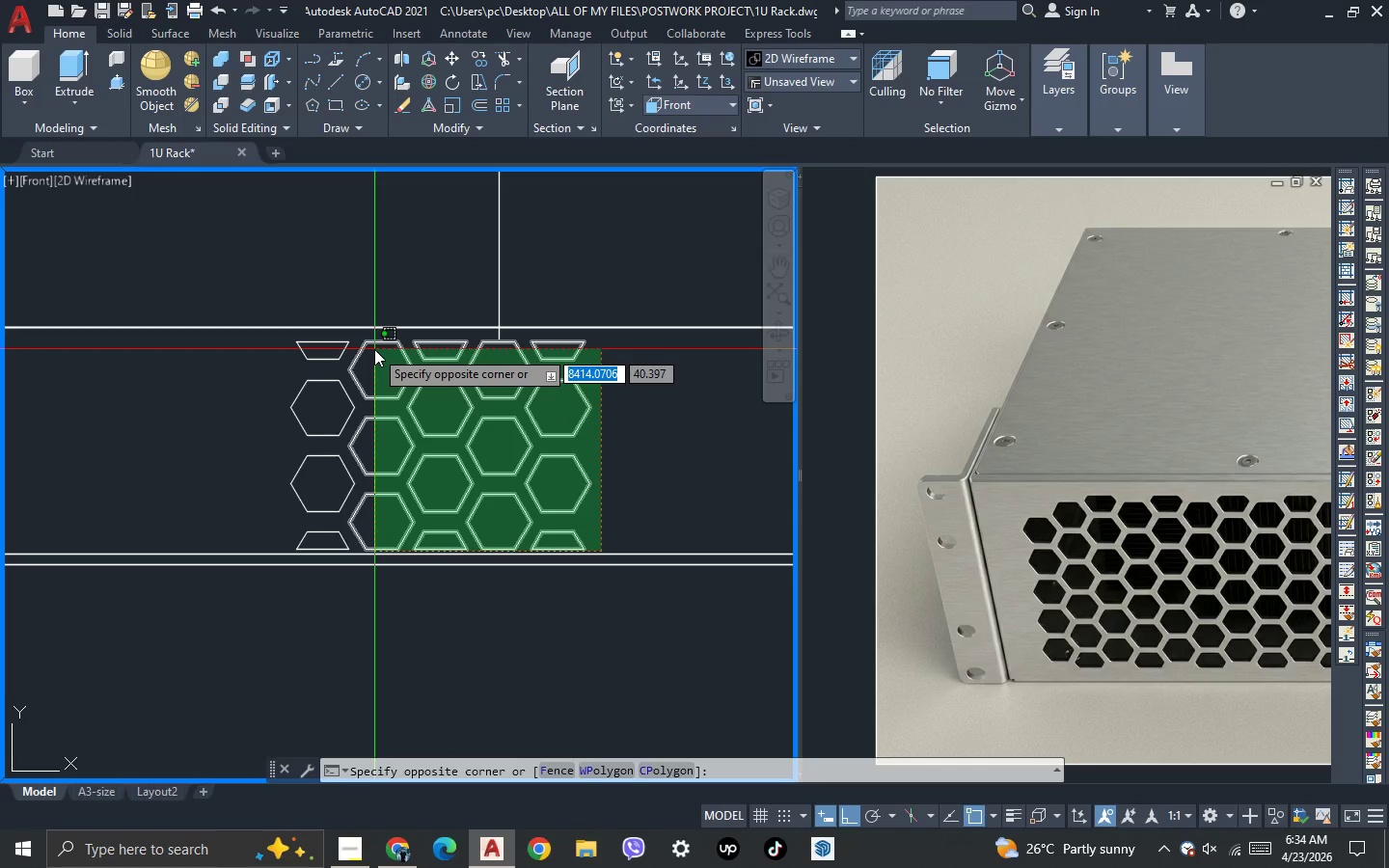 
left_click([374, 349])
 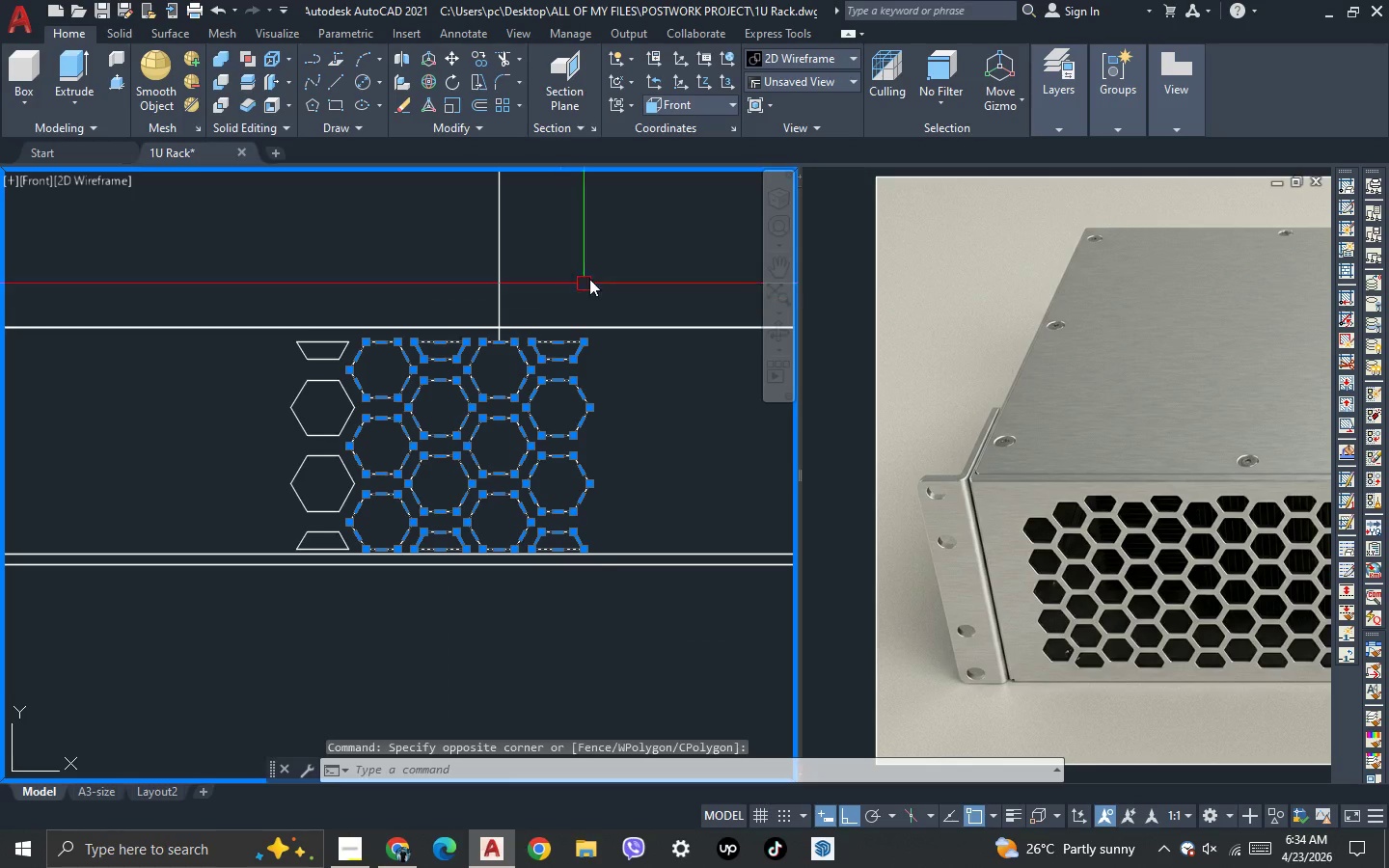 
hold_key(key=ShiftLeft, duration=0.95)
left_click([606, 265])
 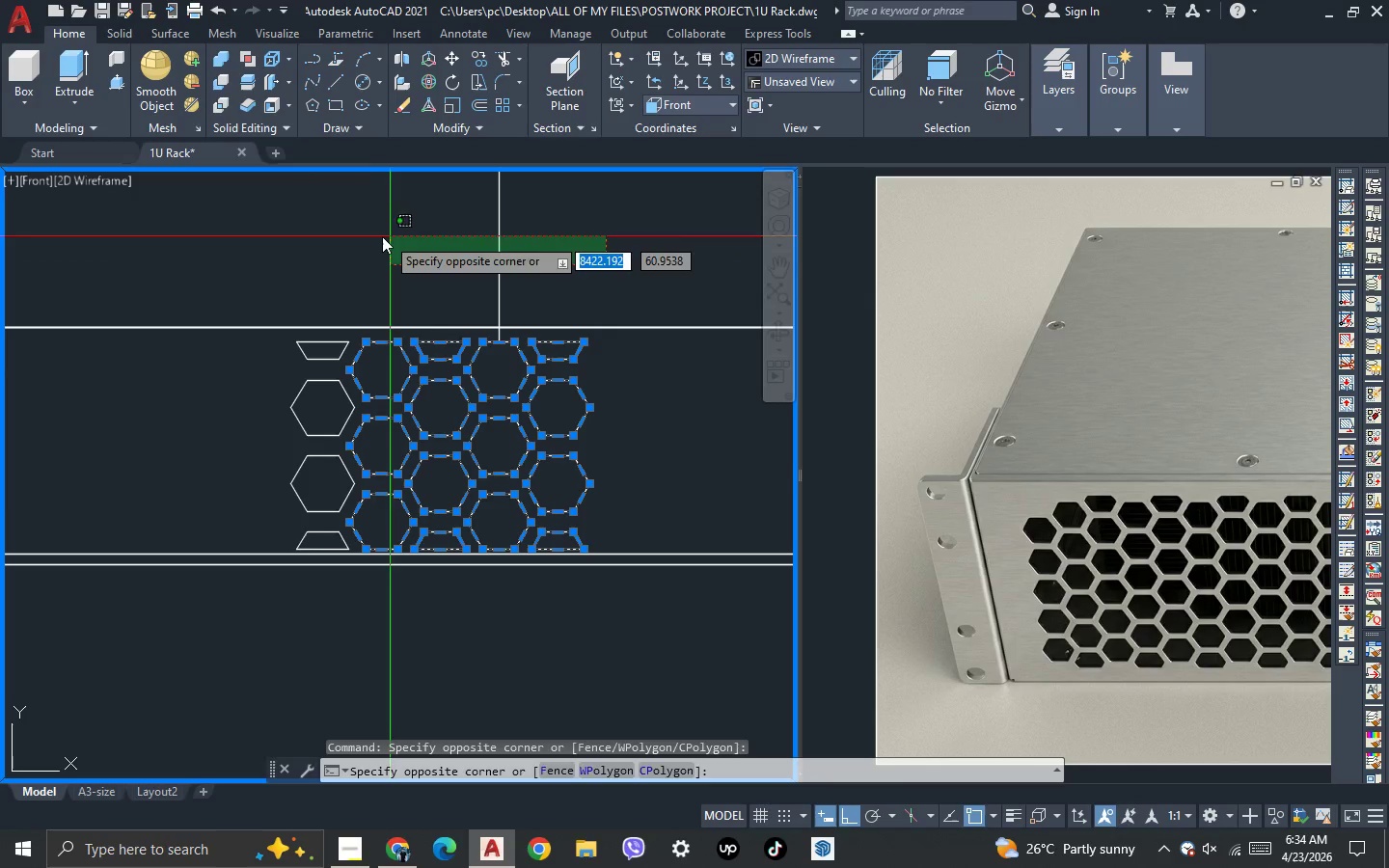 
double_click([379, 236])
 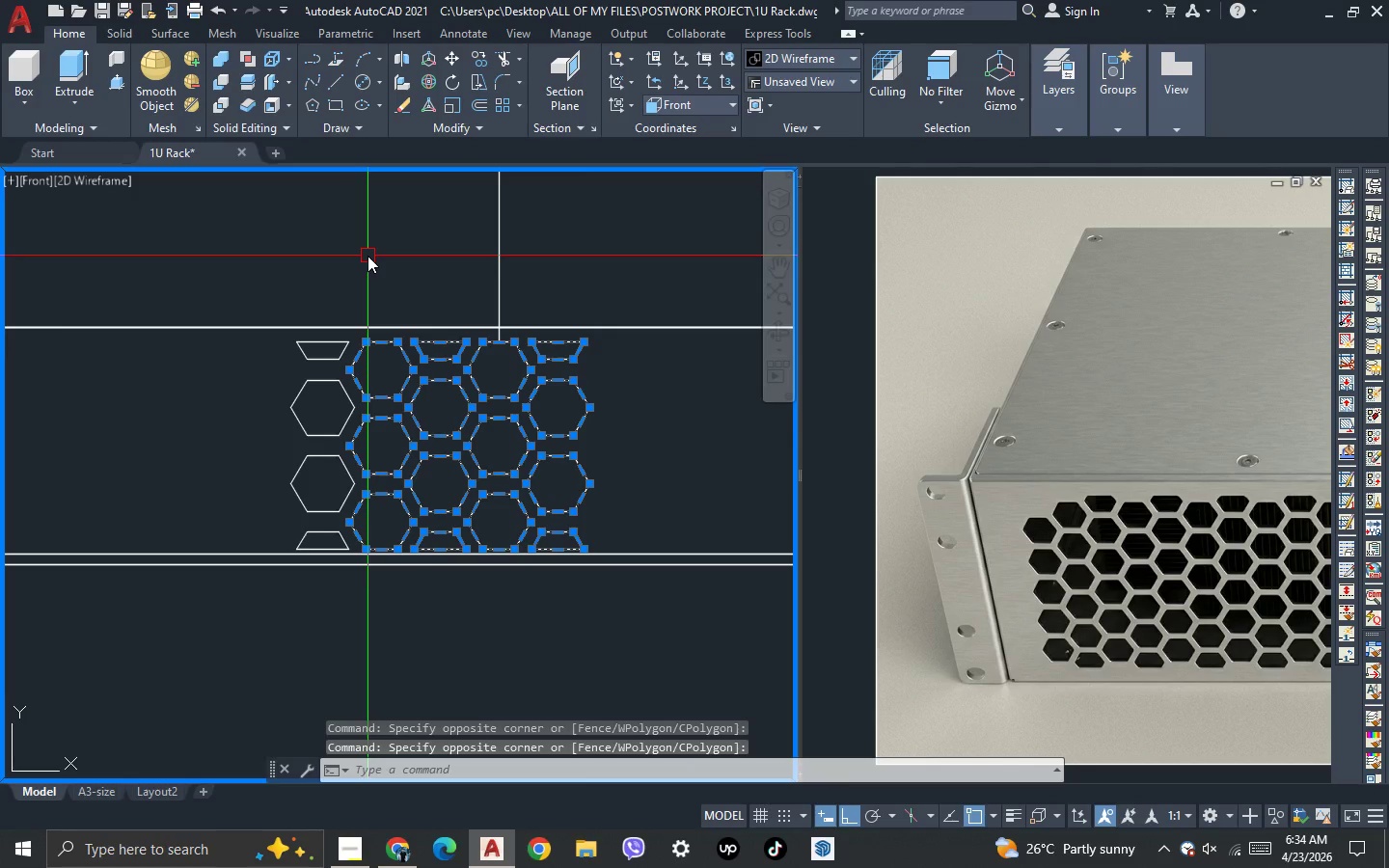 
type(mi)
 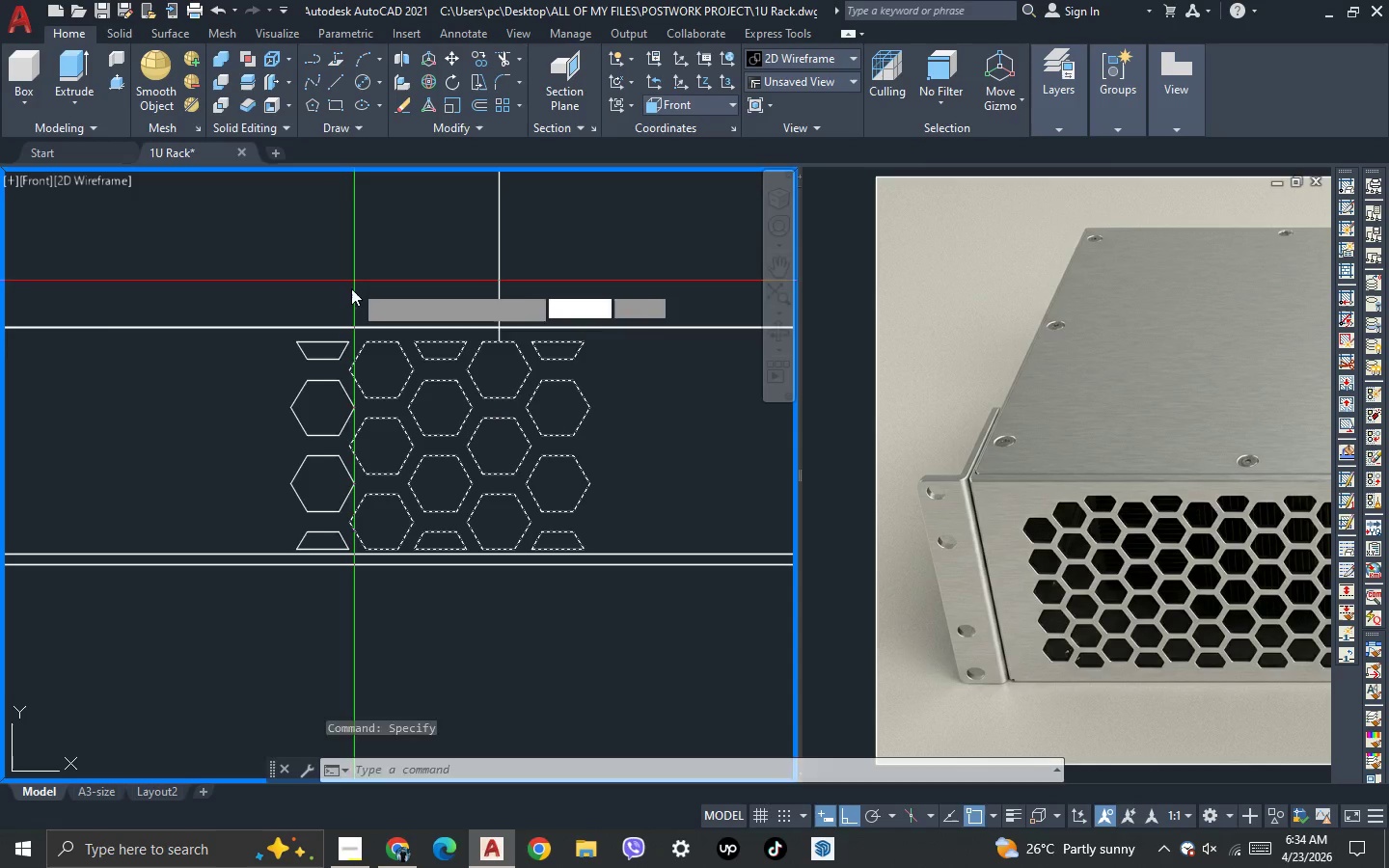 
key(Space)
 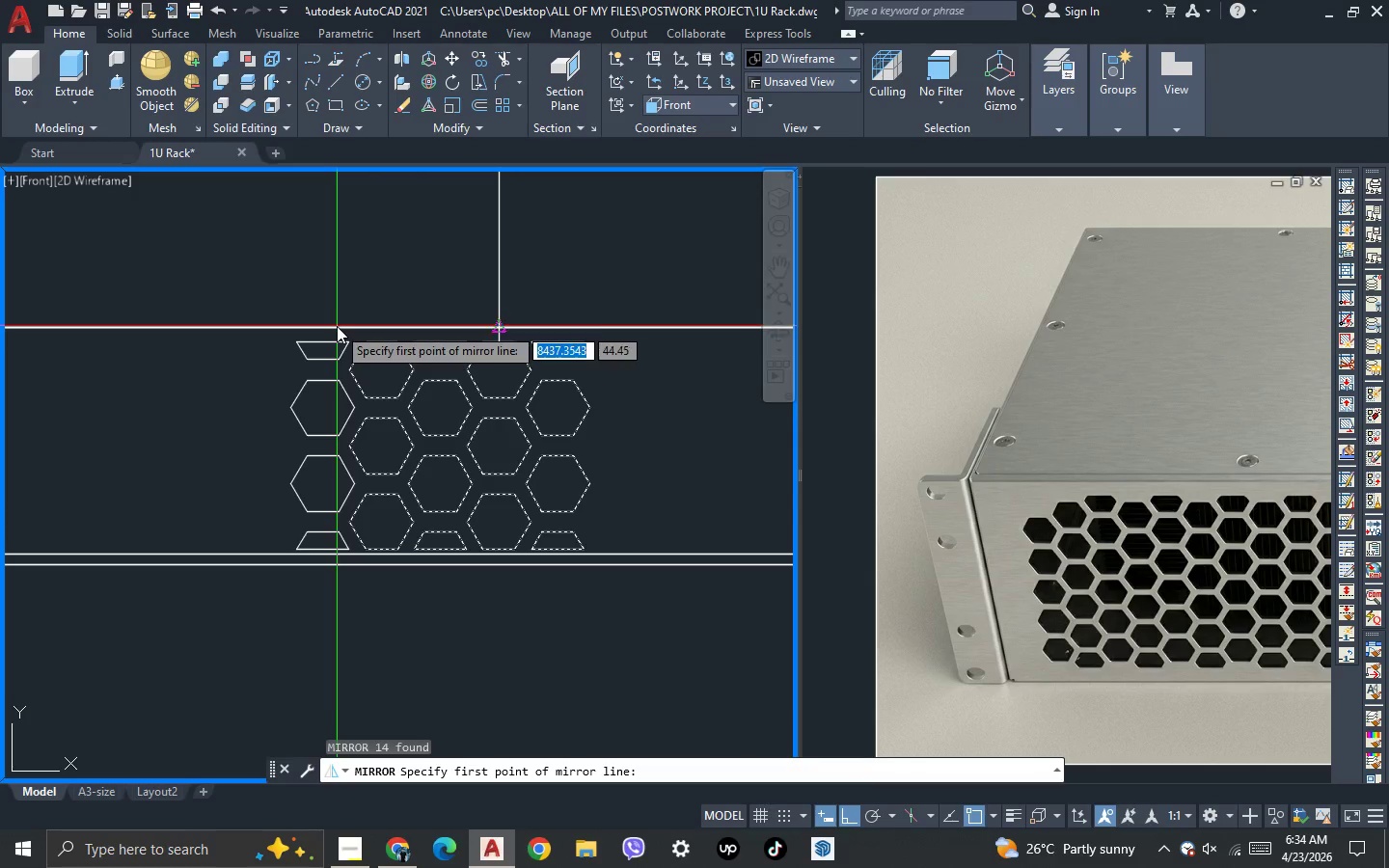 
scroll: coordinate [337, 326], scroll_direction: up, amount: 2.0
 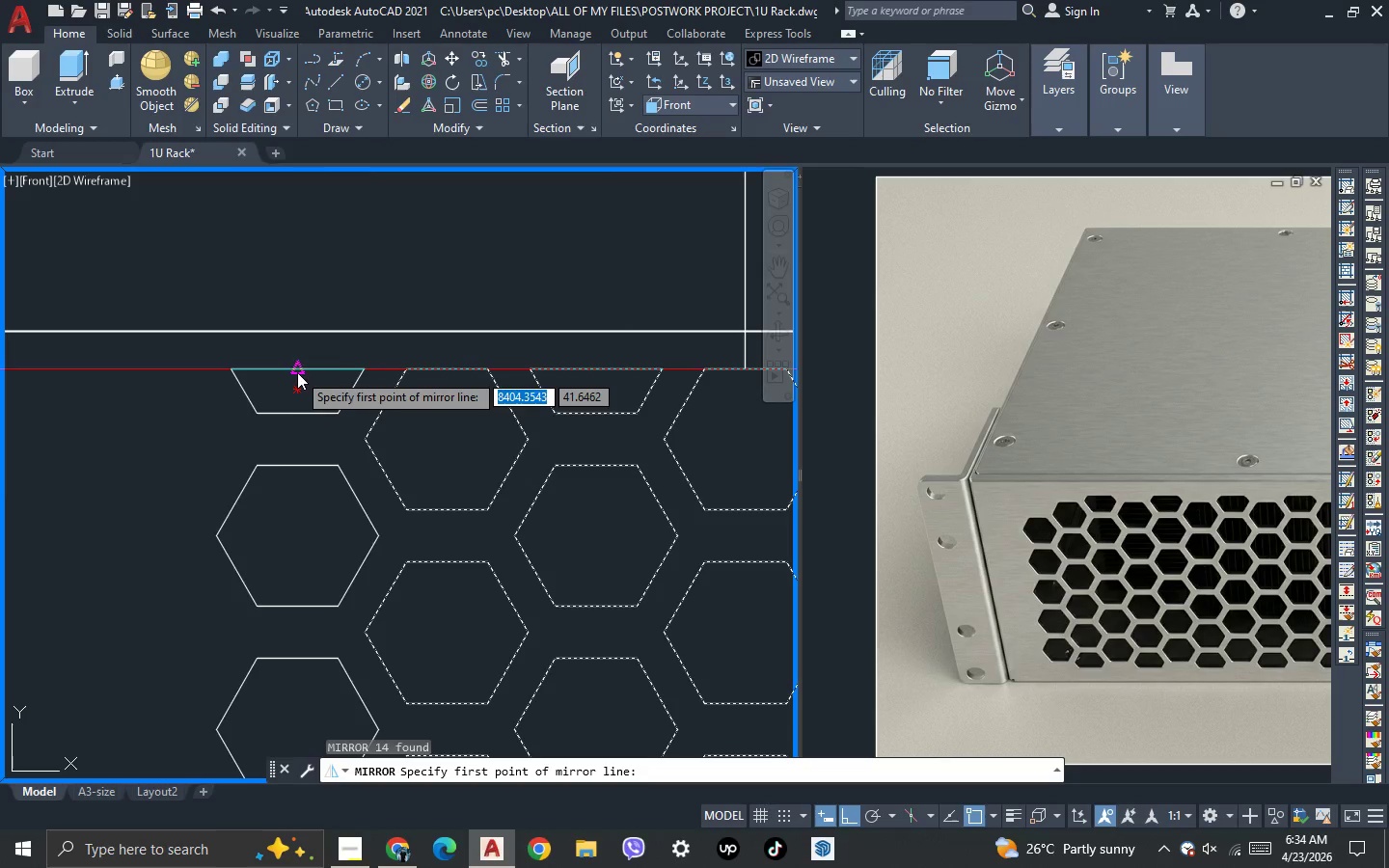 
left_click([293, 371])
 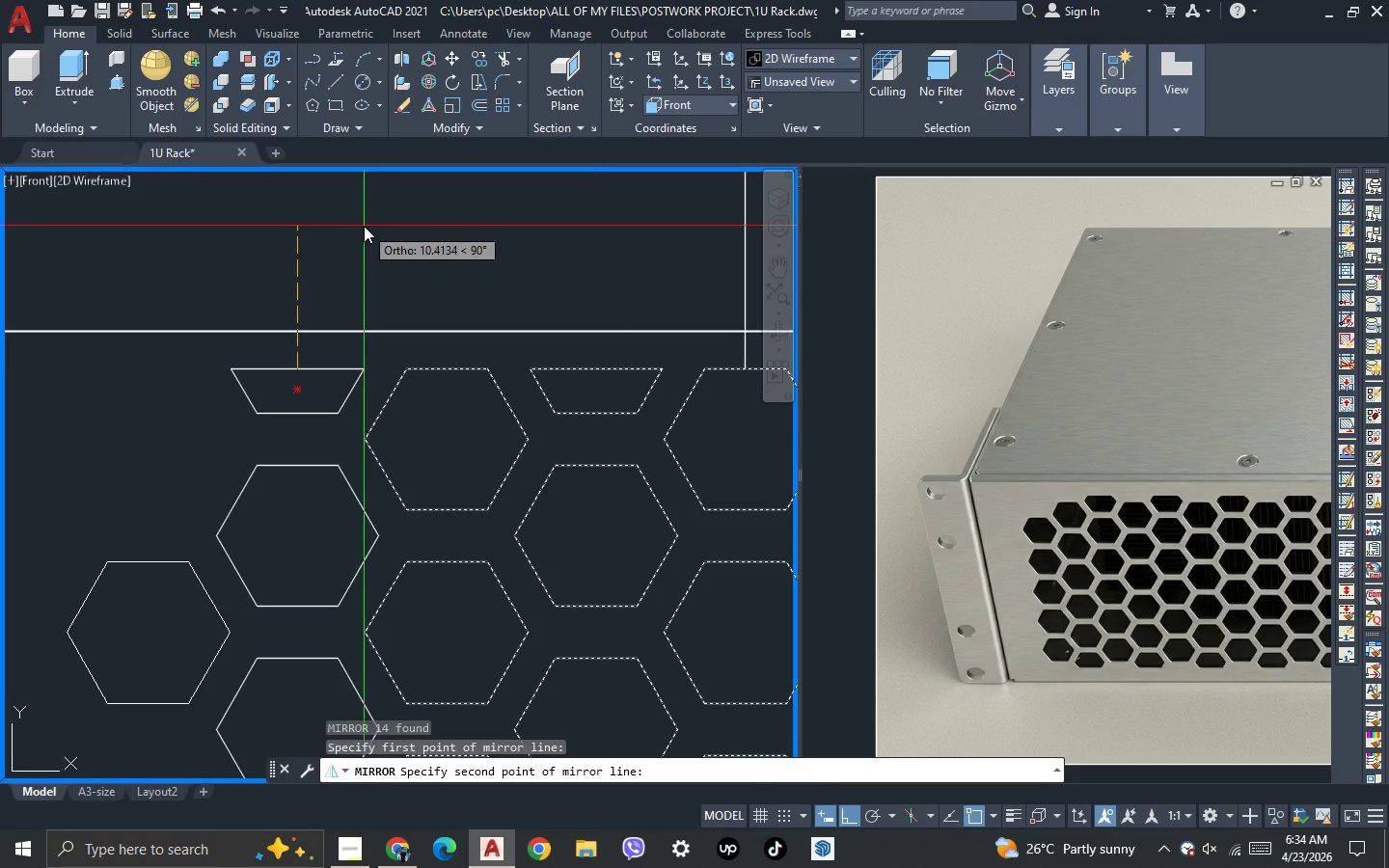 
left_click([364, 226])
 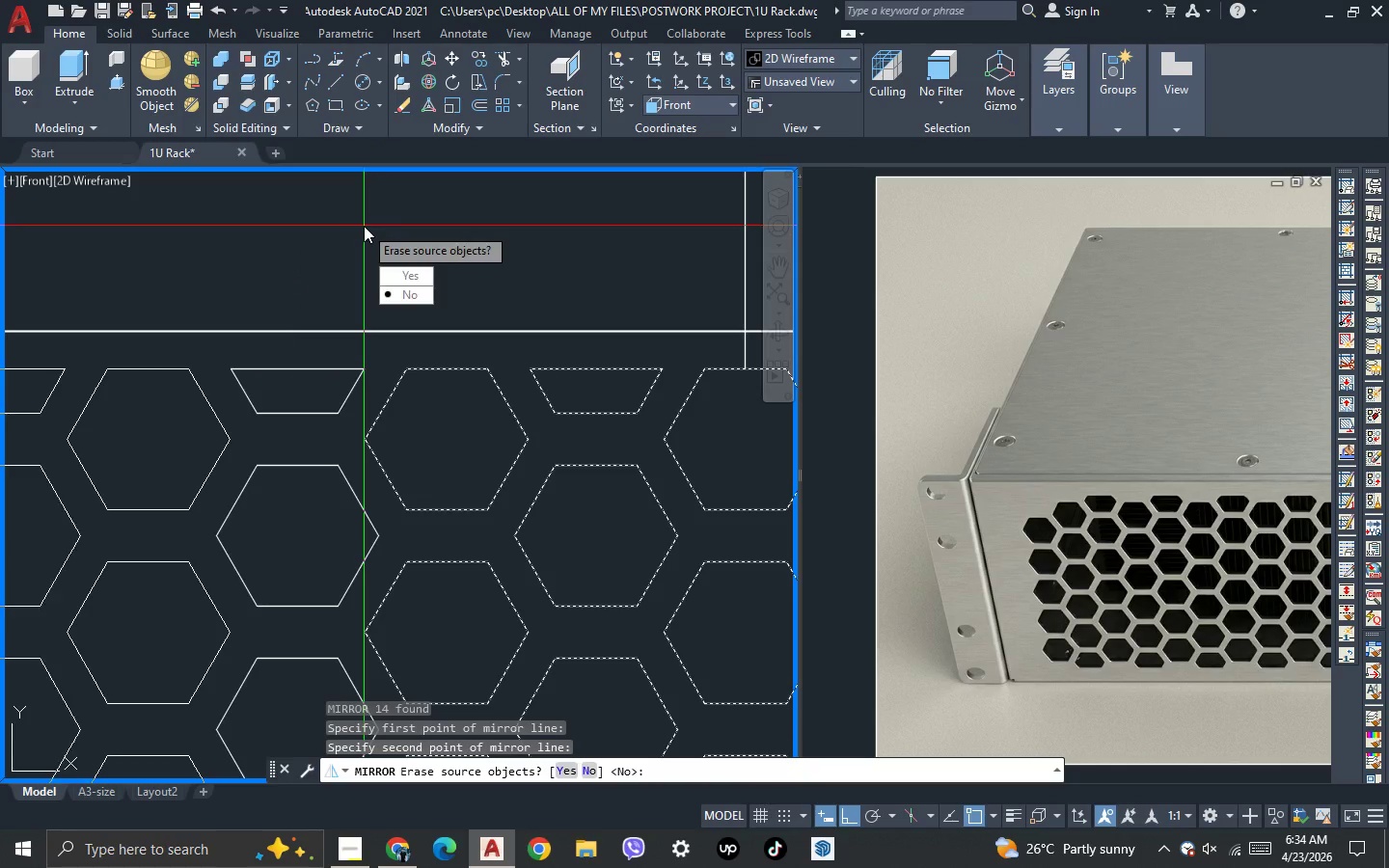 
key(Space)
 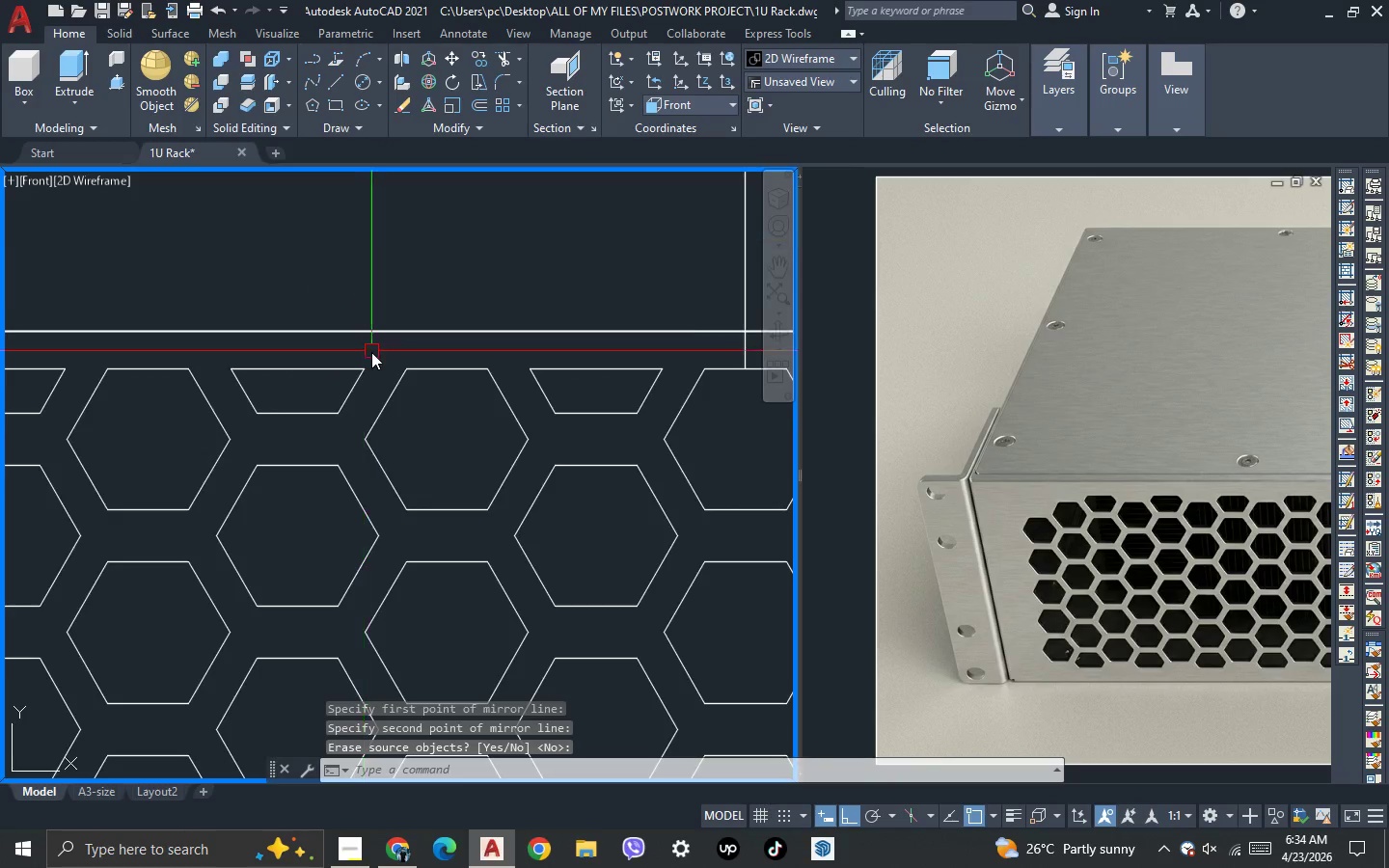 
scroll: coordinate [235, 317], scroll_direction: down, amount: 6.0
 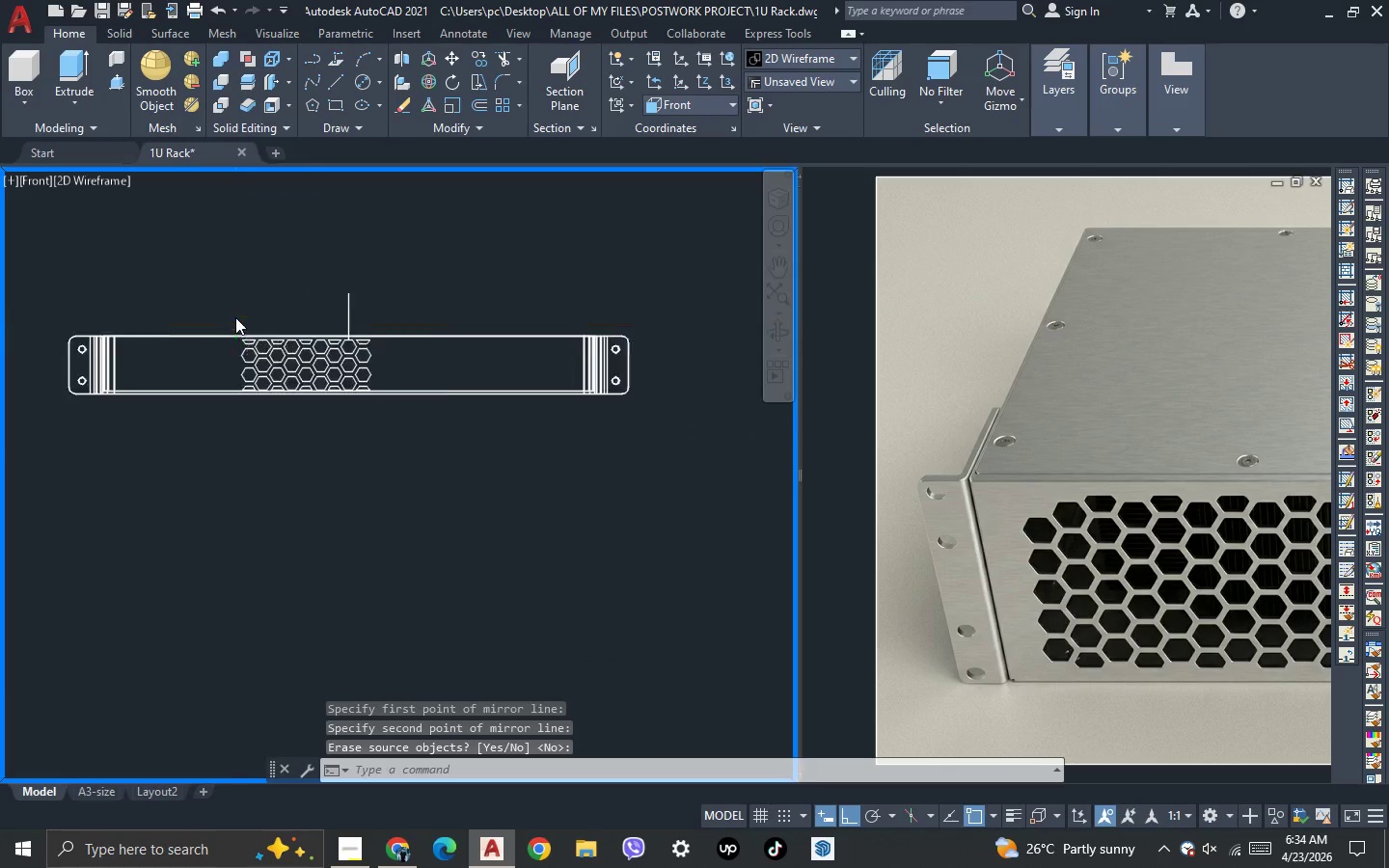 
scroll: coordinate [230, 355], scroll_direction: up, amount: 4.0
 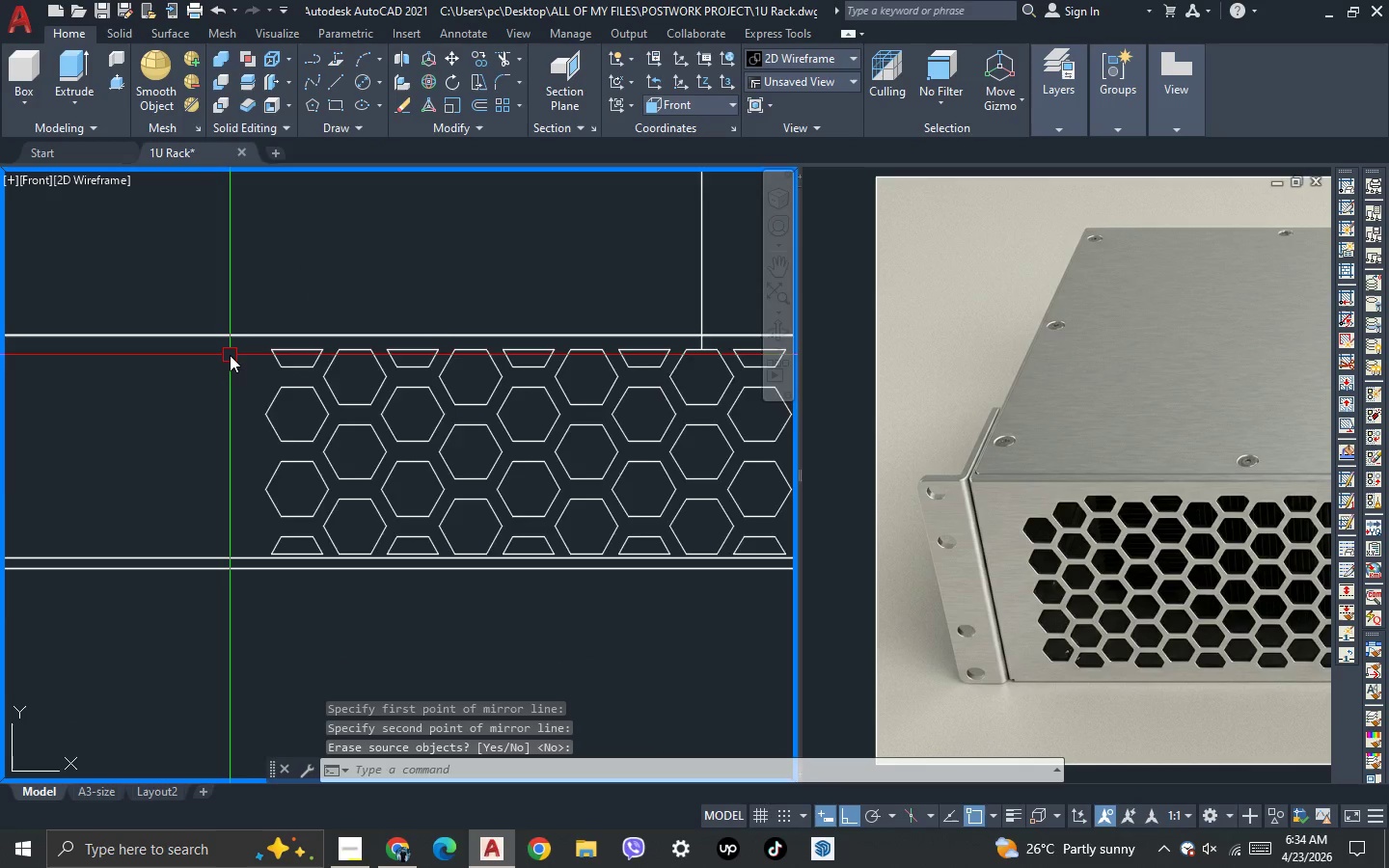 
scroll: coordinate [586, 450], scroll_direction: down, amount: 3.0
 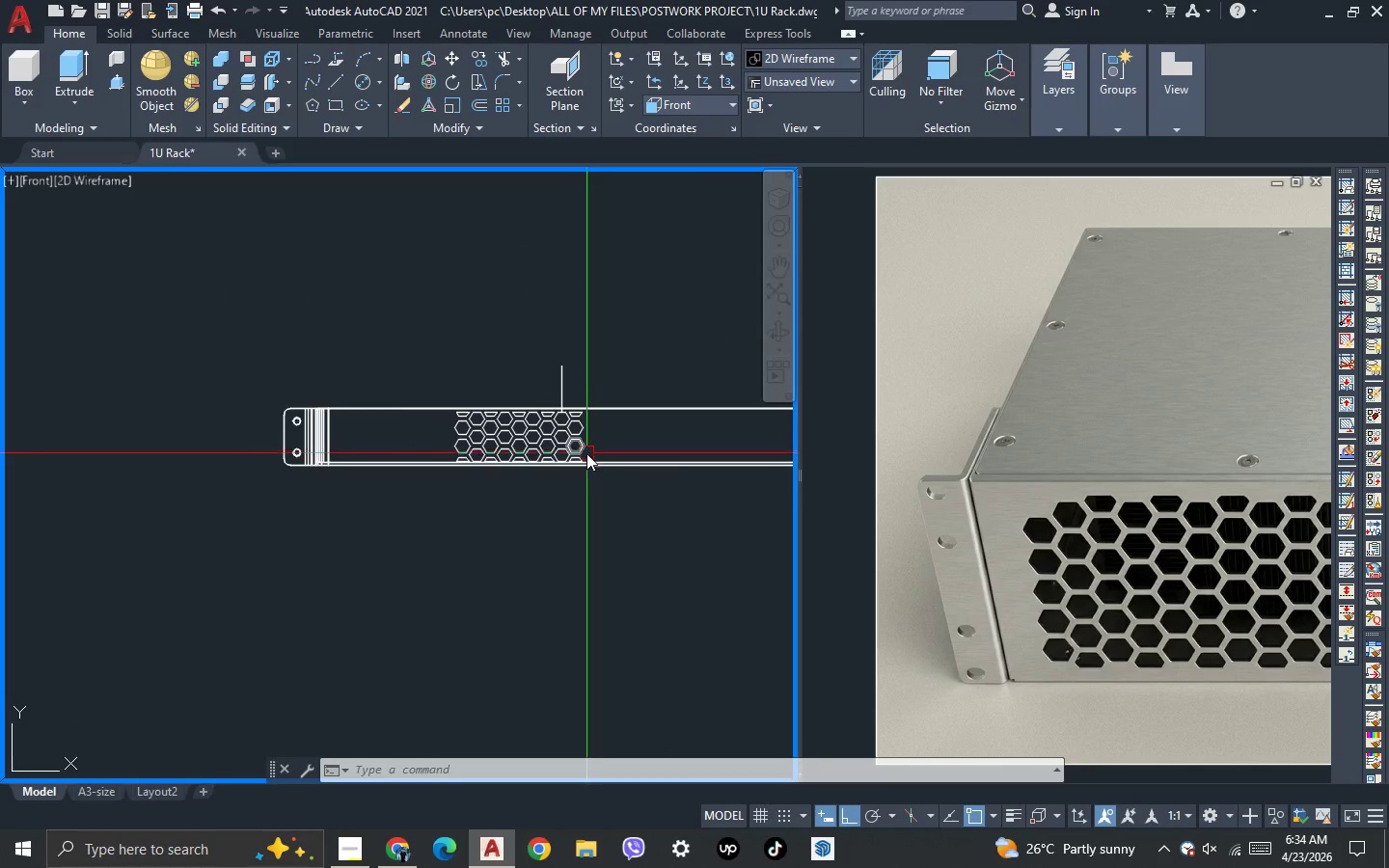 
scroll: coordinate [586, 453], scroll_direction: up, amount: 2.0
 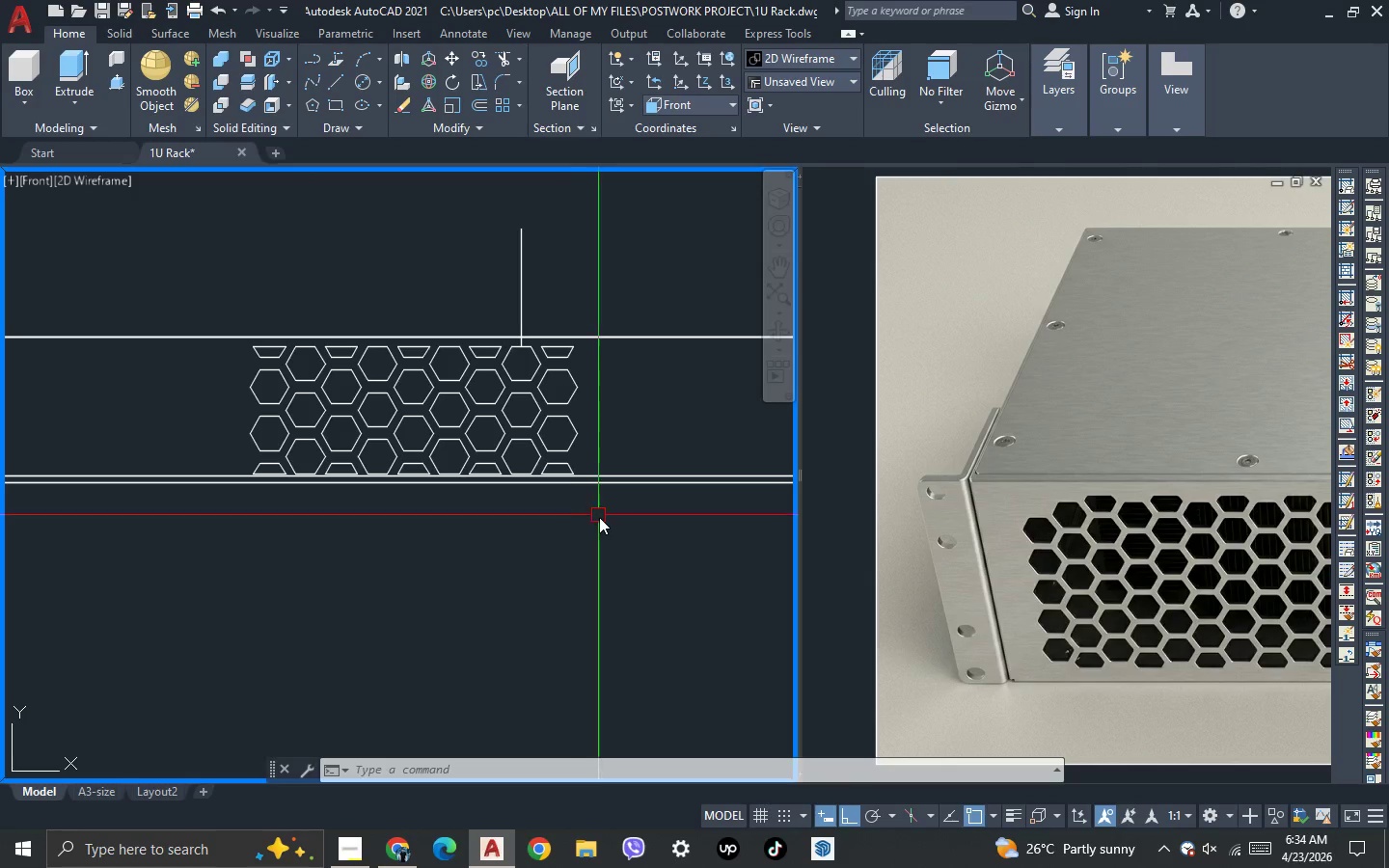 
left_click([600, 519])
 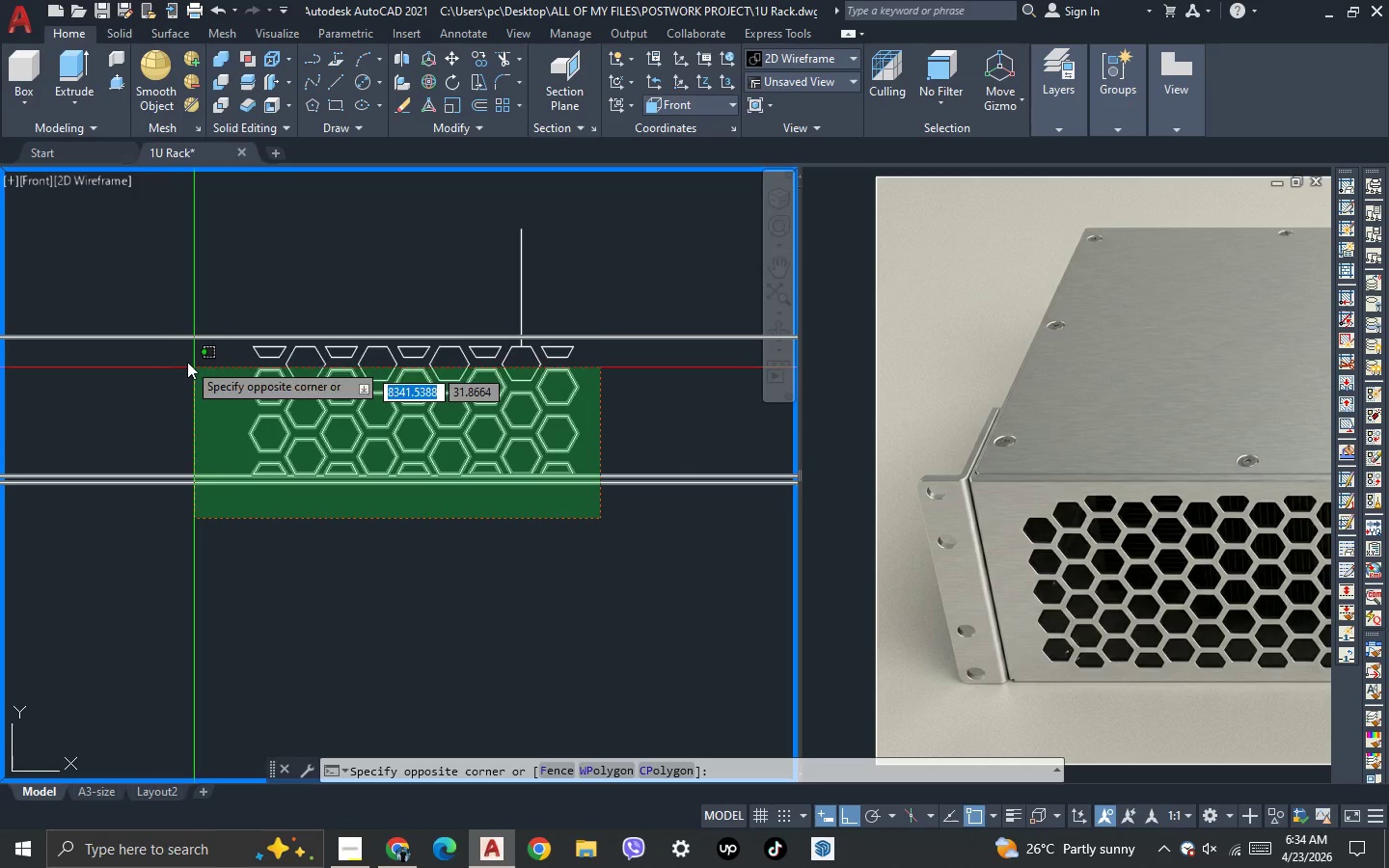 
left_click([155, 300])
 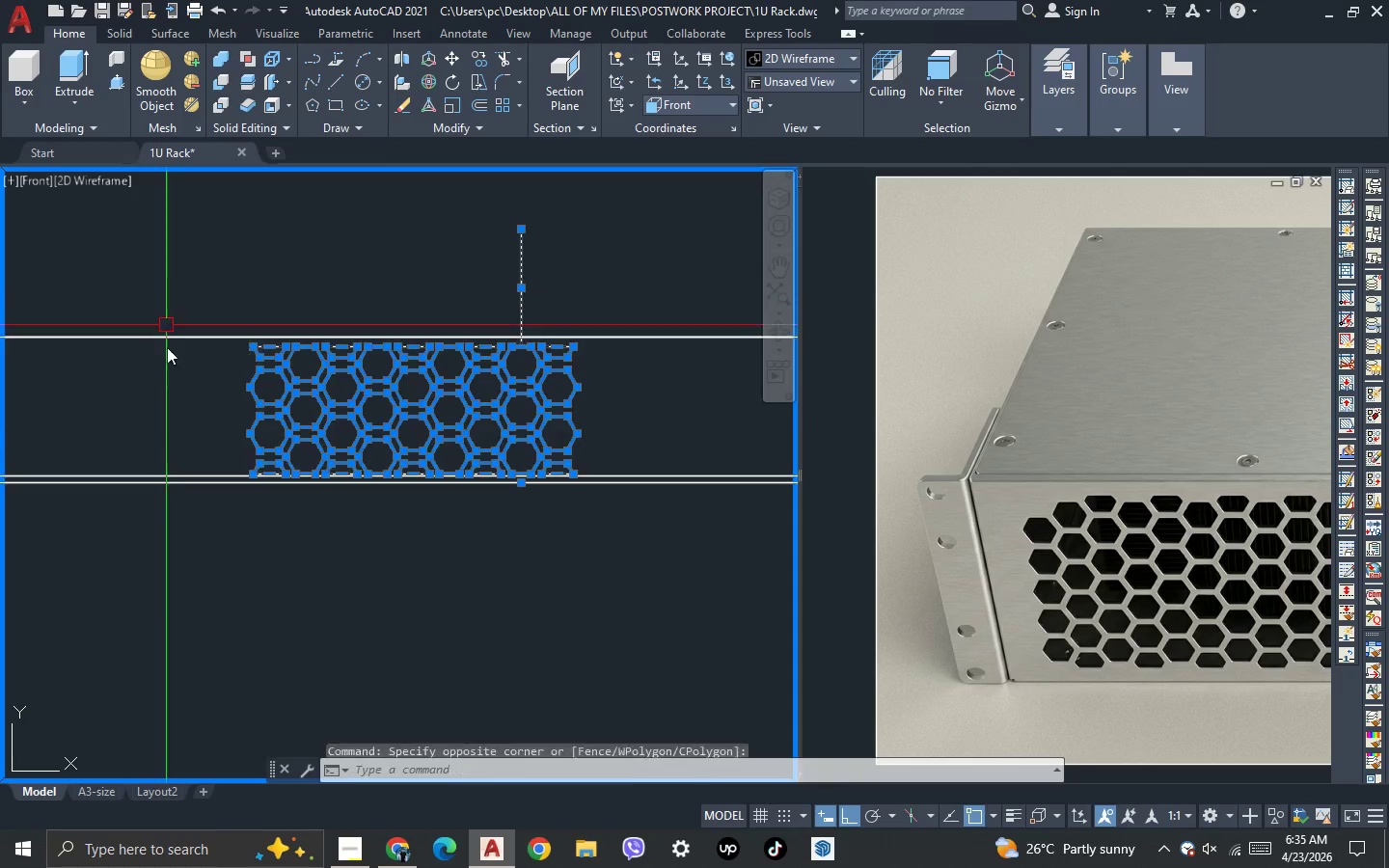 
hold_key(key=ShiftLeft, duration=1.5)
double_click([102, 237])
 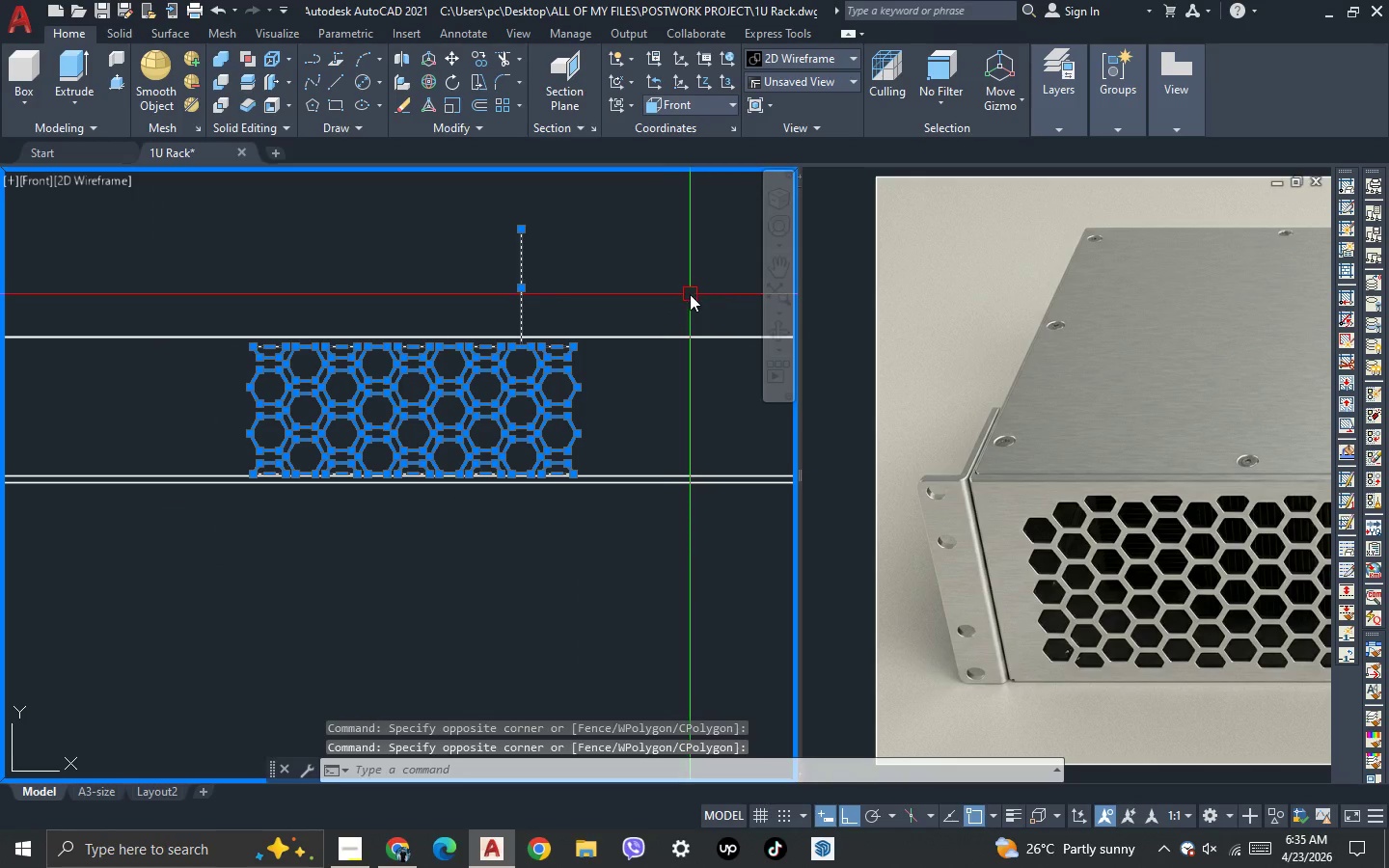 
left_click_drag(start_coordinate=[690, 293], to_coordinate=[682, 289])
 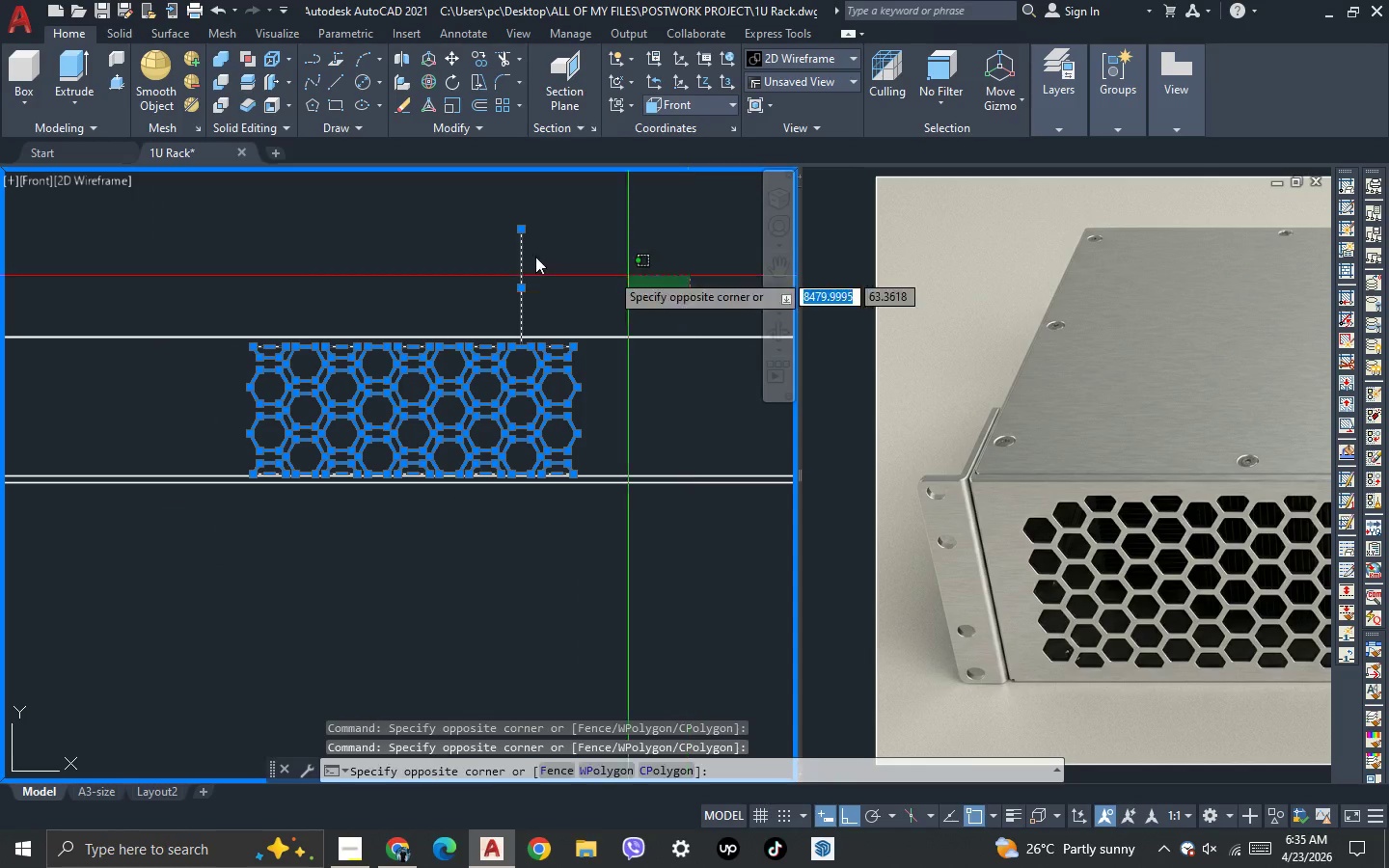 
hold_key(key=ShiftLeft, duration=0.62)
double_click([337, 221])
 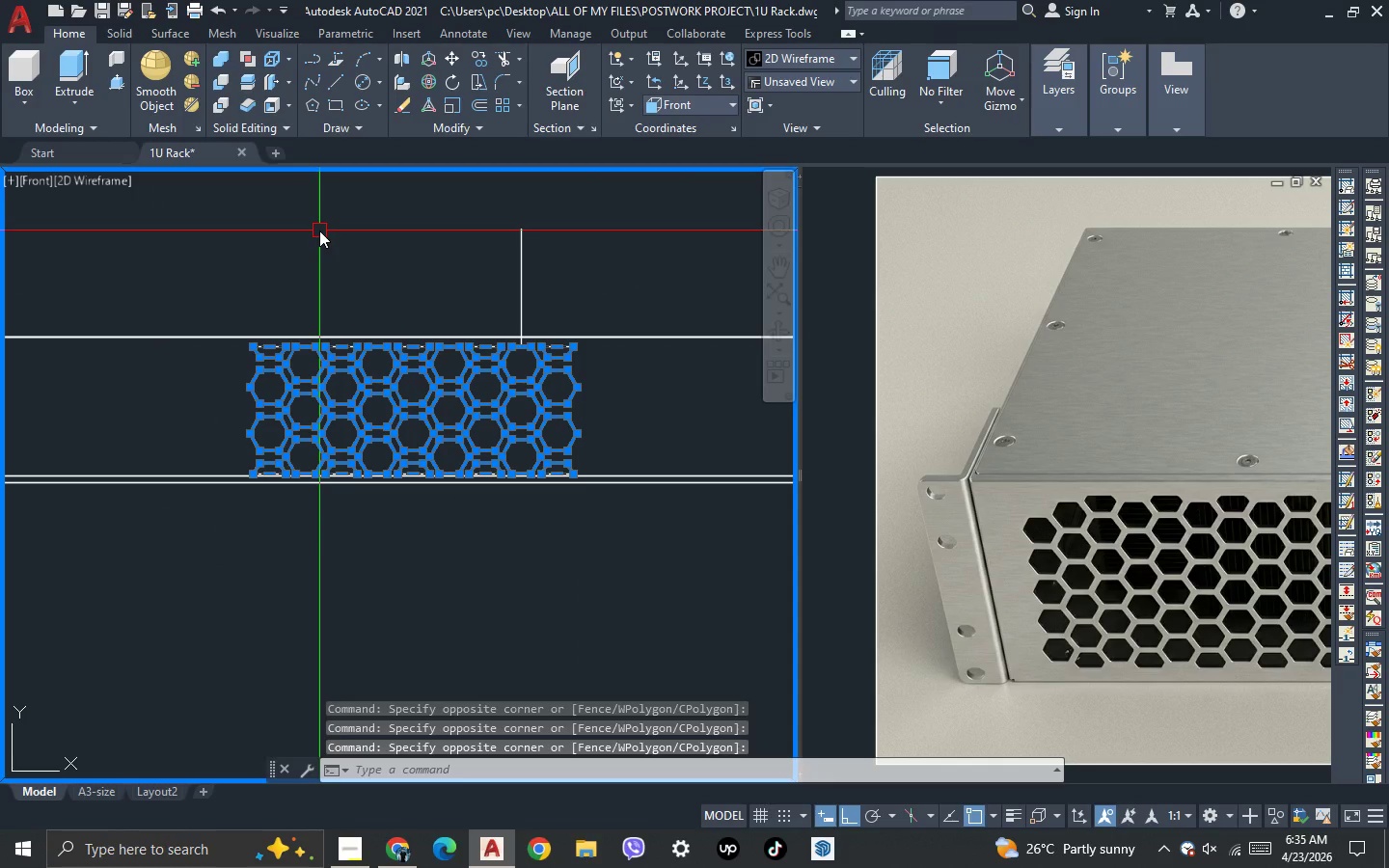 
type(mi)
 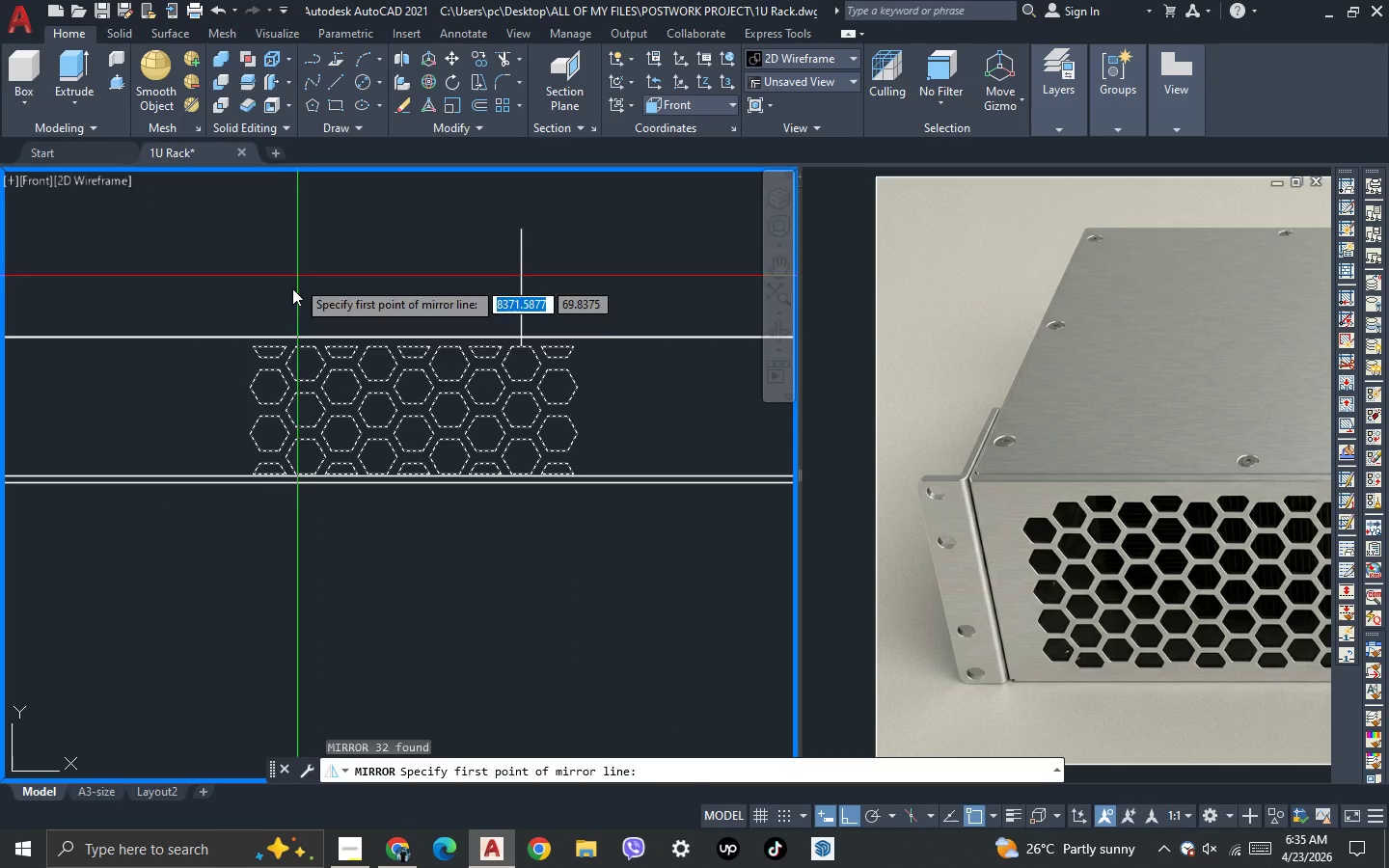 
key(Space)
 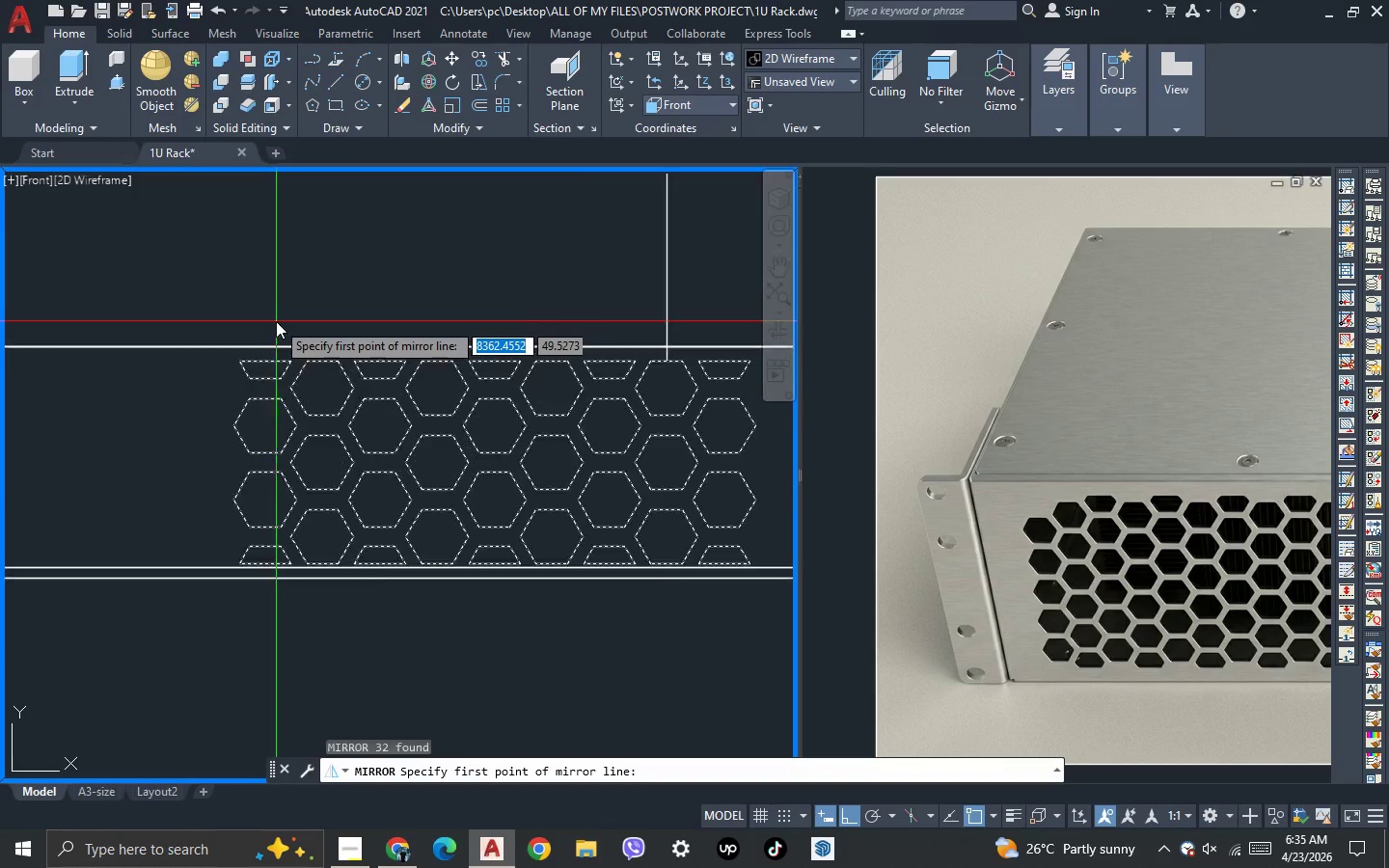 
scroll: coordinate [276, 321], scroll_direction: up, amount: 2.0
 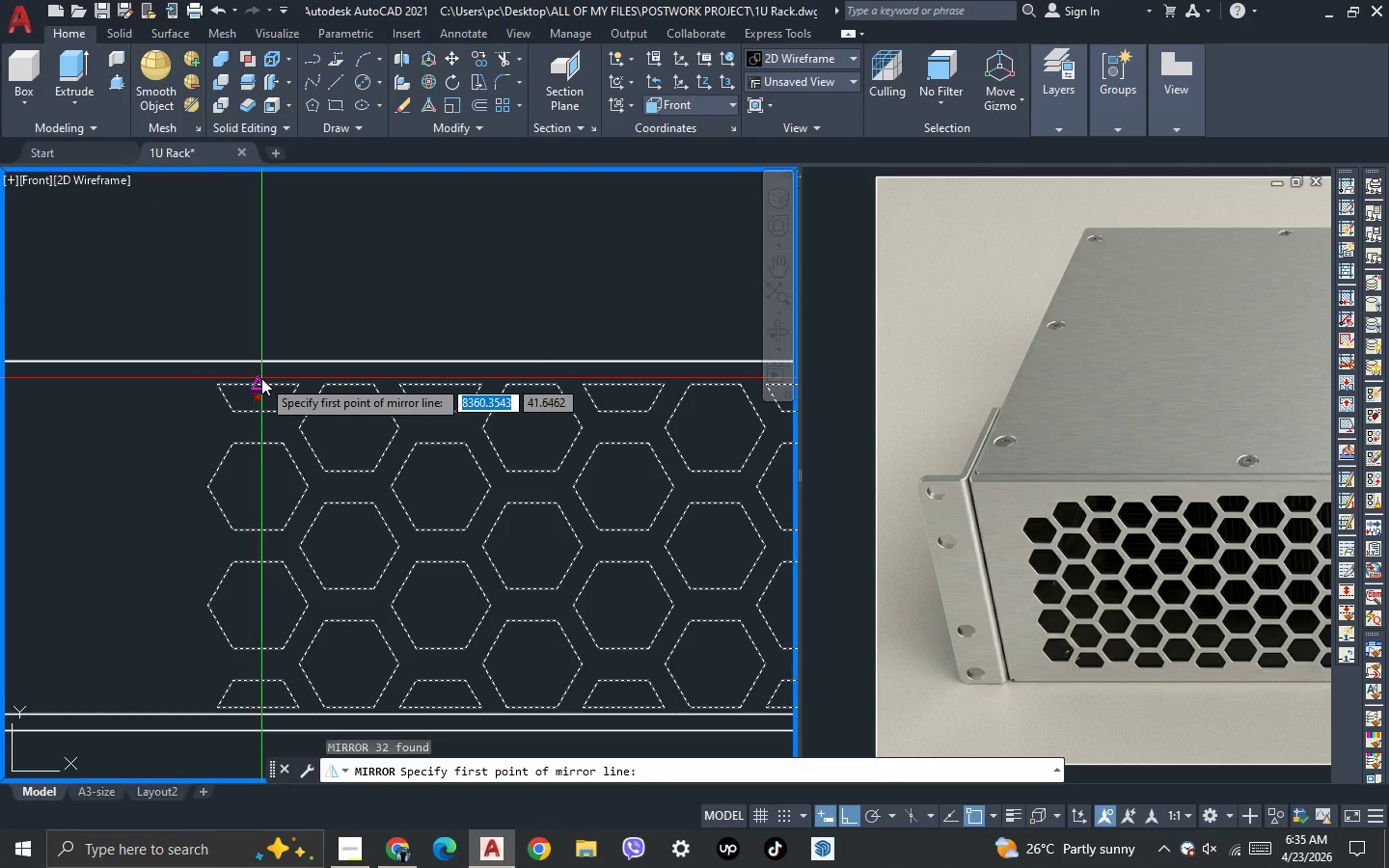 
left_click([261, 378])
 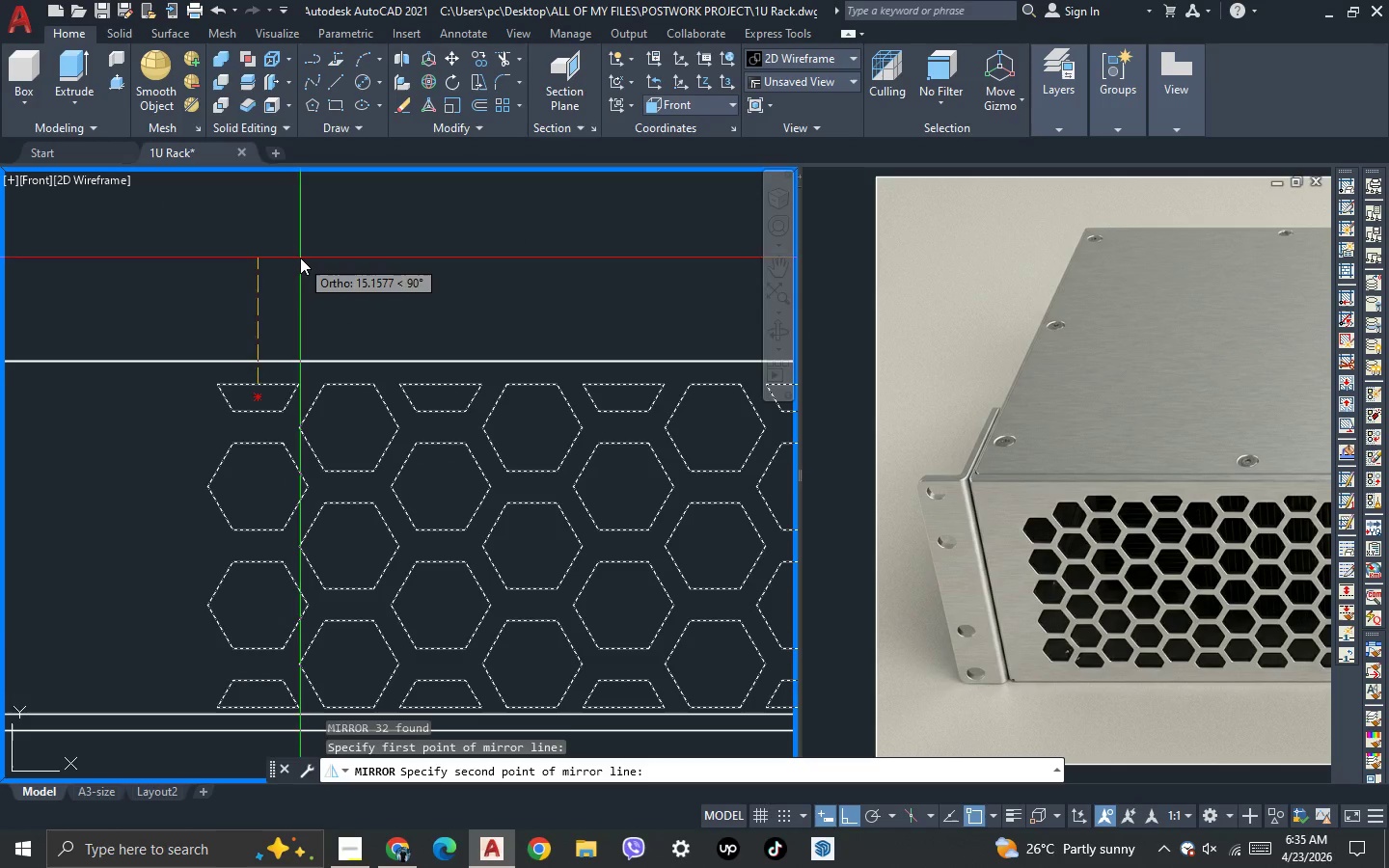 
left_click([300, 258])
 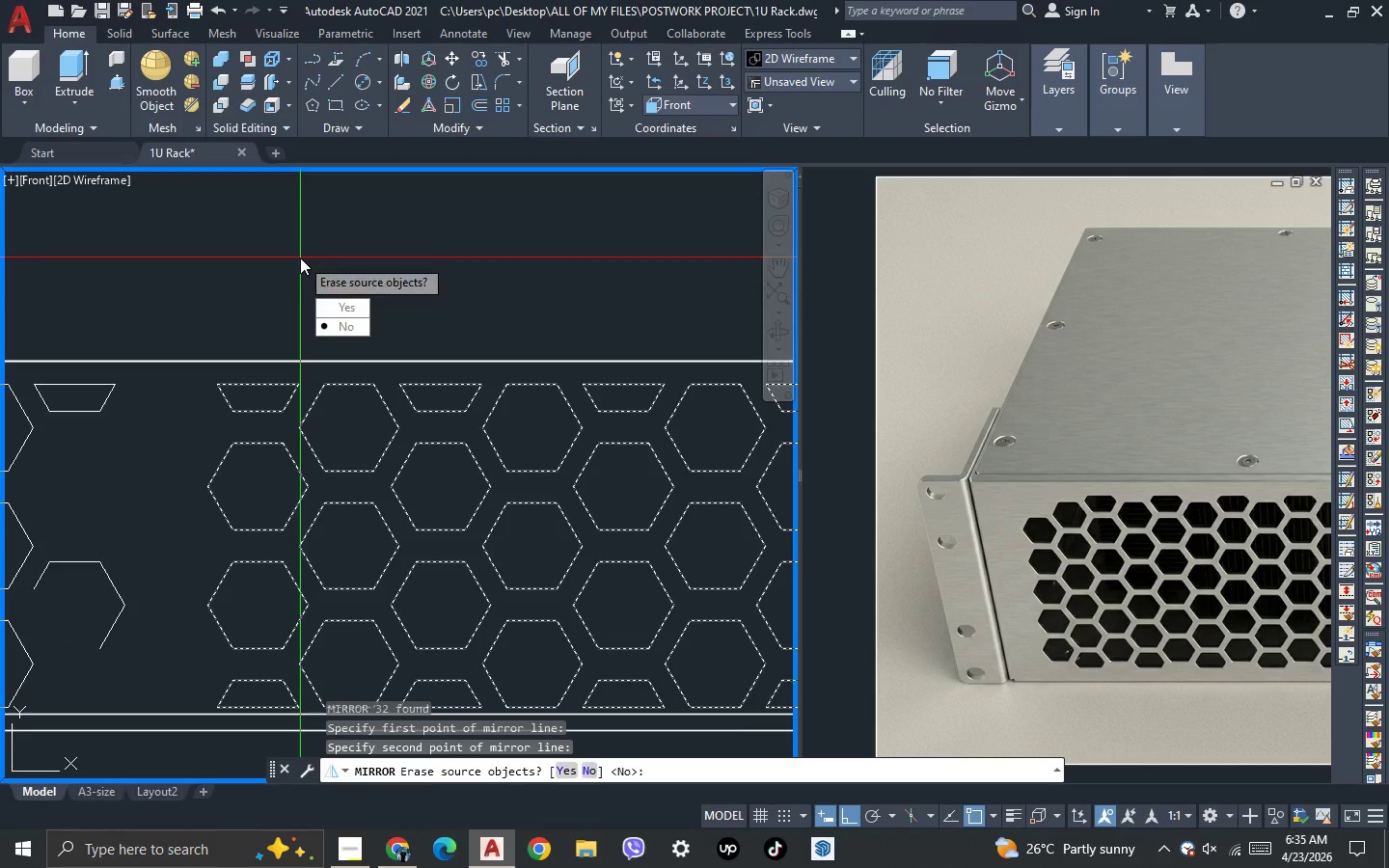 
key(Space)
 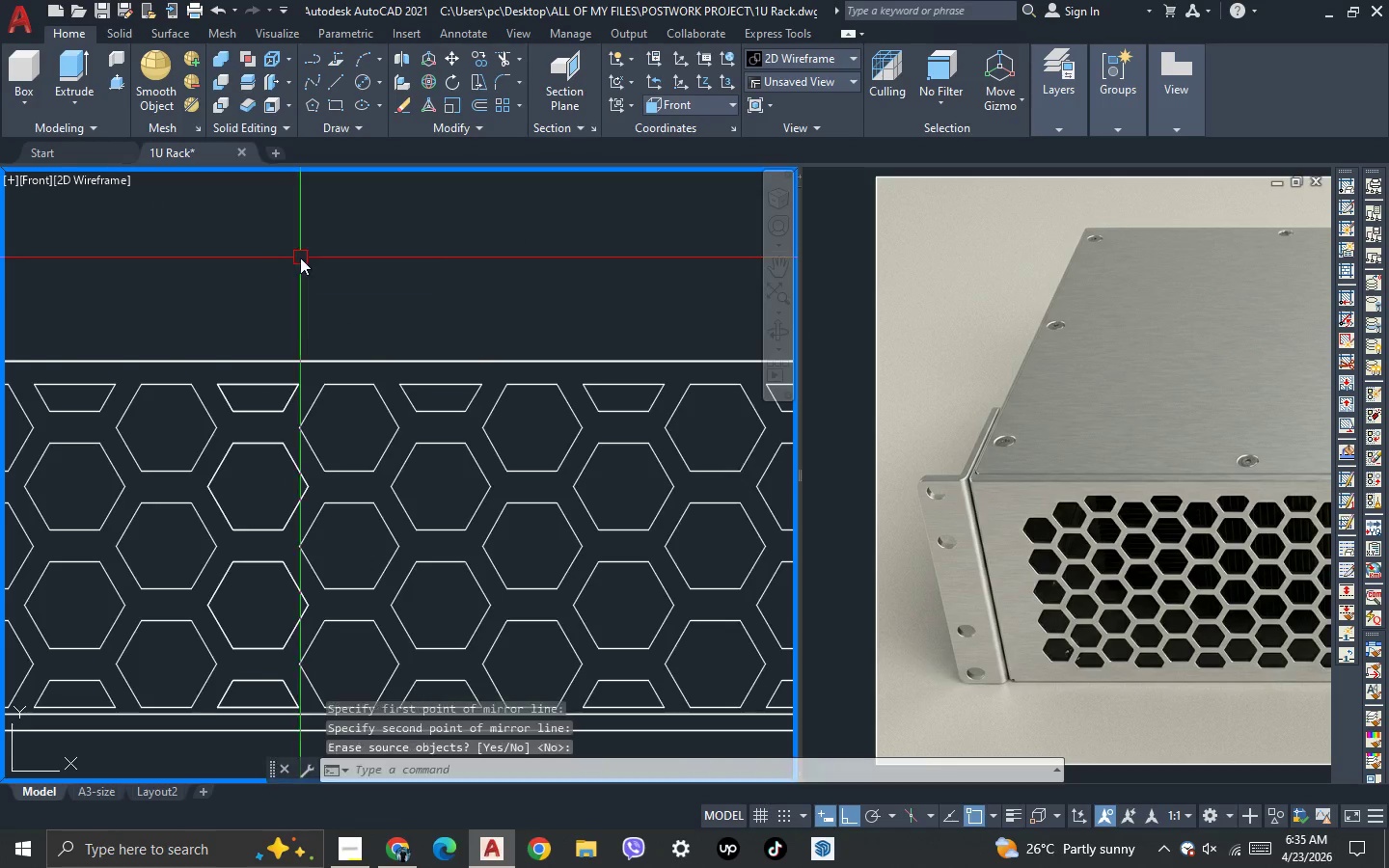 
scroll: coordinate [344, 275], scroll_direction: down, amount: 4.0
 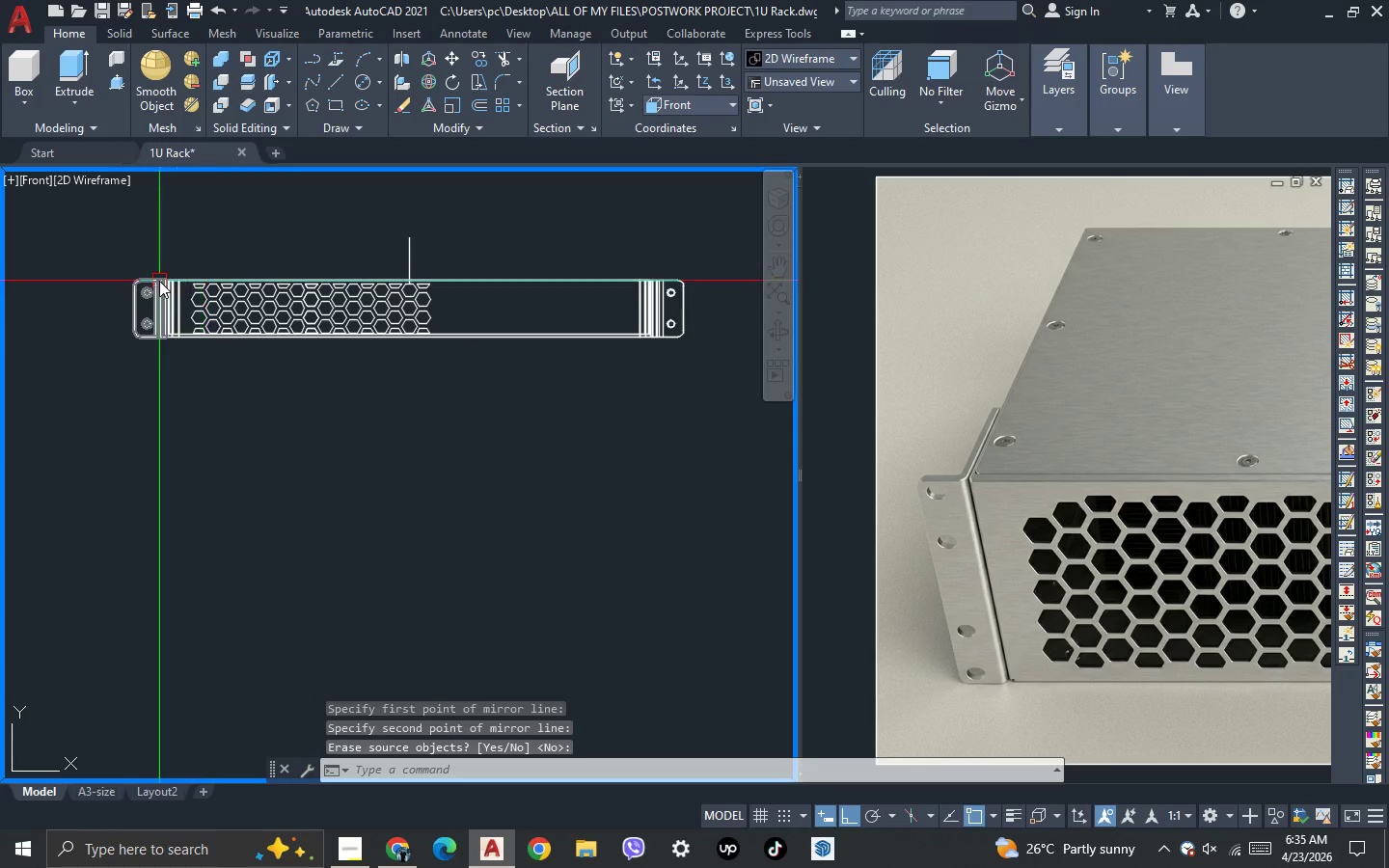 
scroll: coordinate [459, 609], scroll_direction: up, amount: 7.0
 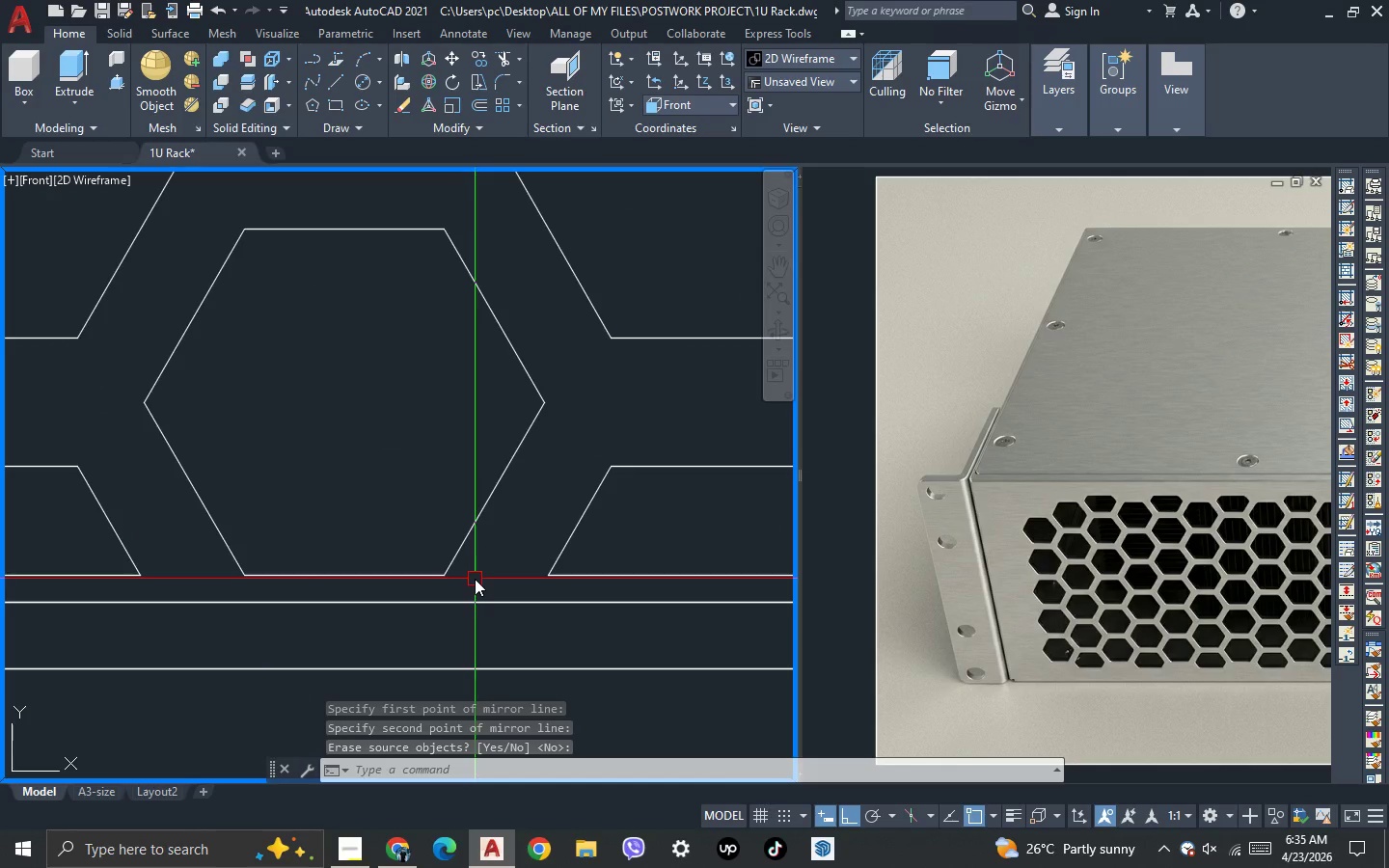 
left_click([475, 579])
 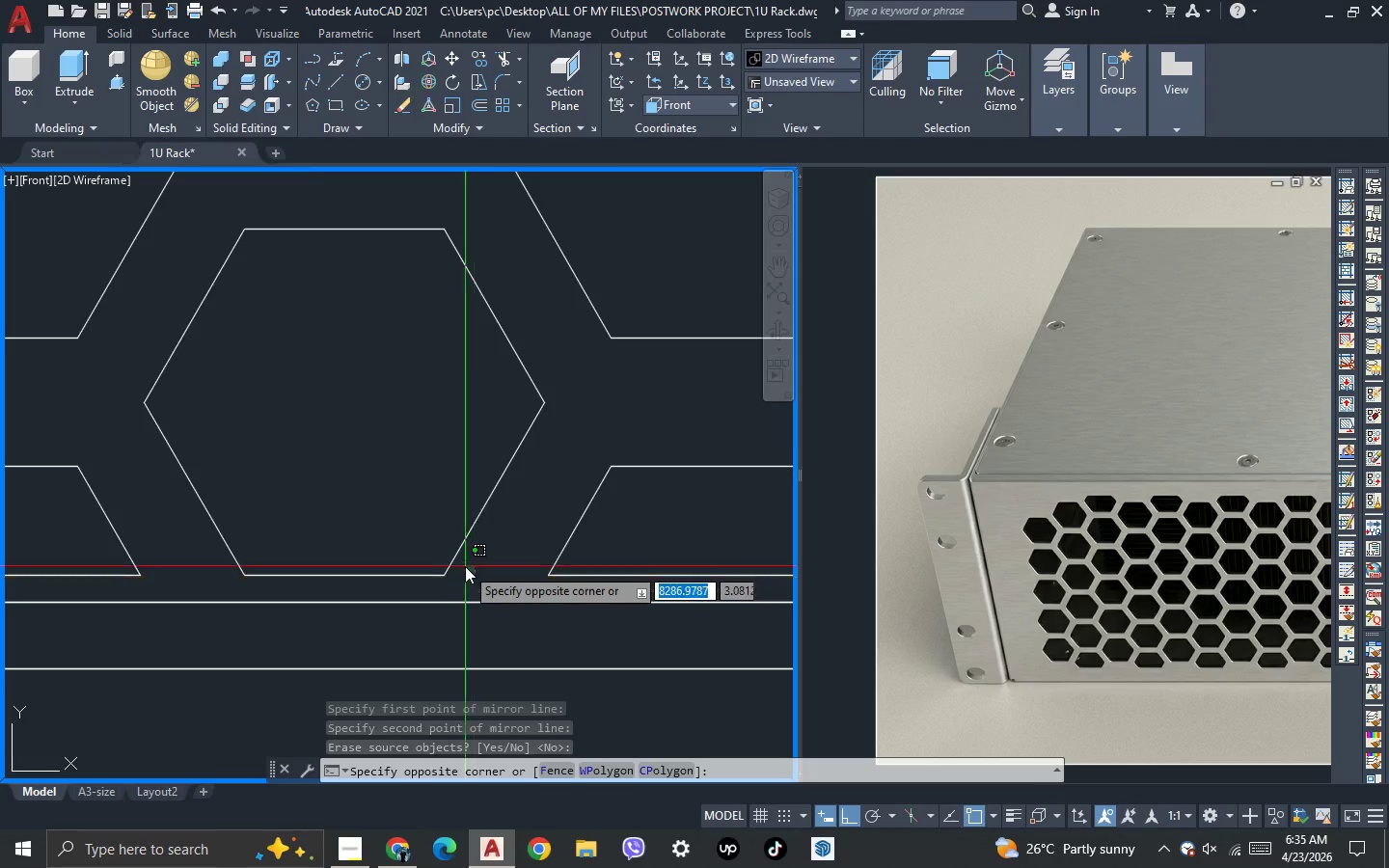 
scroll: coordinate [465, 563], scroll_direction: down, amount: 3.0
 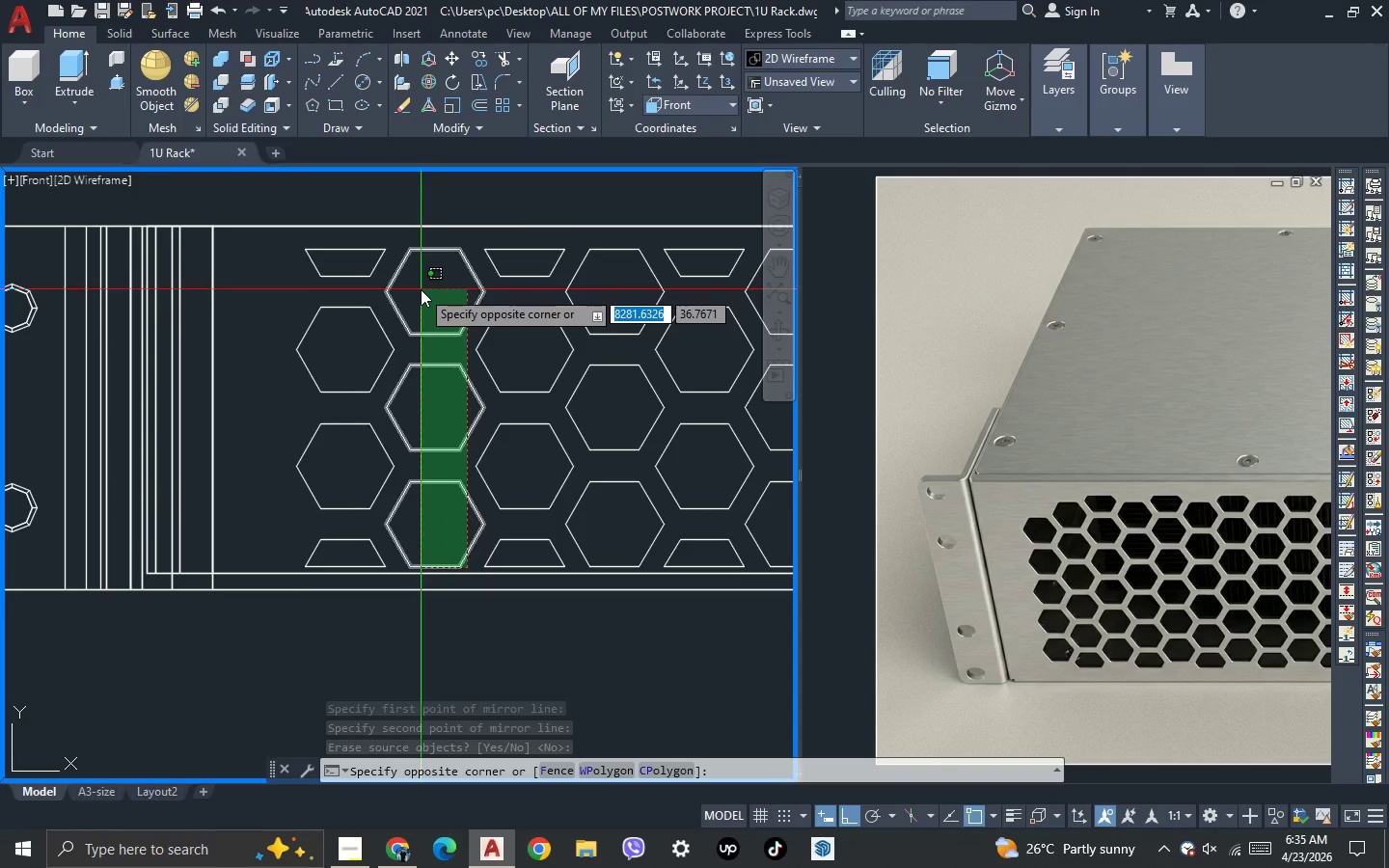 
left_click([421, 288])
 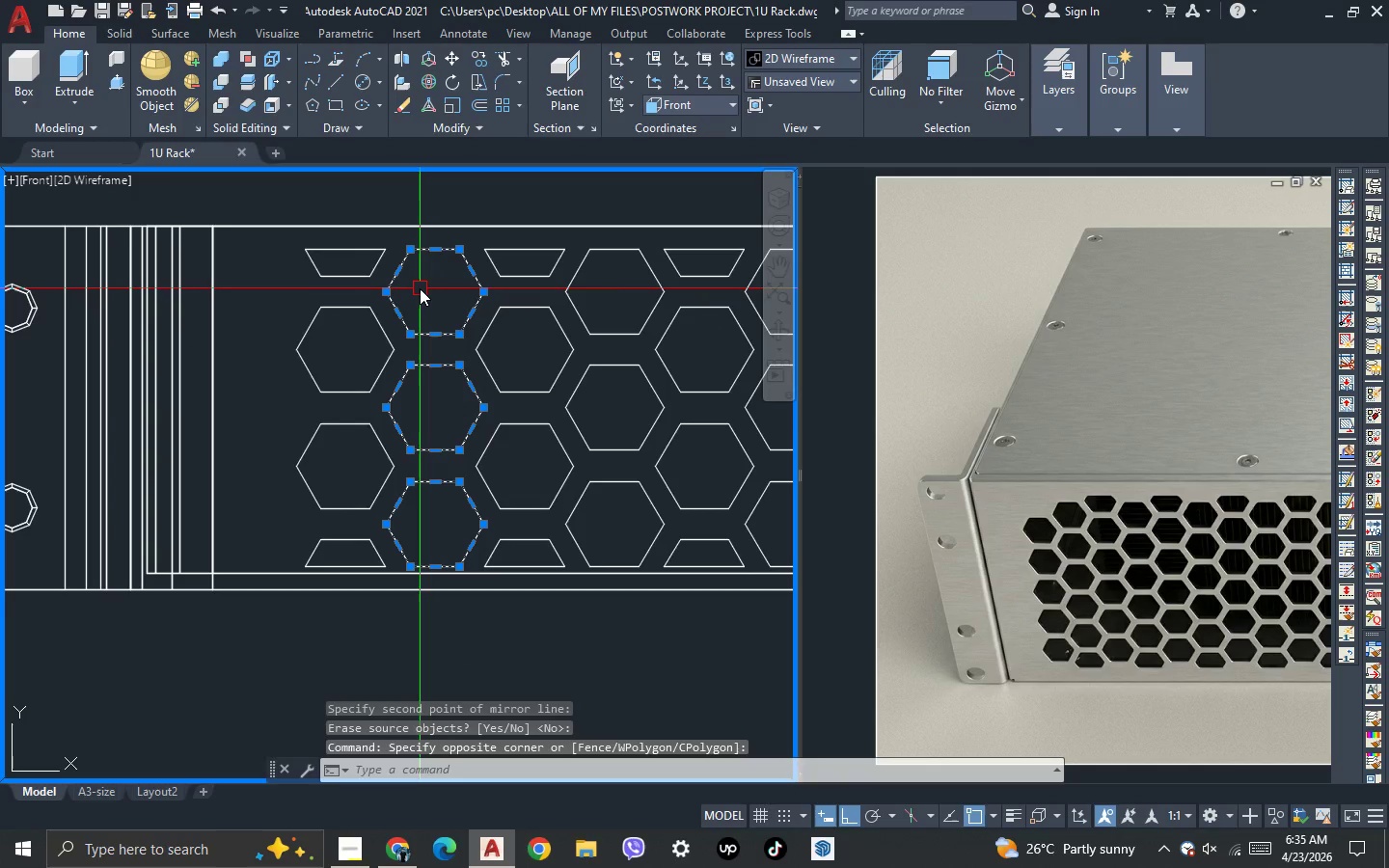 
key(M)
 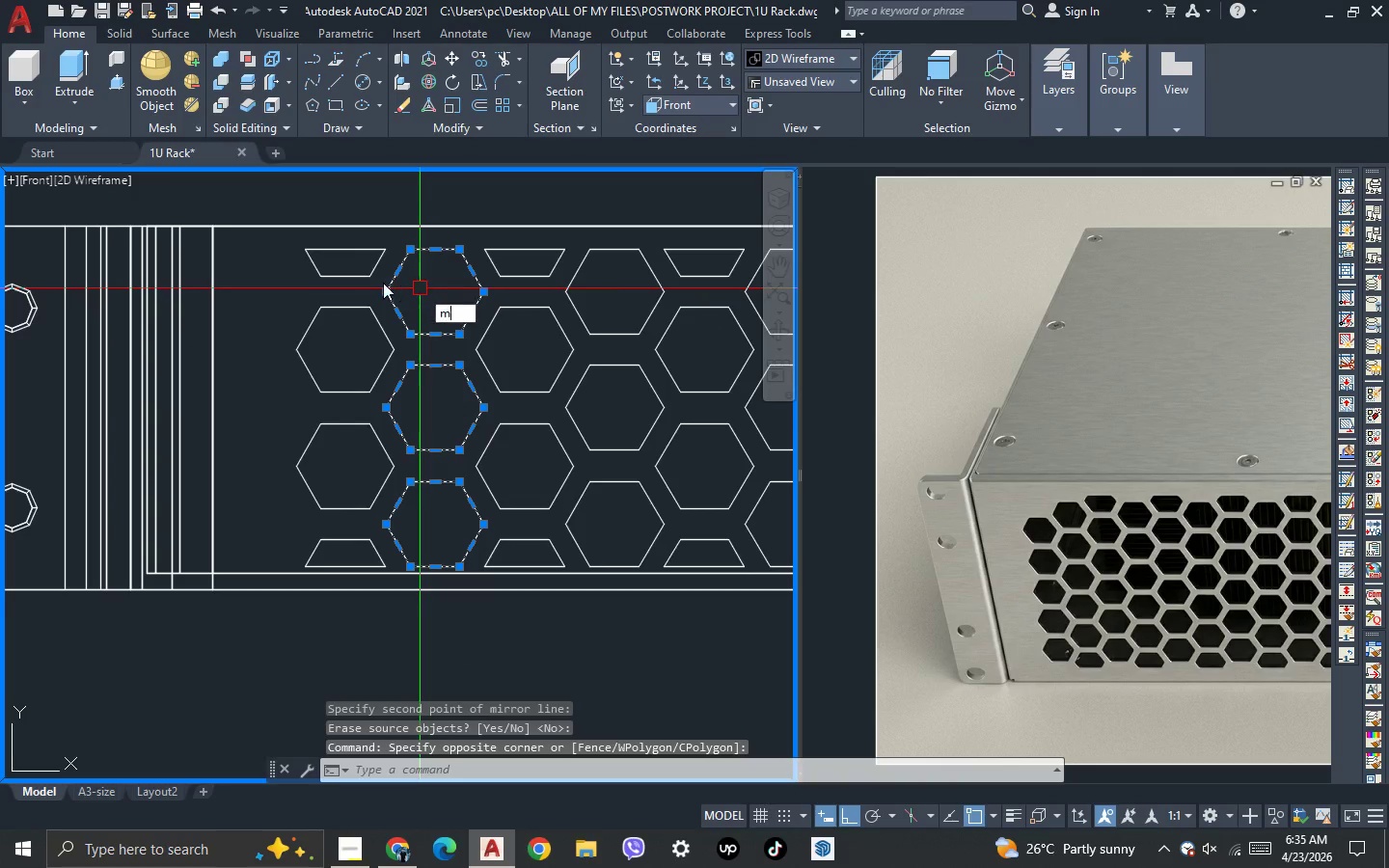 
key(I)
 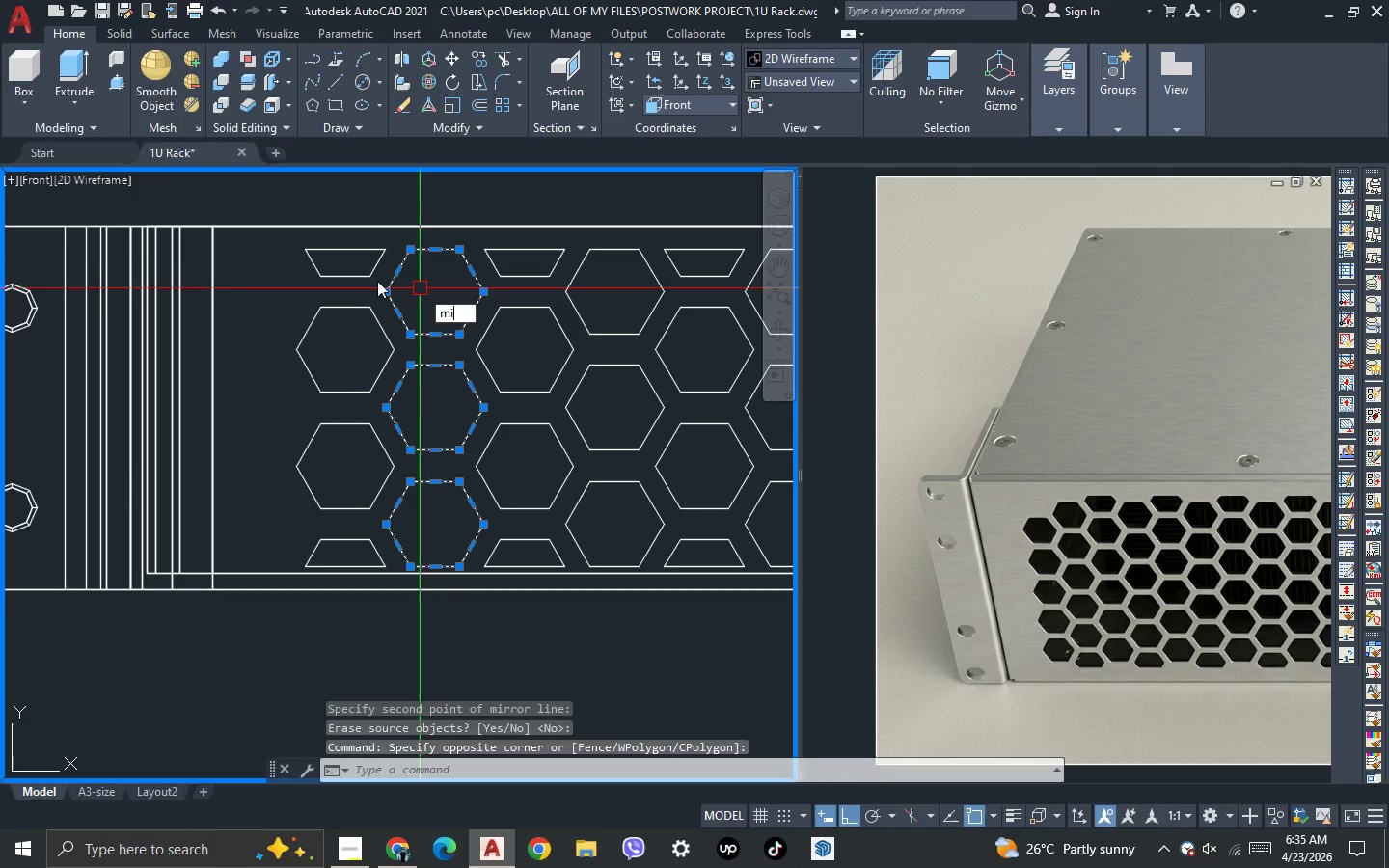 
key(Space)
 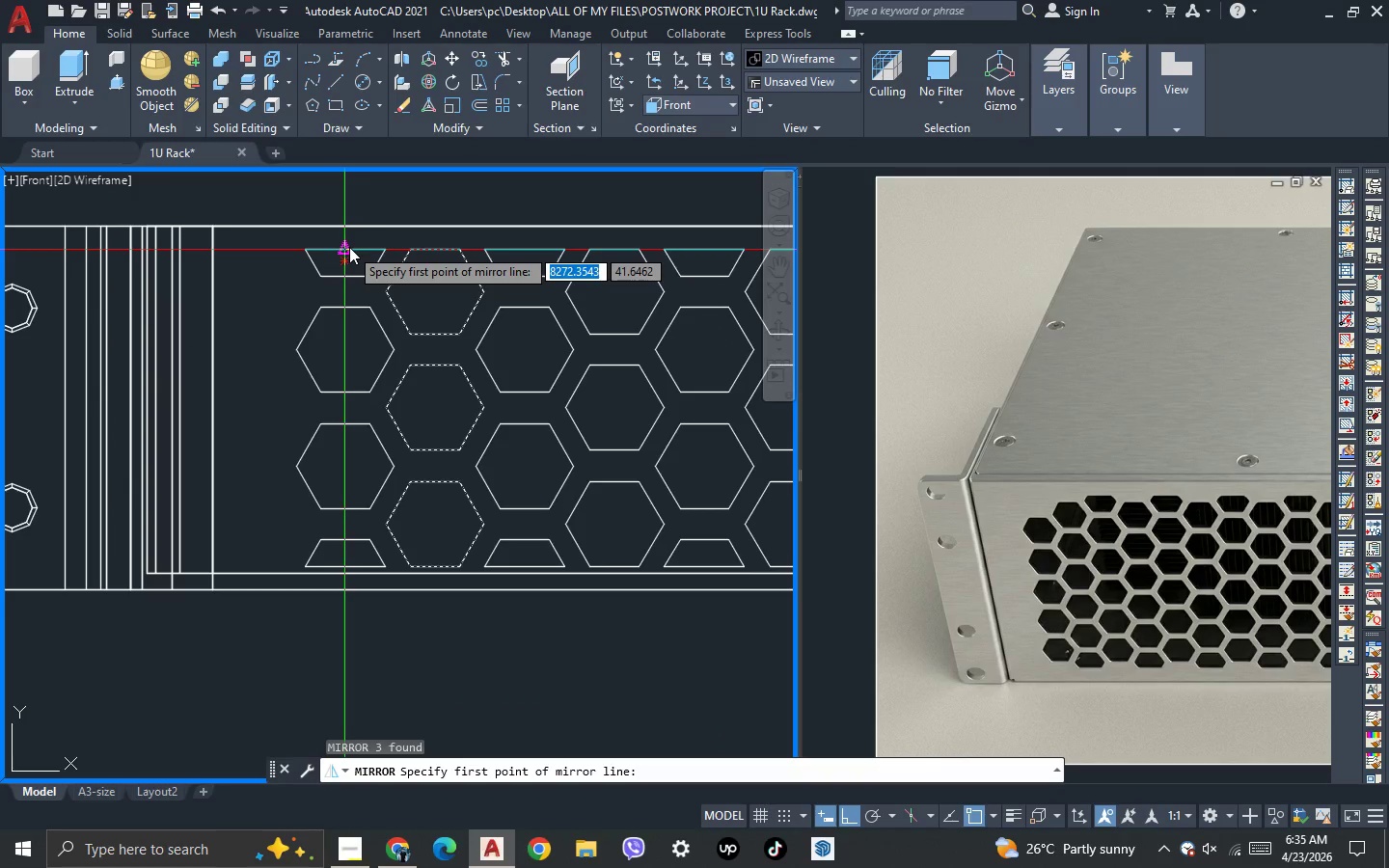 
left_click([349, 247])
 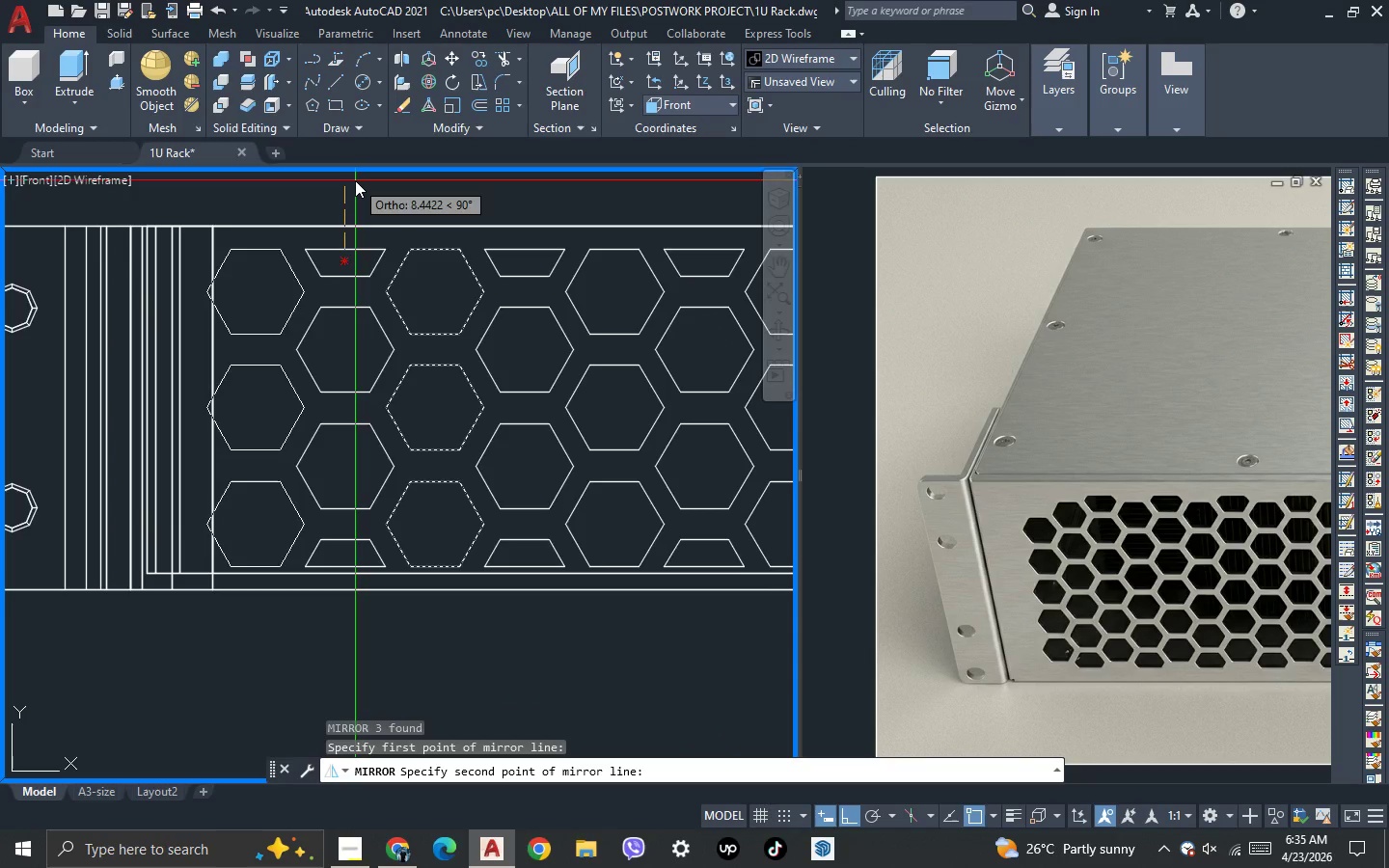 
left_click([355, 180])
 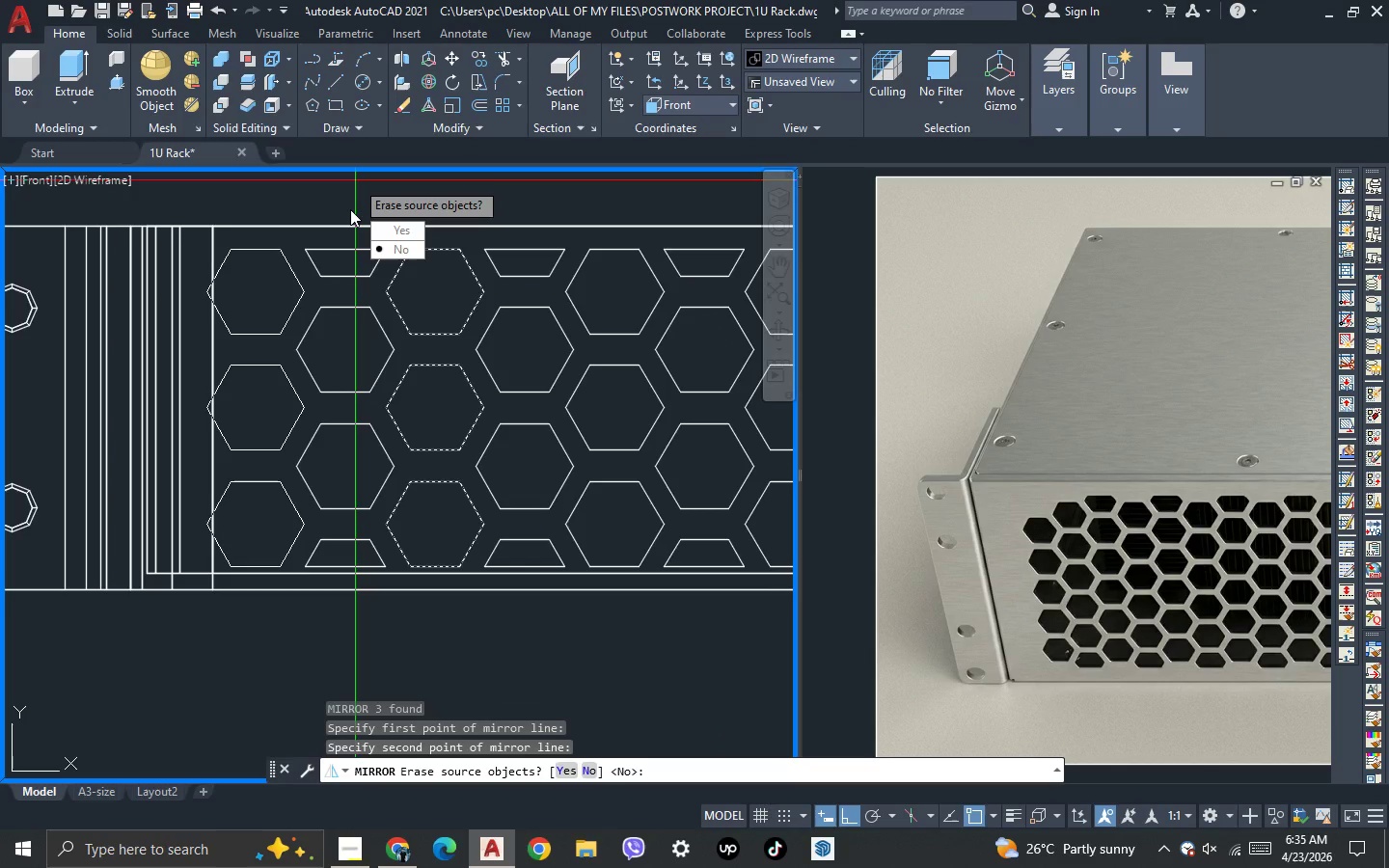 
key(Space)
 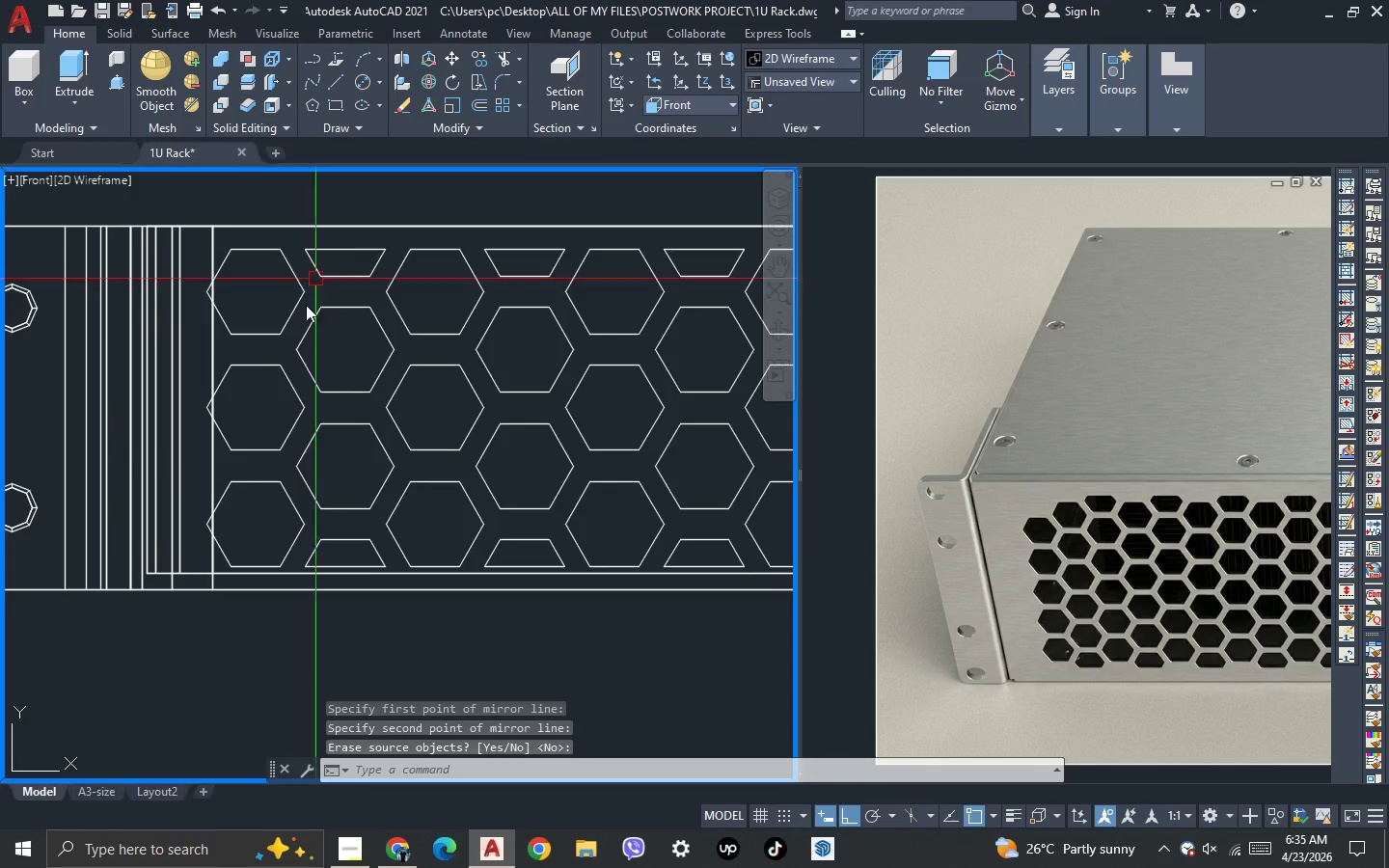 
scroll: coordinate [294, 362], scroll_direction: down, amount: 2.0
 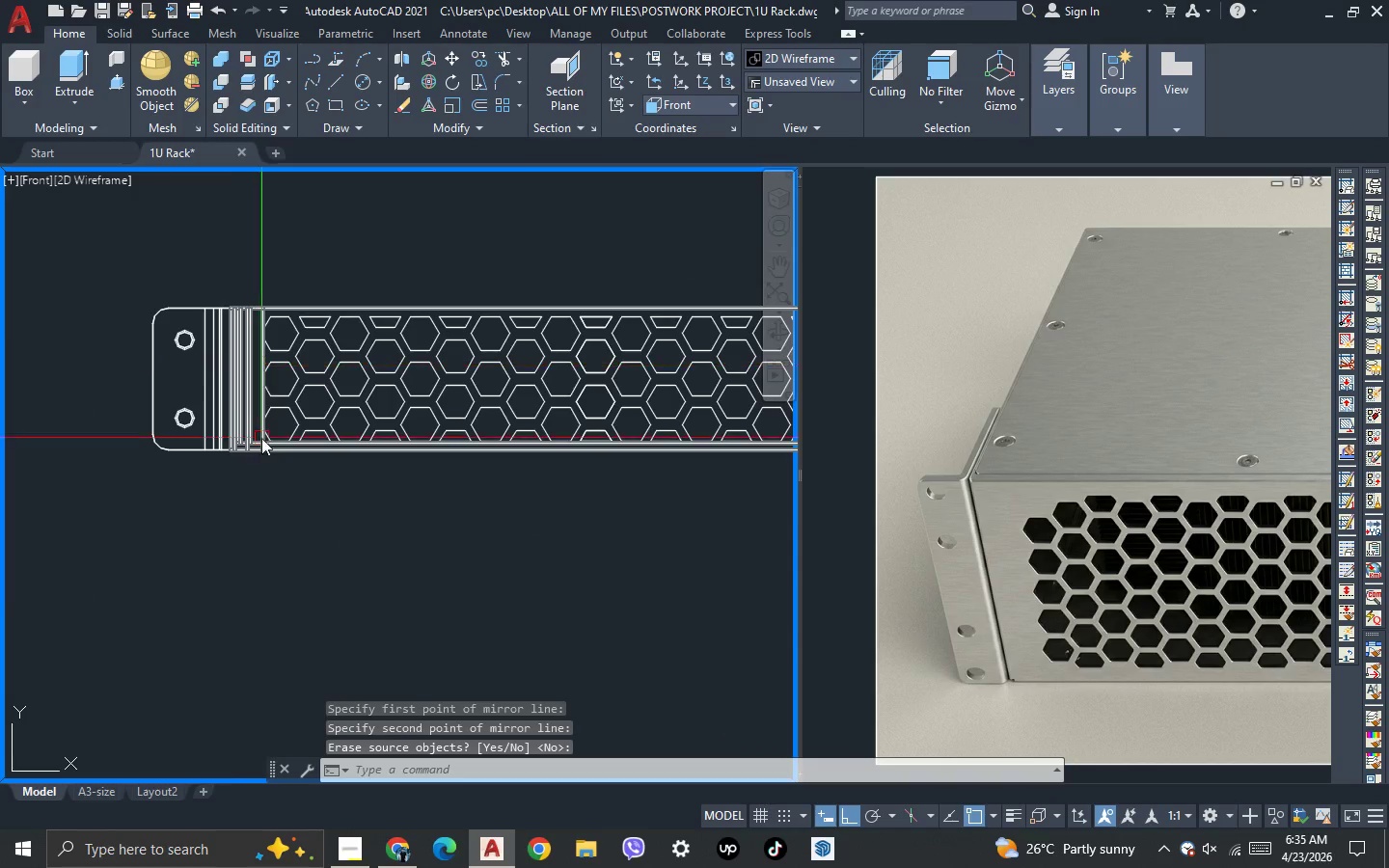 
key(Space)
 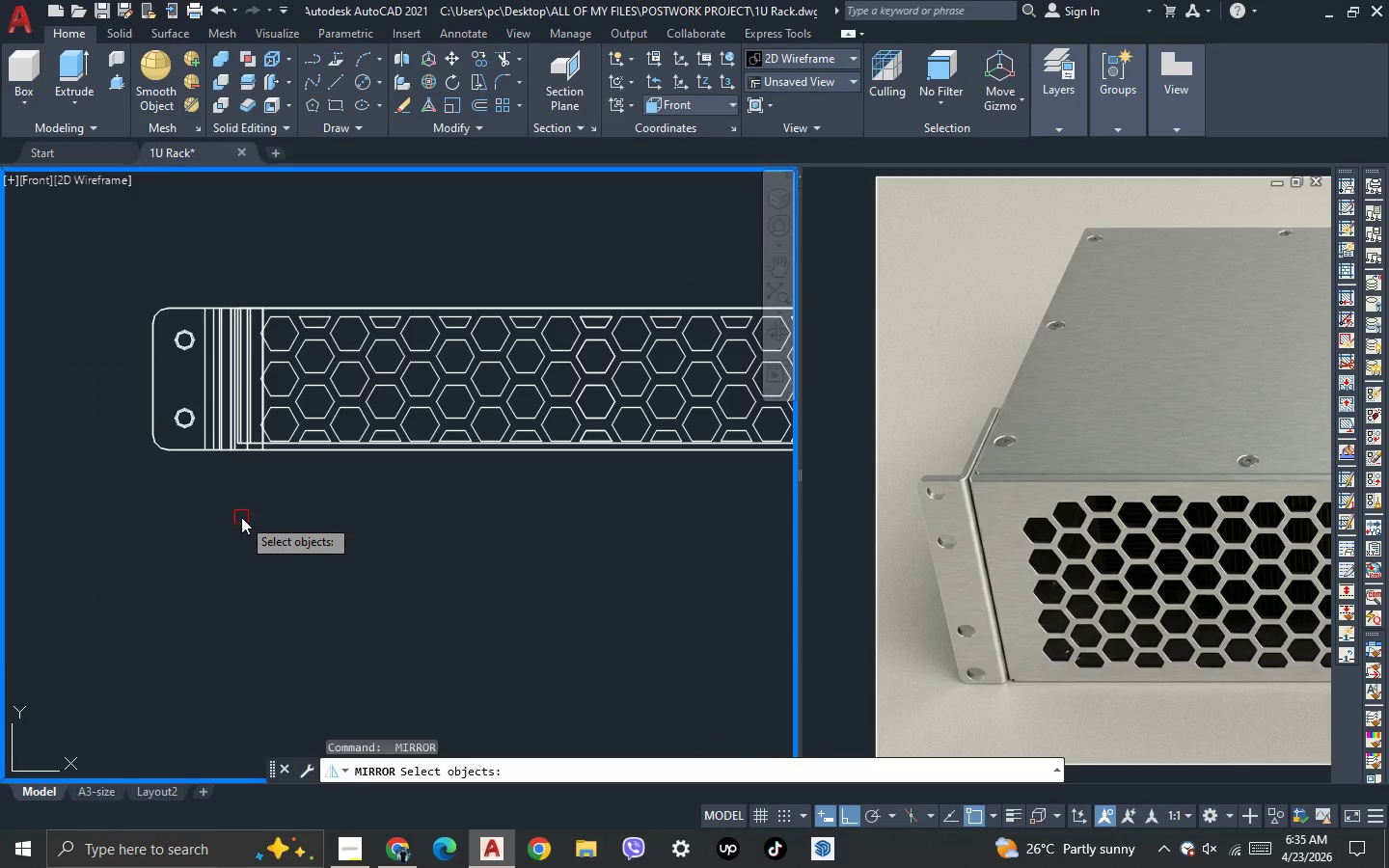 
key(Escape)
 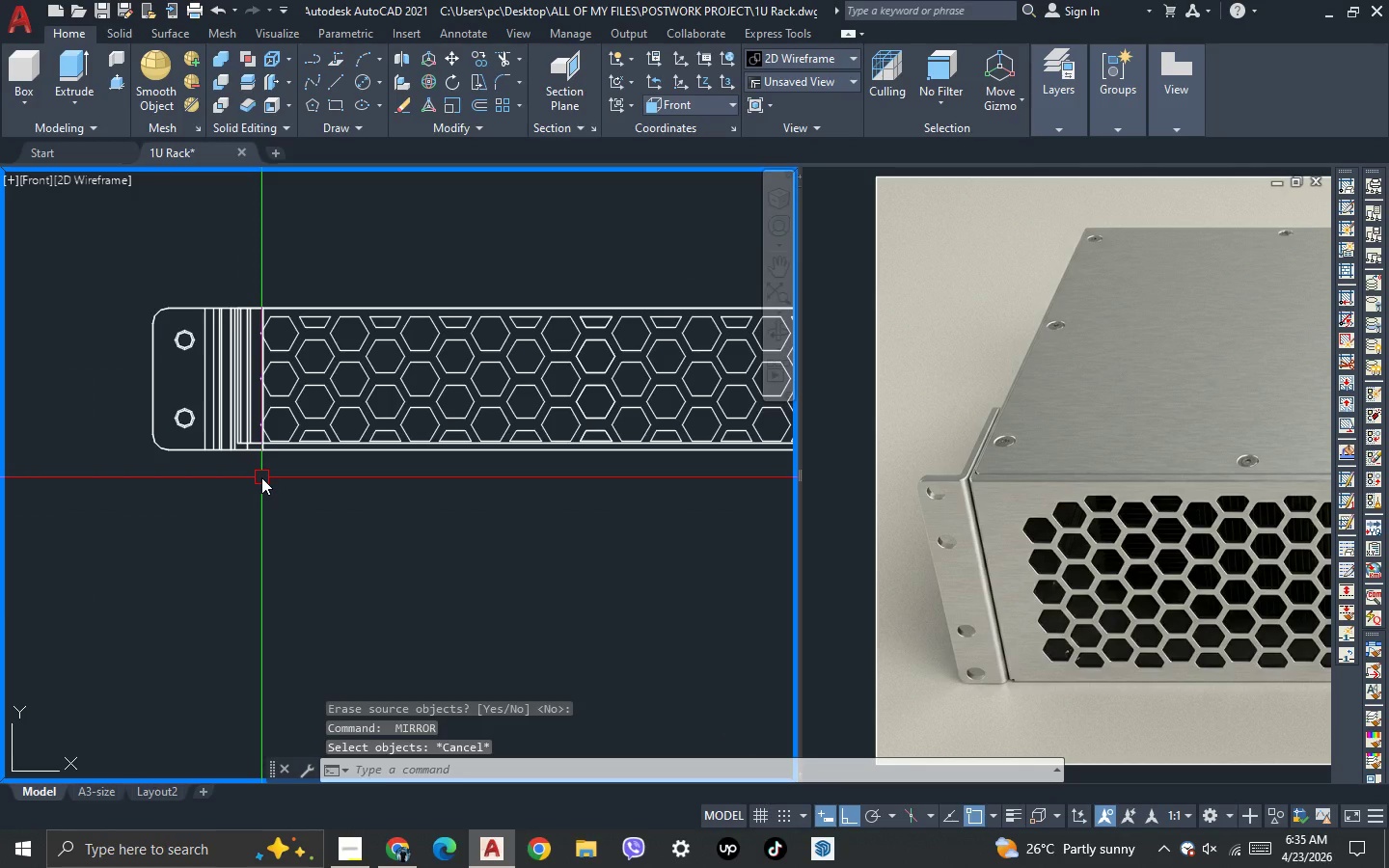 
key(3)
 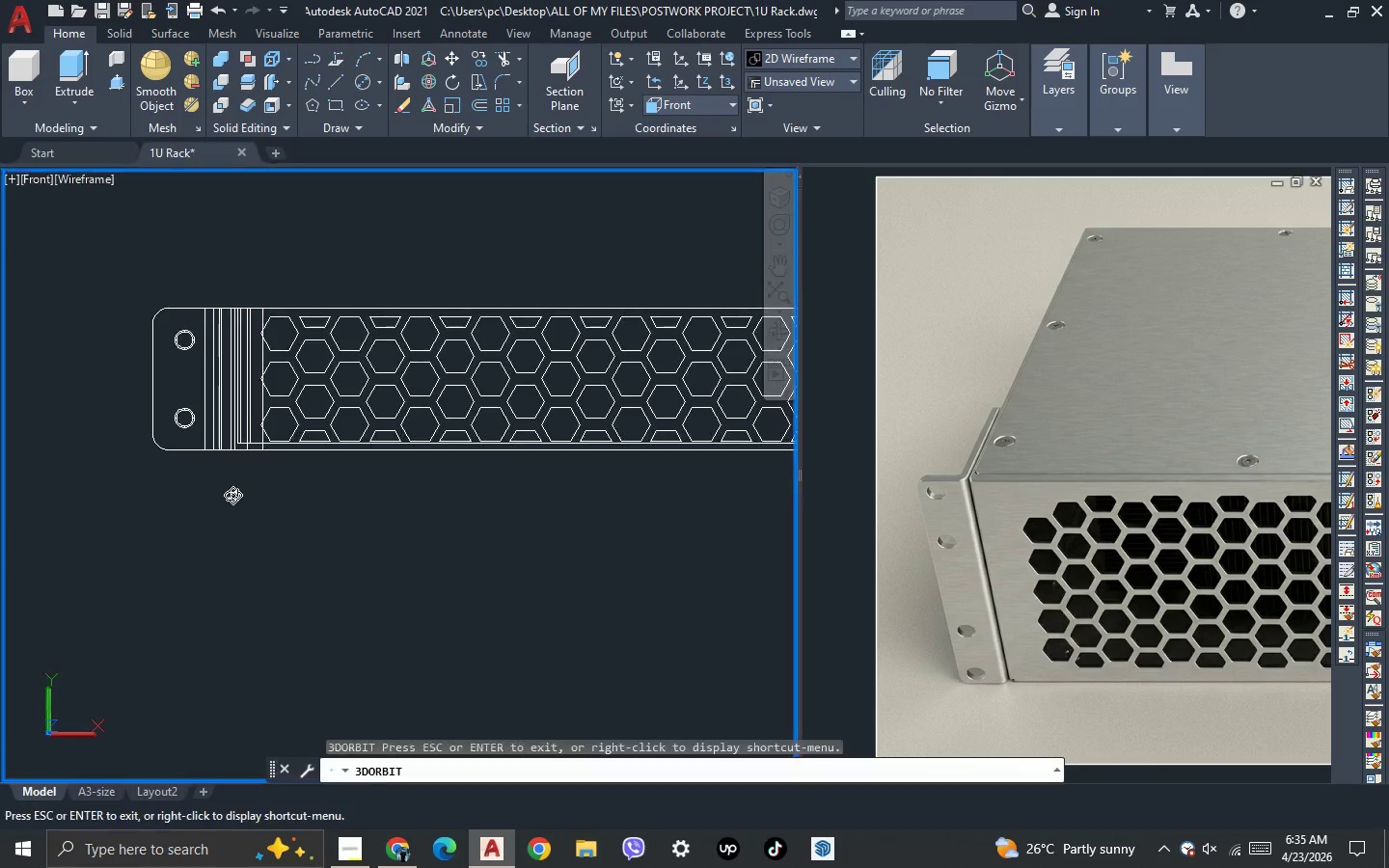 
key(Space)
 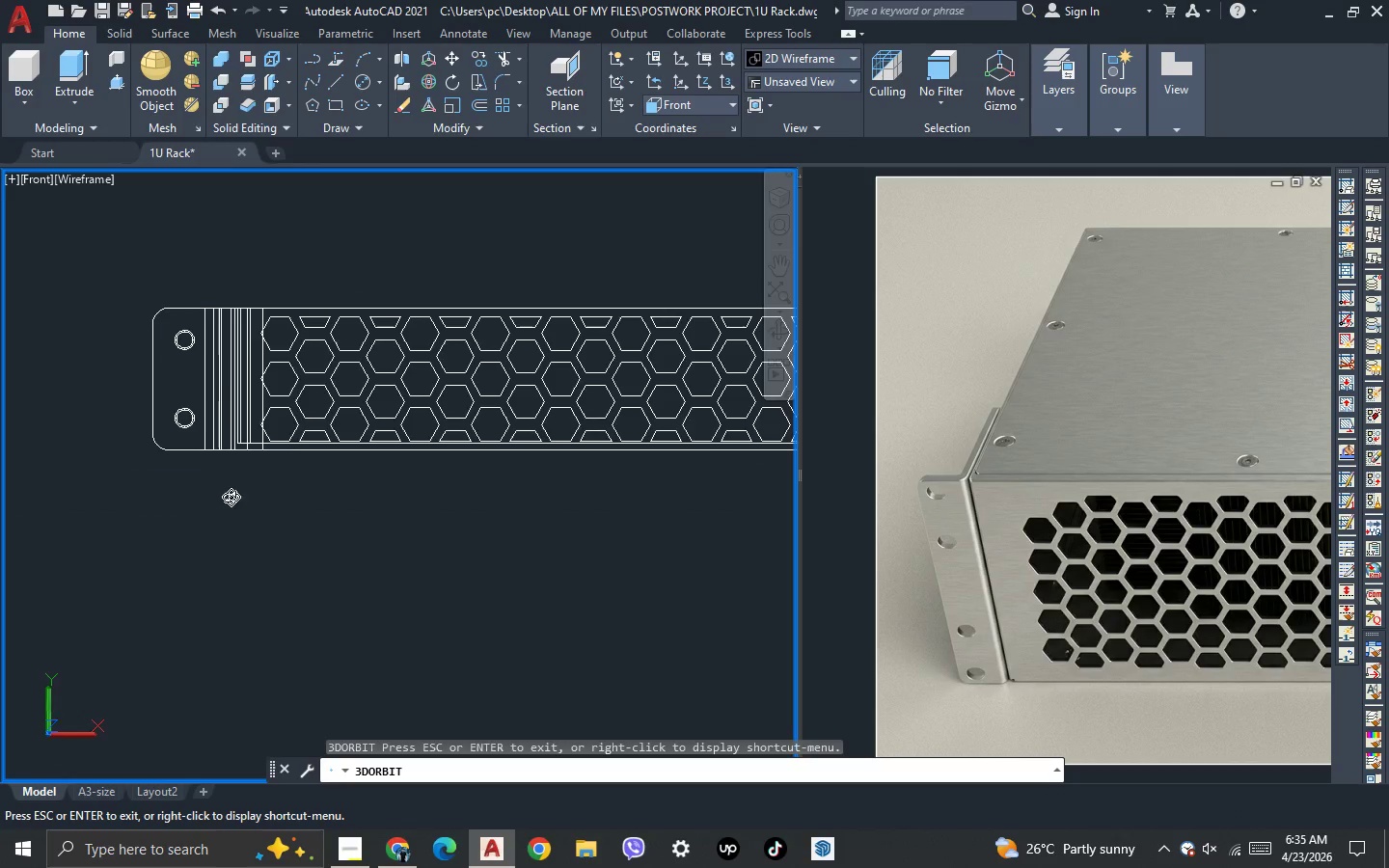 
left_click_drag(start_coordinate=[231, 497], to_coordinate=[255, 690])
 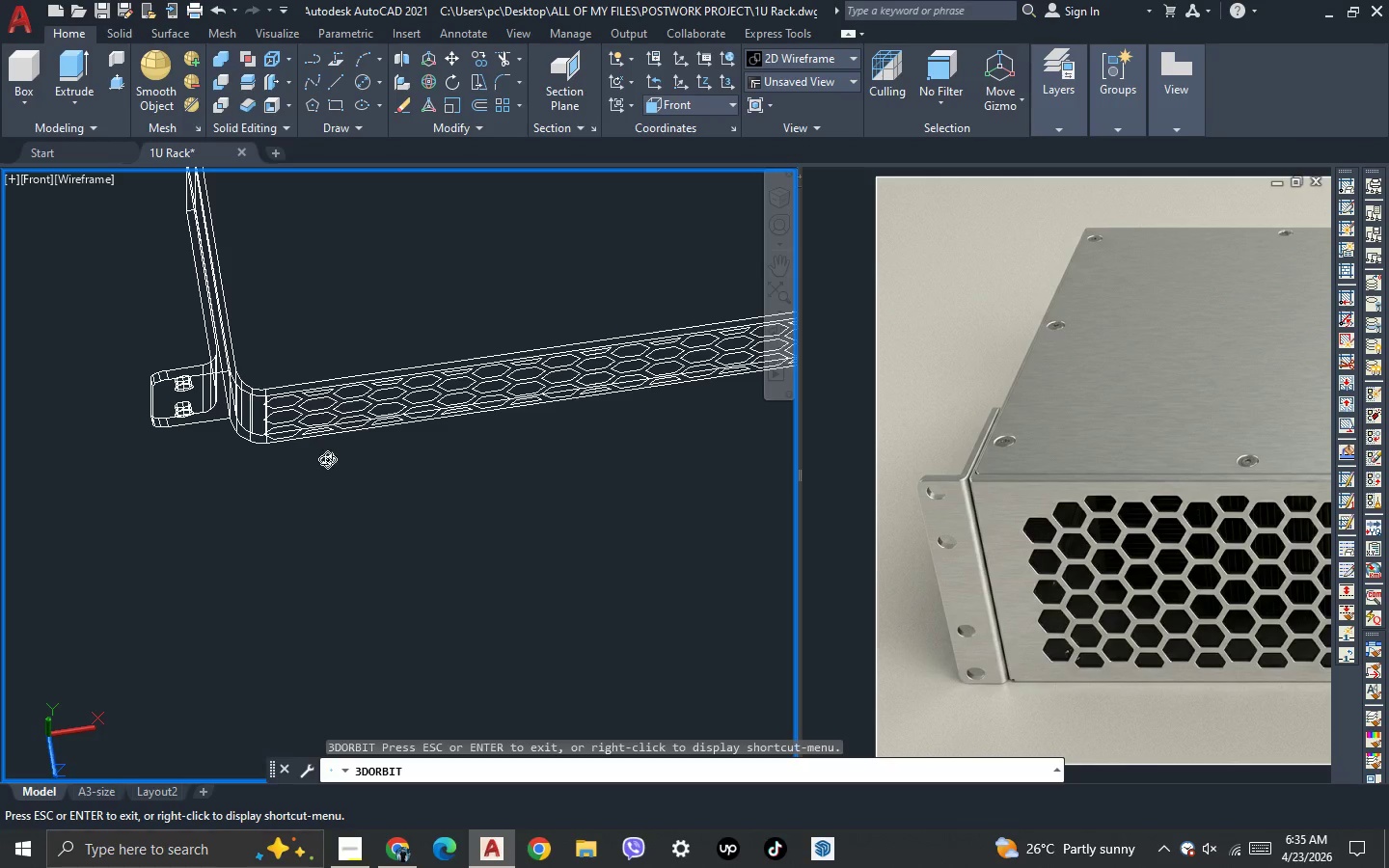 
left_click_drag(start_coordinate=[327, 460], to_coordinate=[280, 384])
 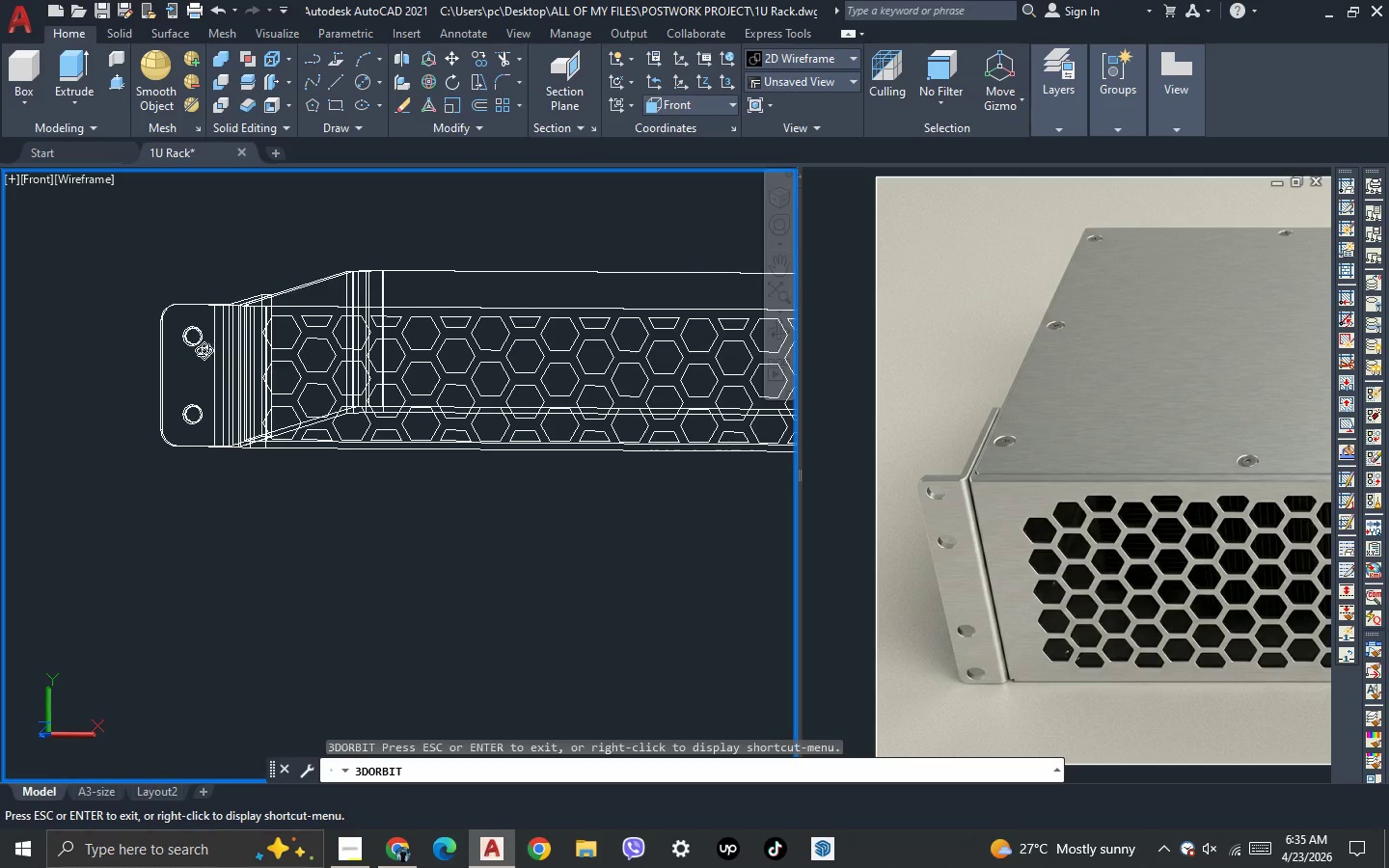 
key(Escape)
 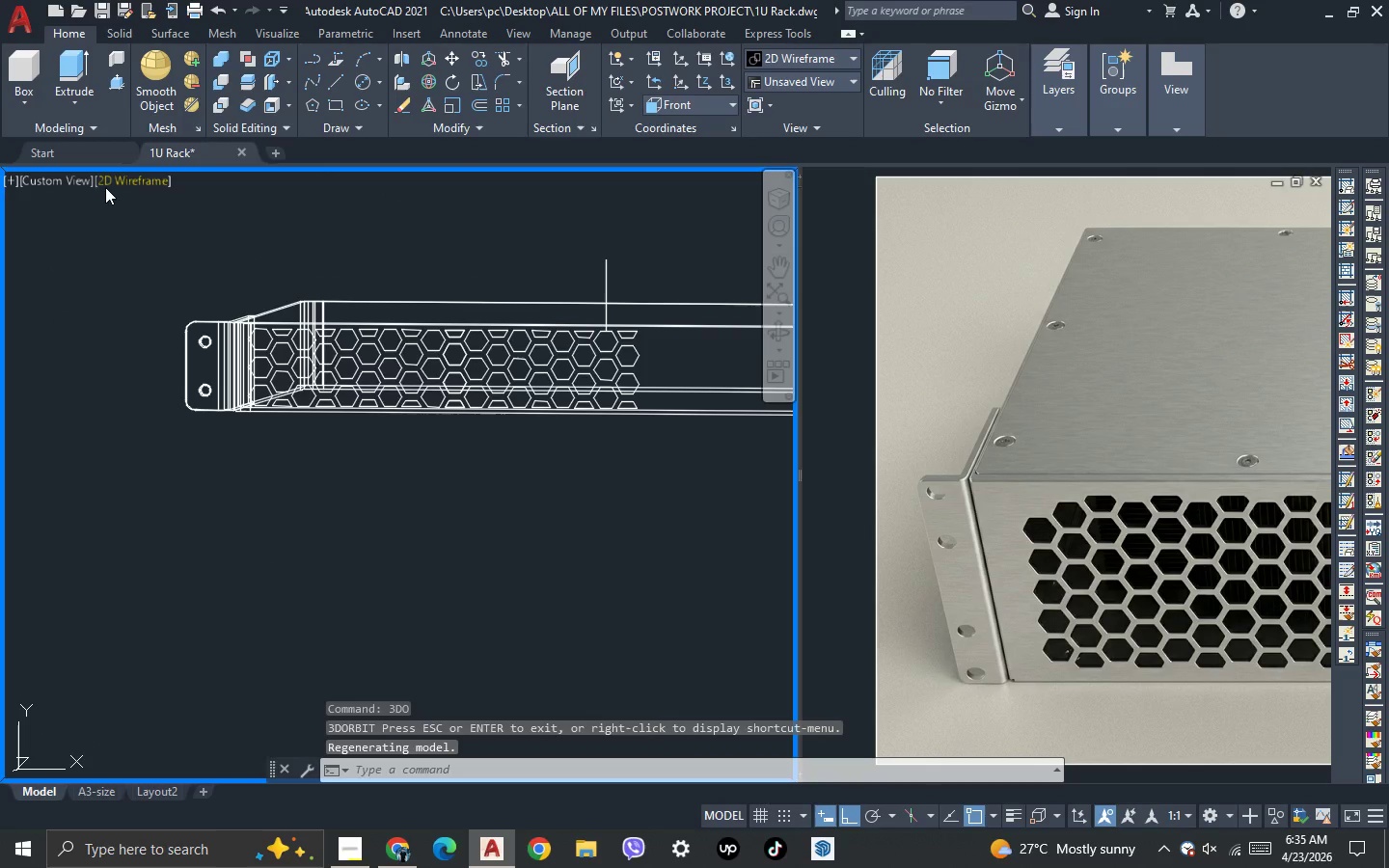 
scroll: coordinate [250, 352], scroll_direction: down, amount: 5.0
 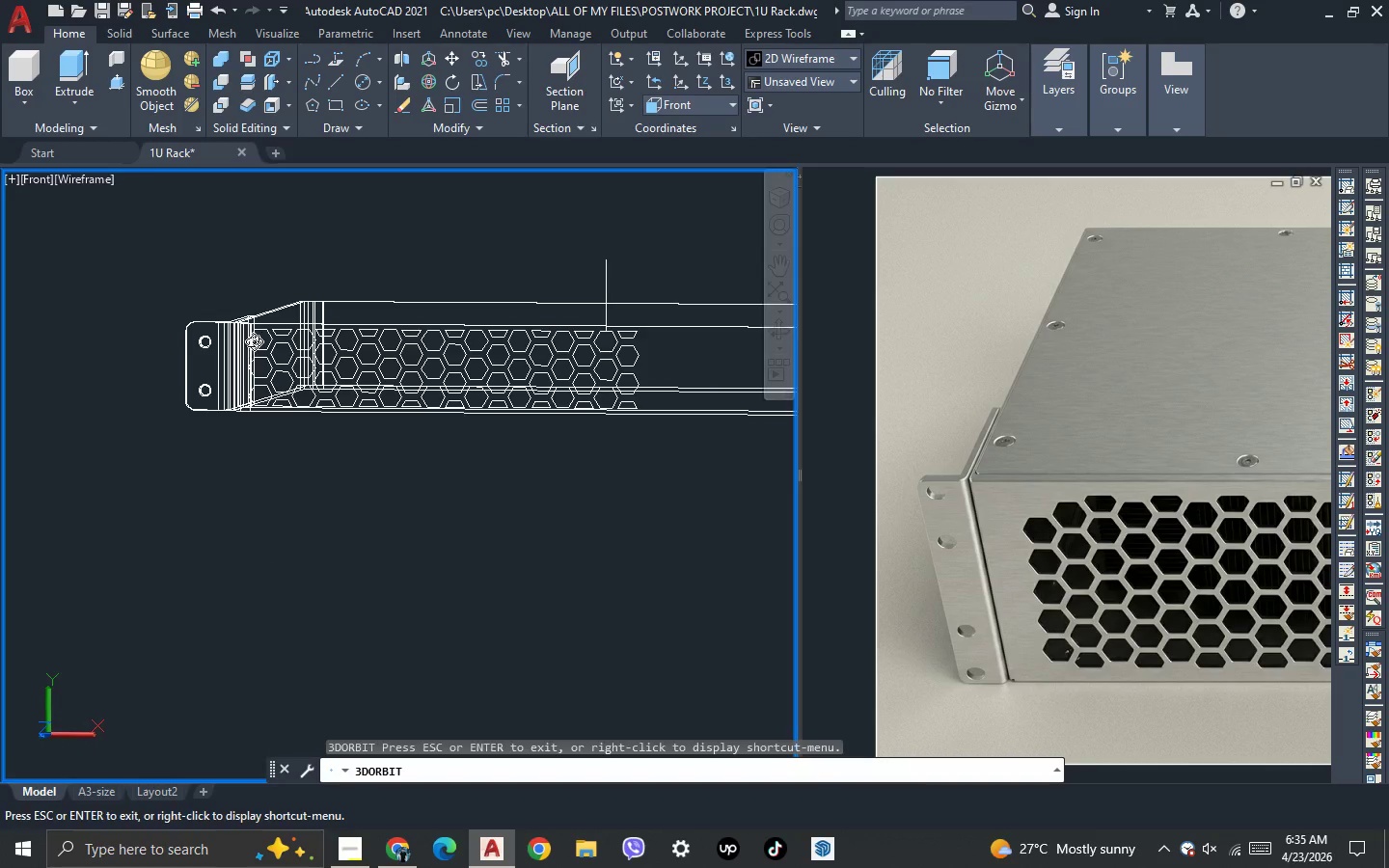 
left_click([72, 184])
 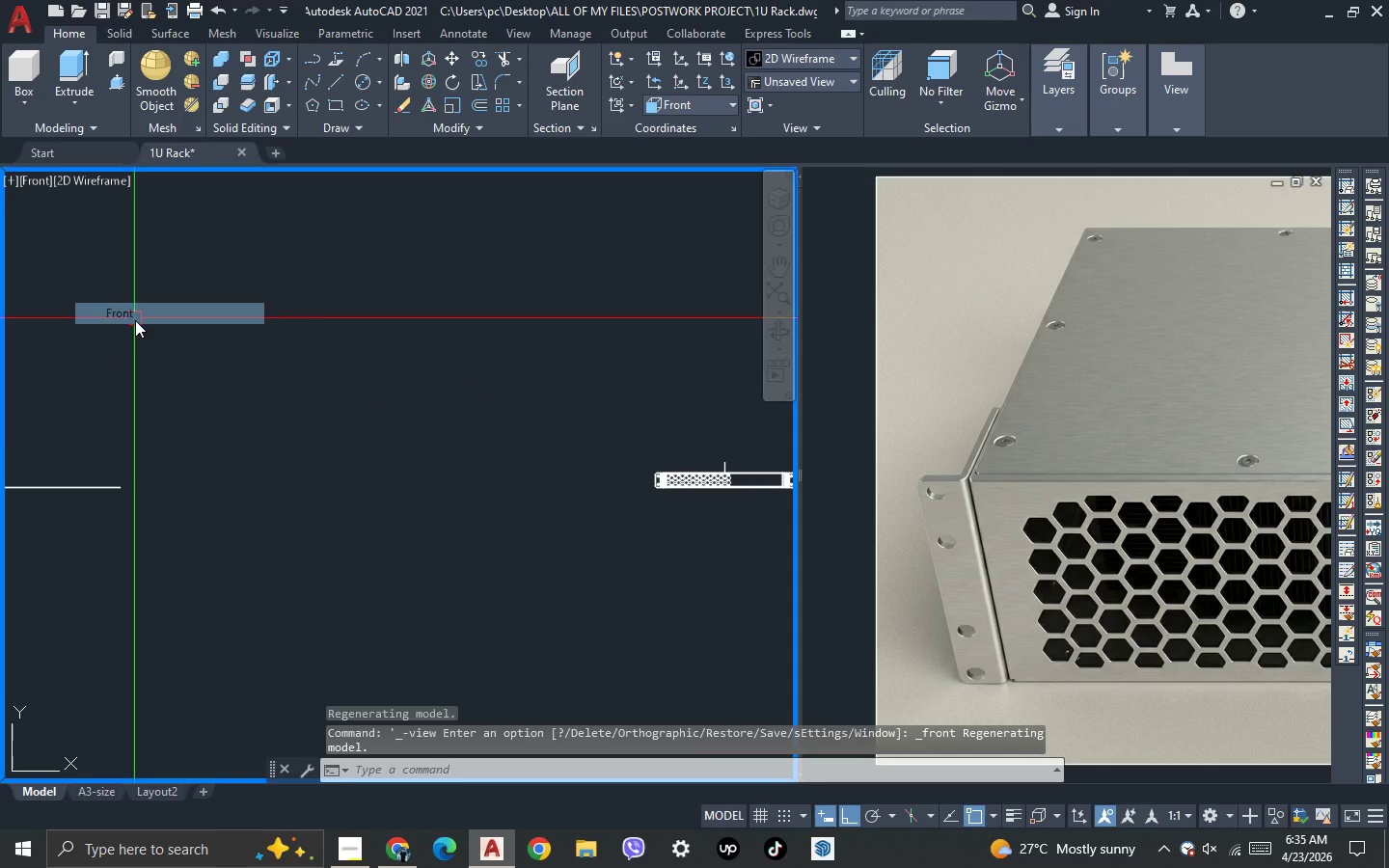 
scroll: coordinate [440, 528], scroll_direction: up, amount: 10.0
 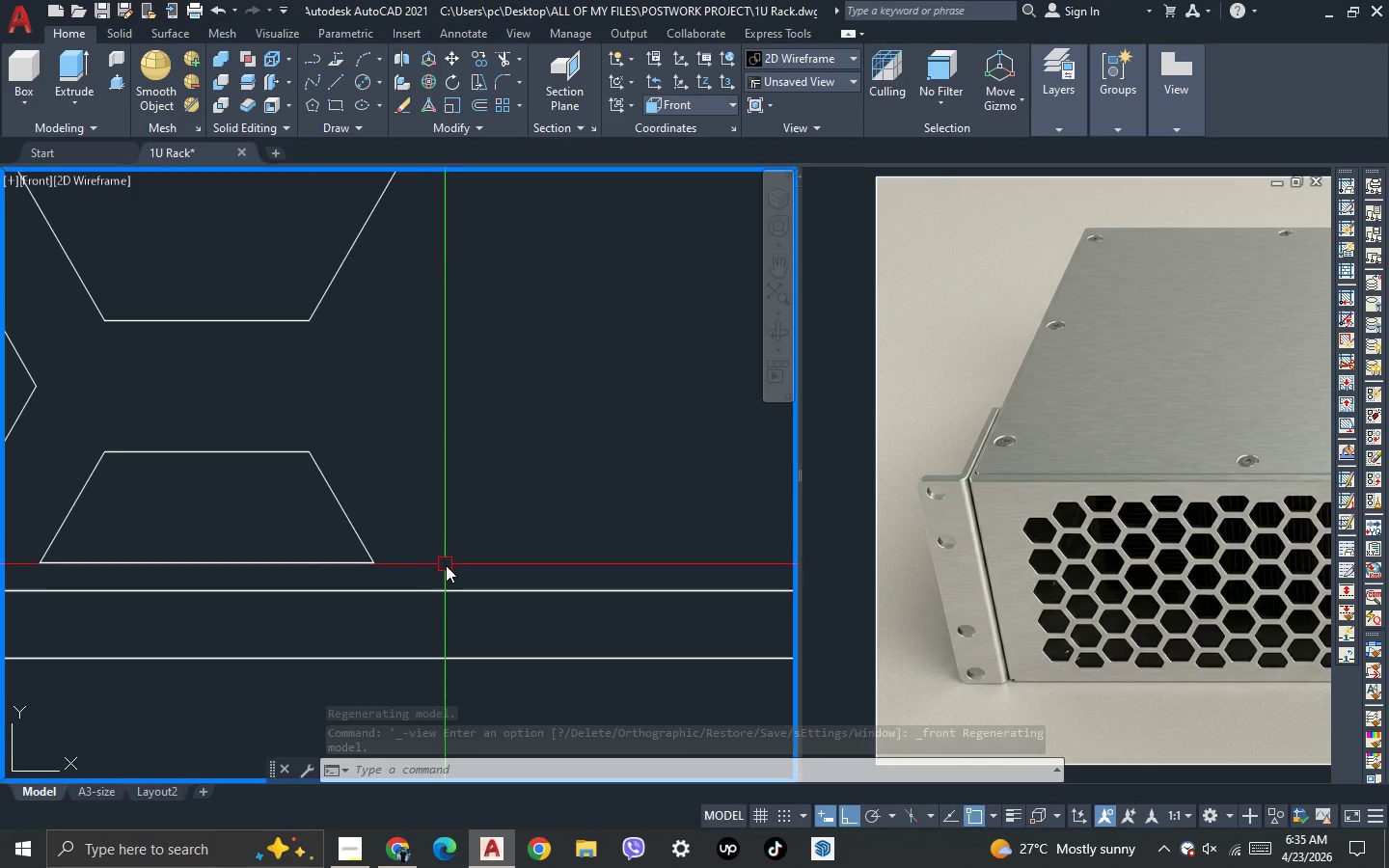 
left_click([446, 567])
 